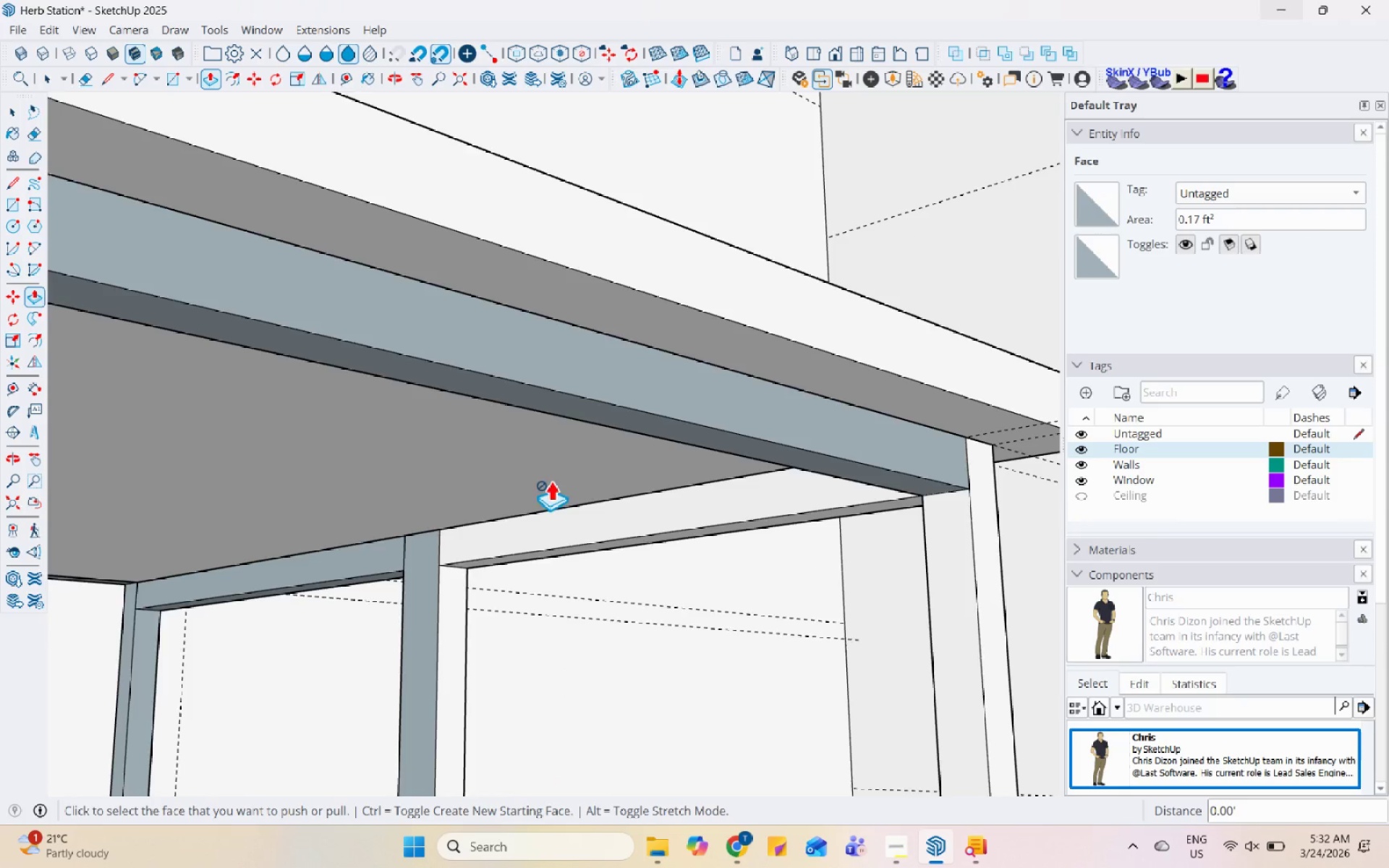 
scroll: coordinate [756, 380], scroll_direction: down, amount: 17.0
 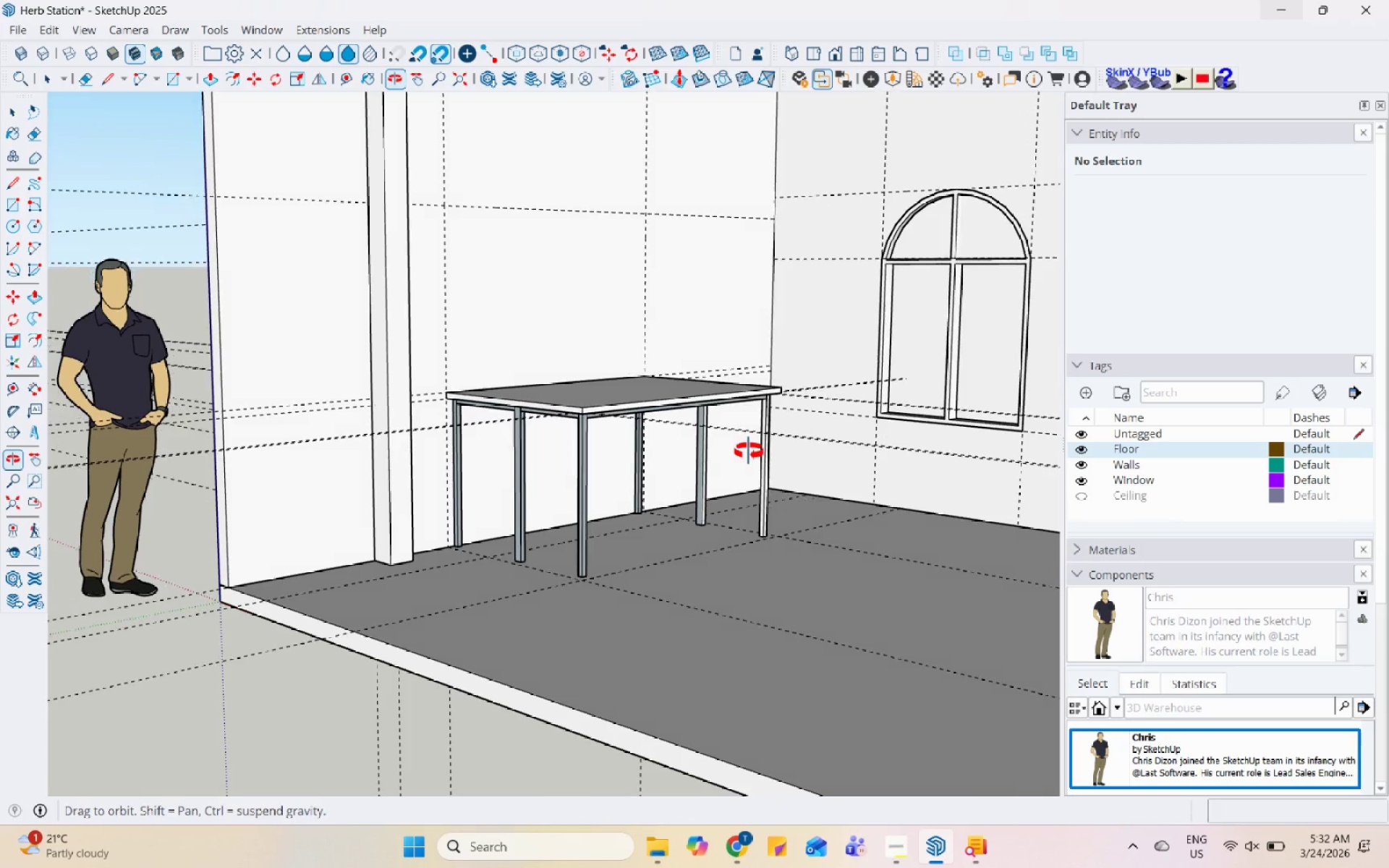 
key(Space)
 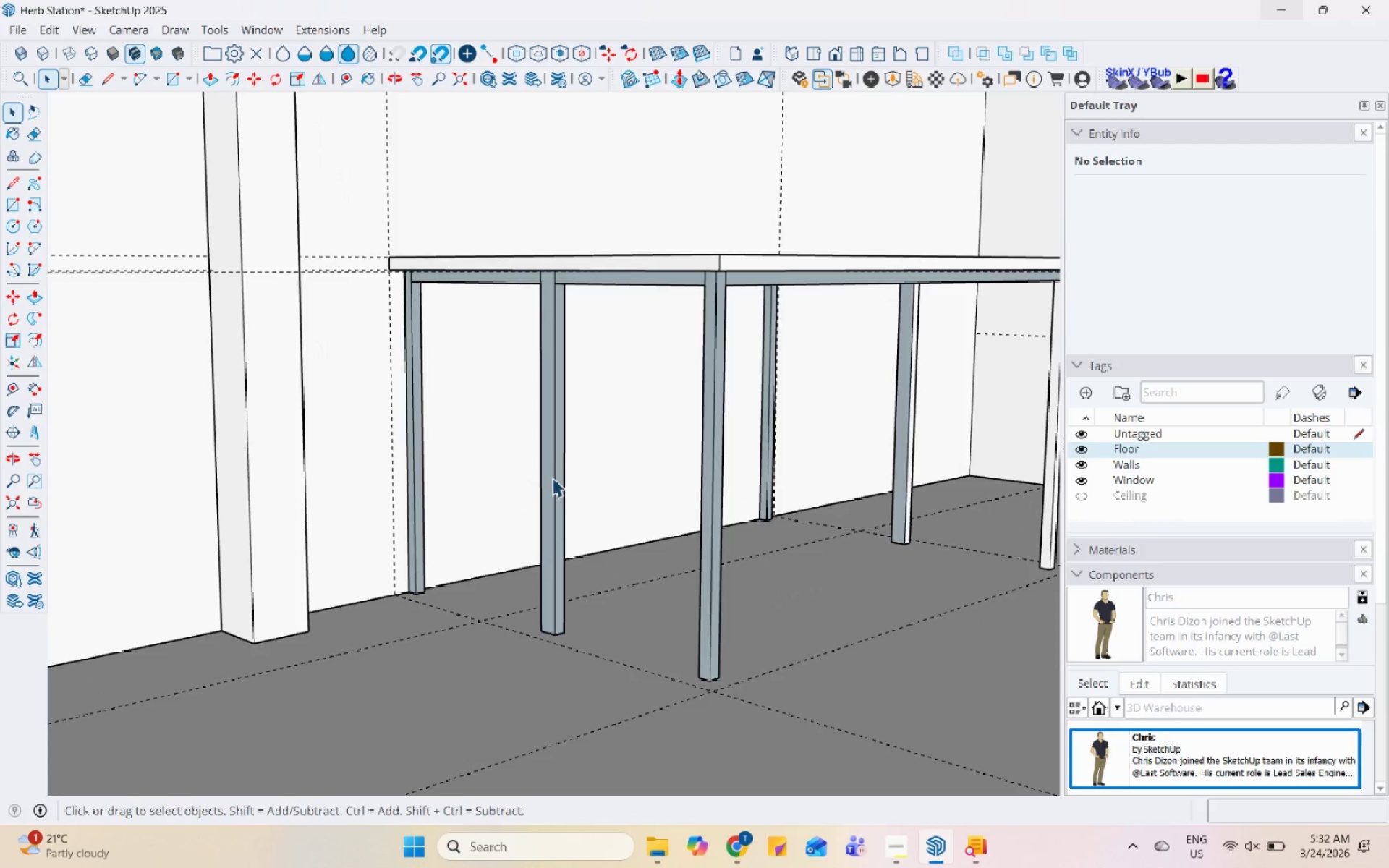 
scroll: coordinate [493, 506], scroll_direction: up, amount: 7.0
 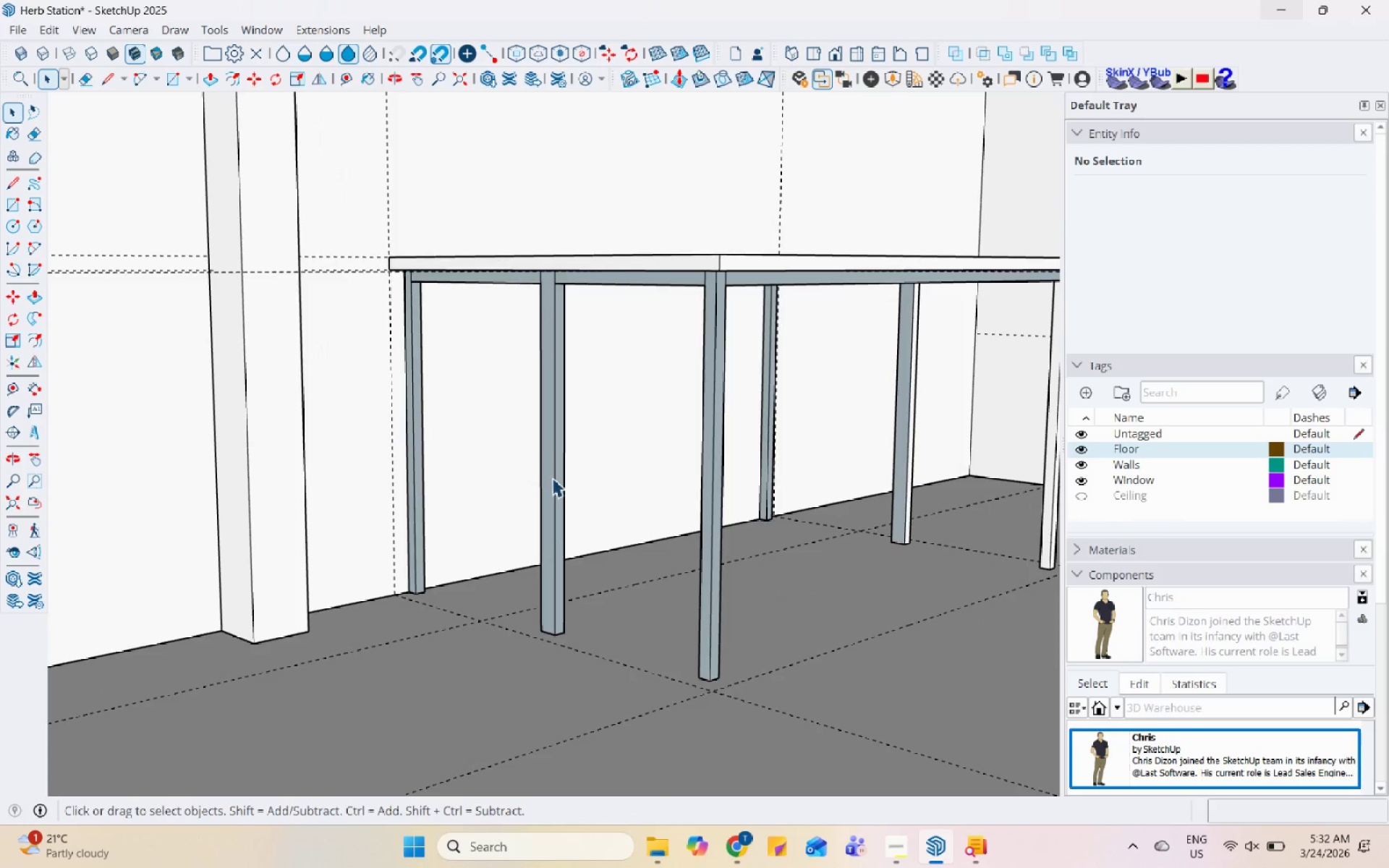 
double_click([552, 477])
 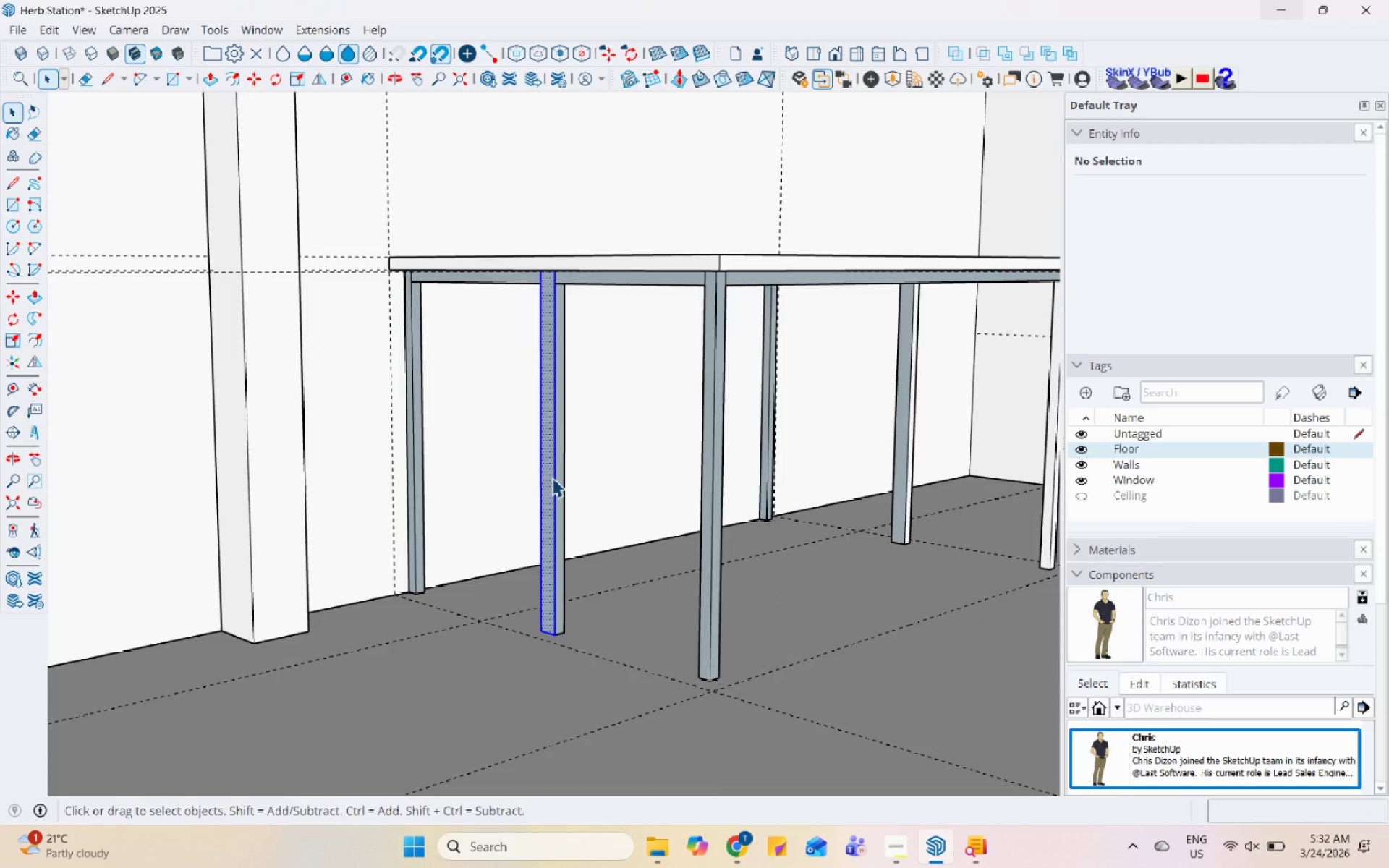 
triple_click([552, 477])
 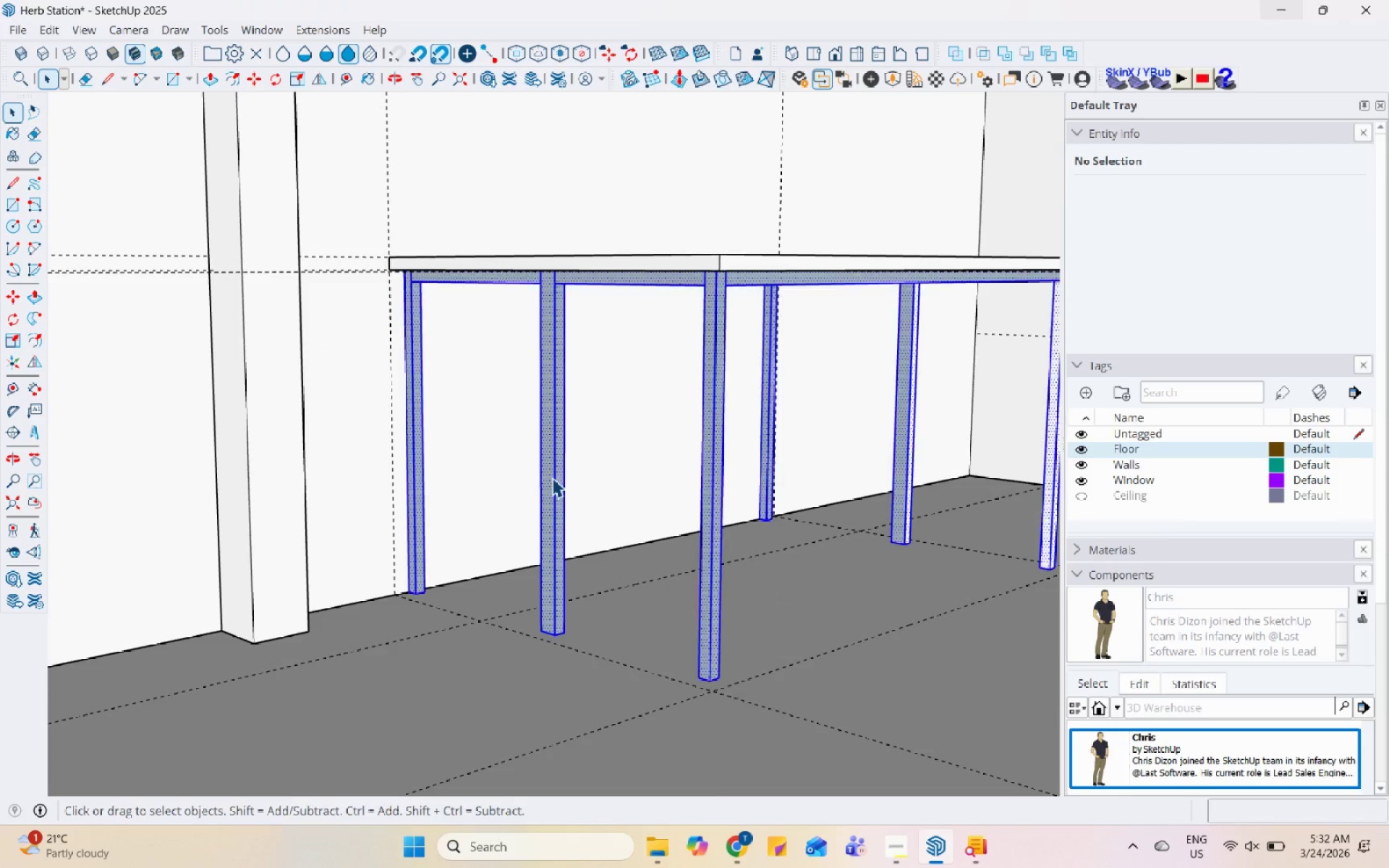 
right_click([552, 477])
 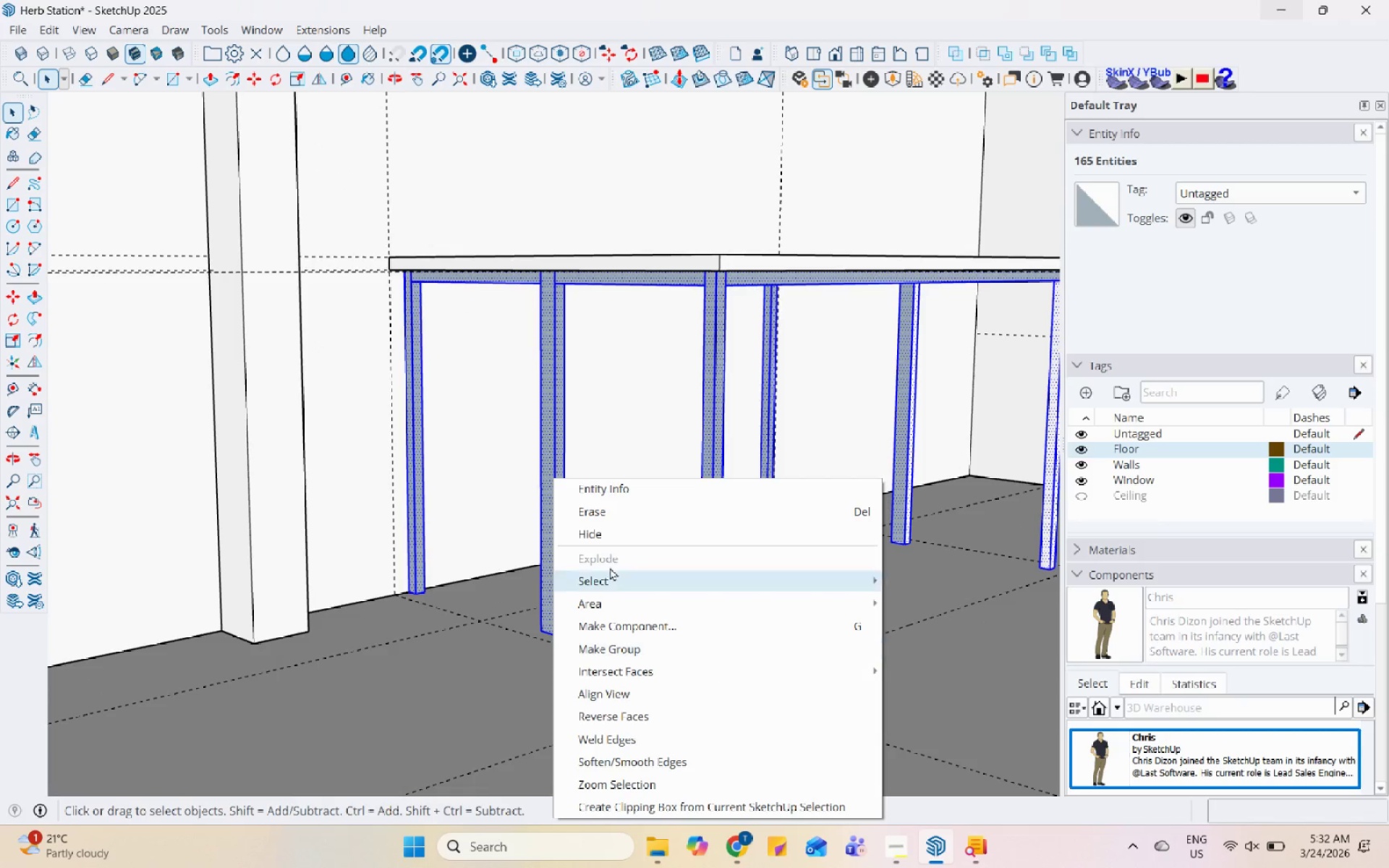 
left_click([504, 464])
 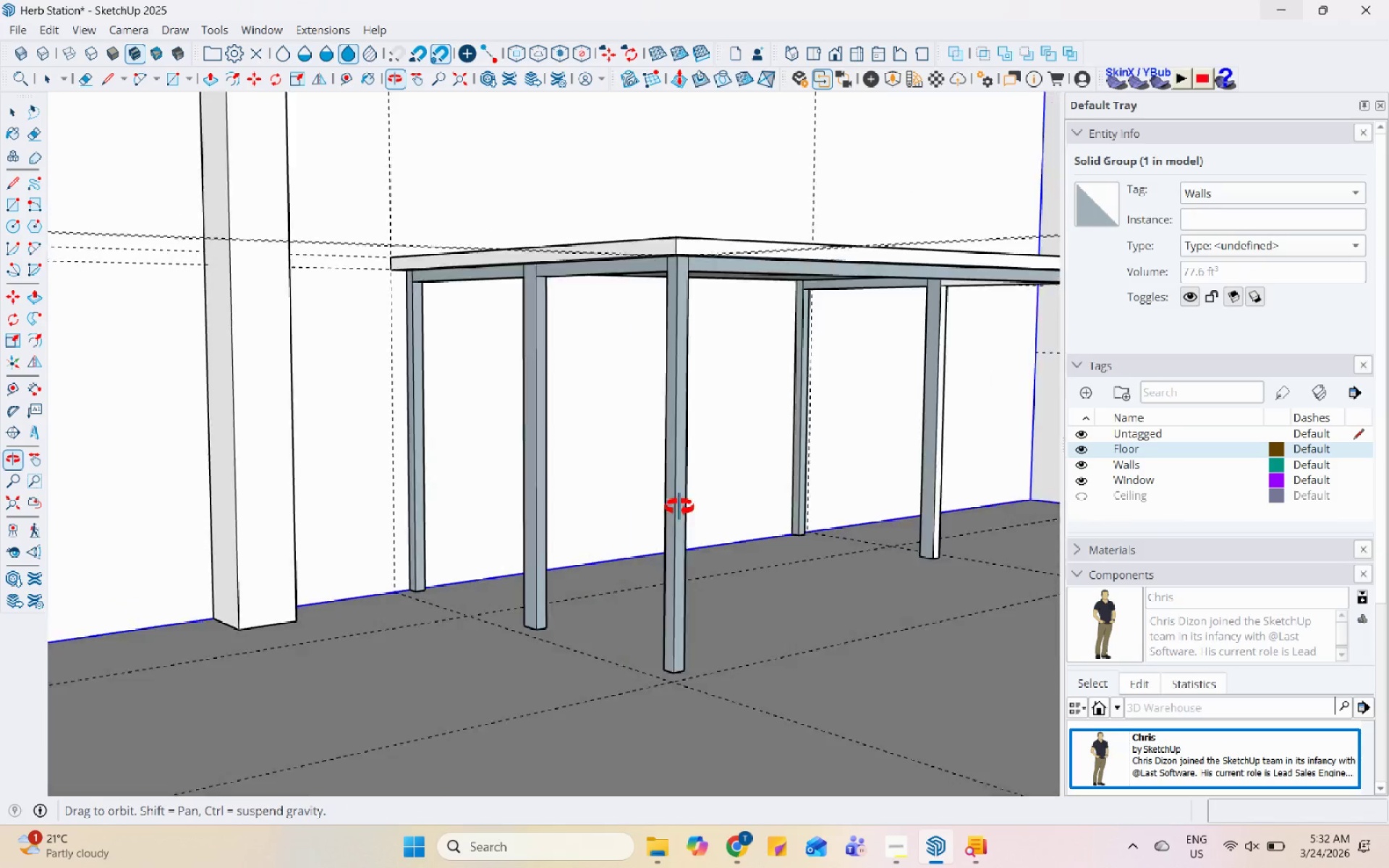 
scroll: coordinate [710, 516], scroll_direction: down, amount: 5.0
 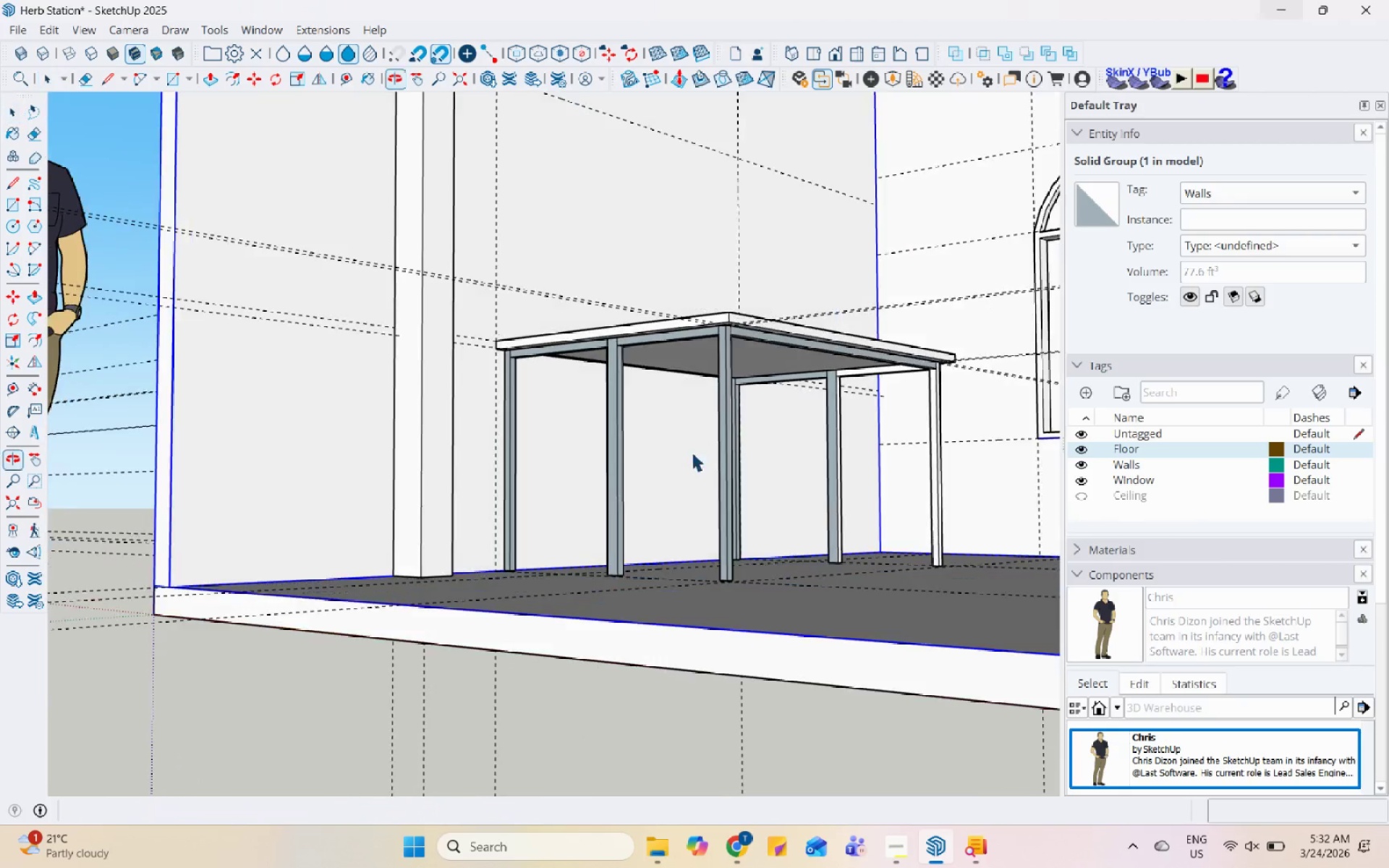 
scroll: coordinate [736, 312], scroll_direction: up, amount: 12.0
 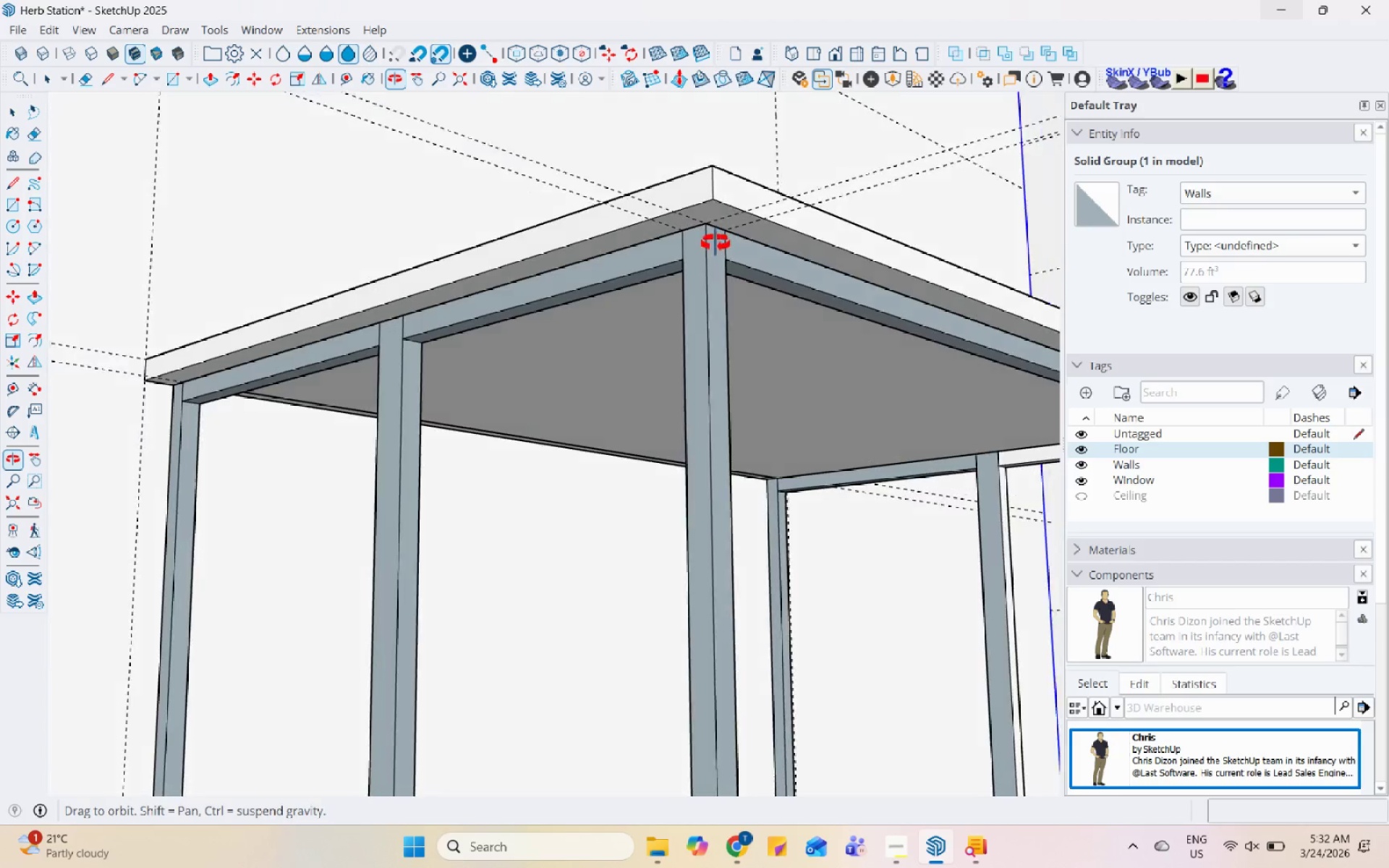 
left_click([416, 362])
 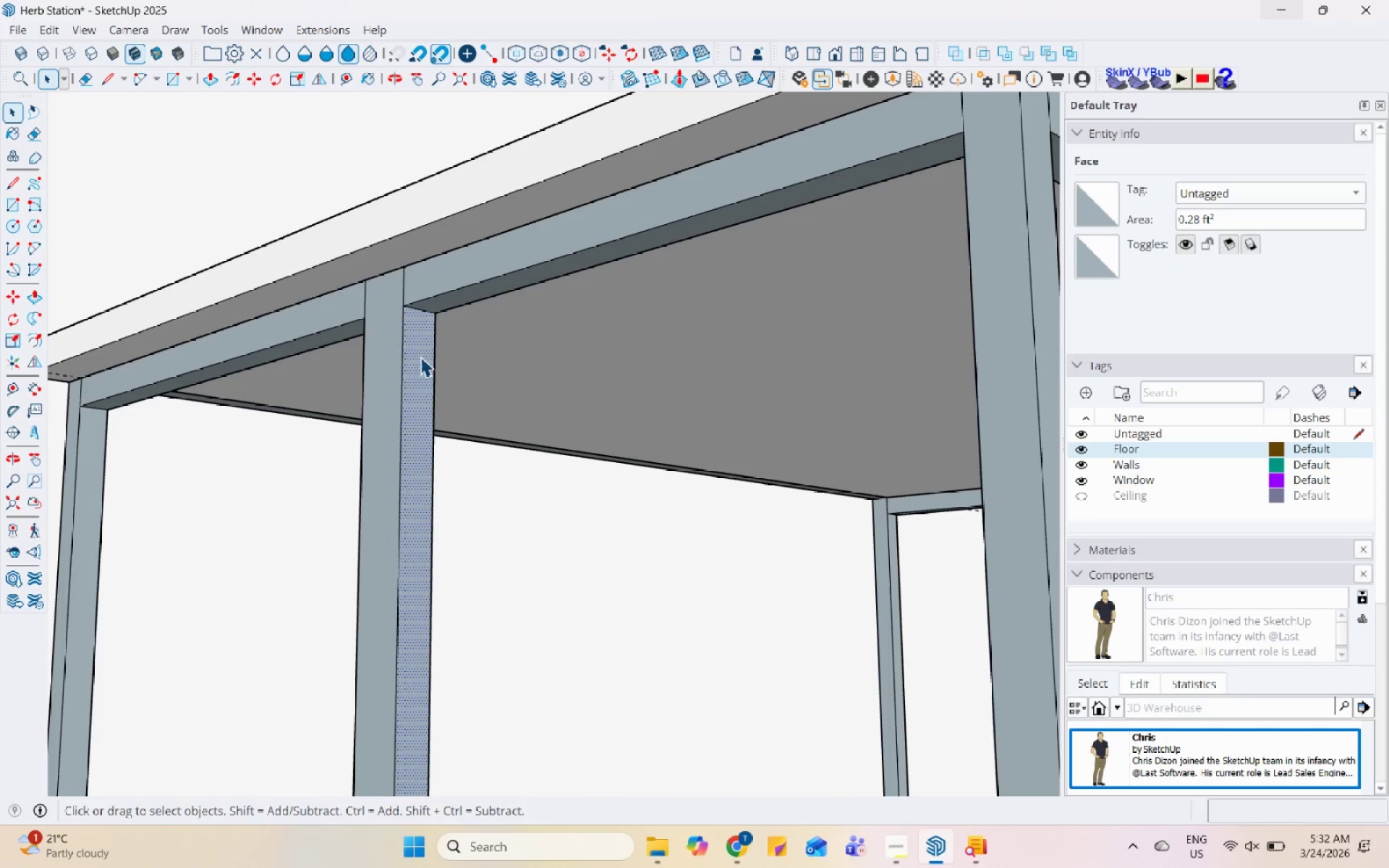 
scroll: coordinate [404, 380], scroll_direction: up, amount: 5.0
 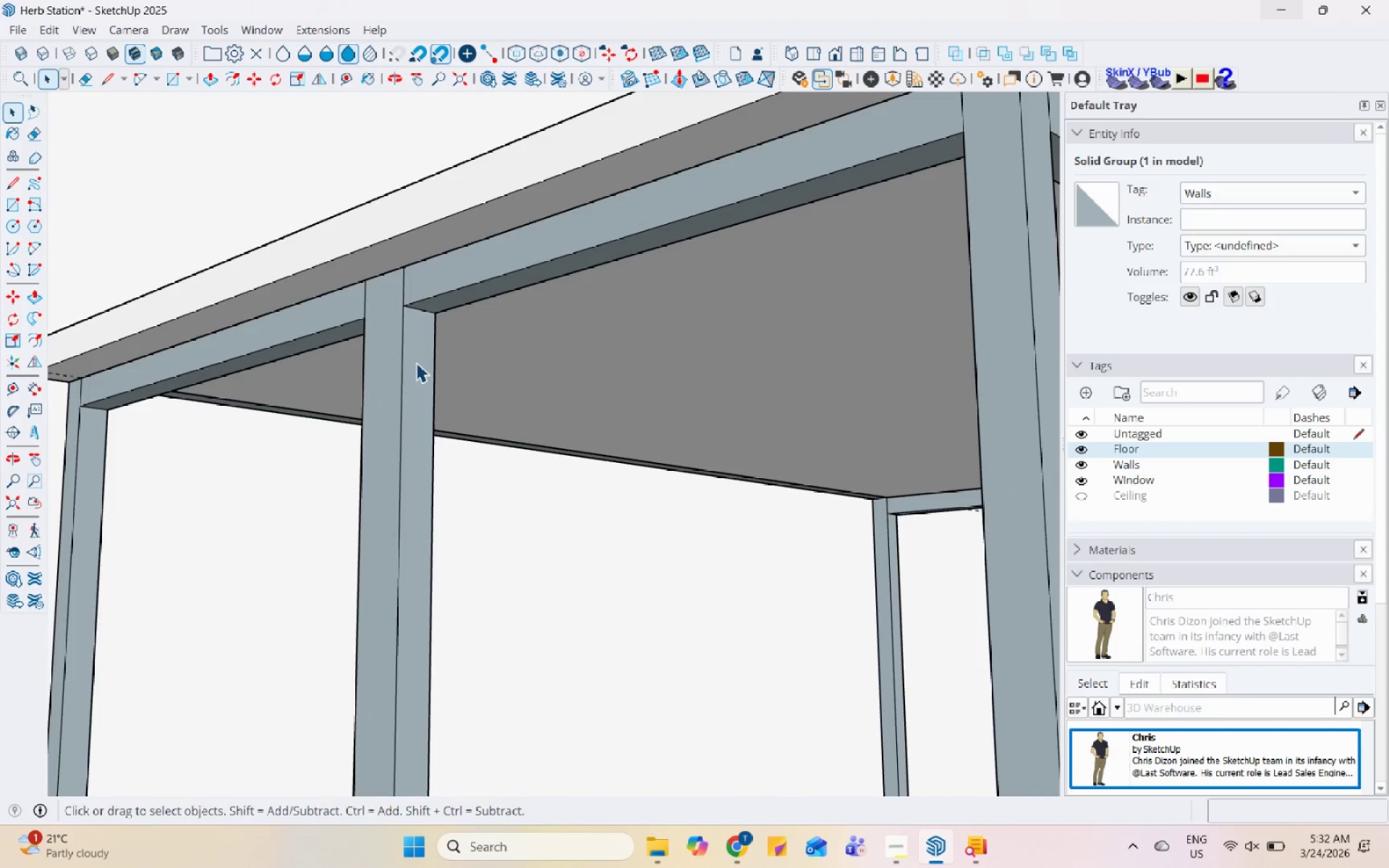 
key(P)
 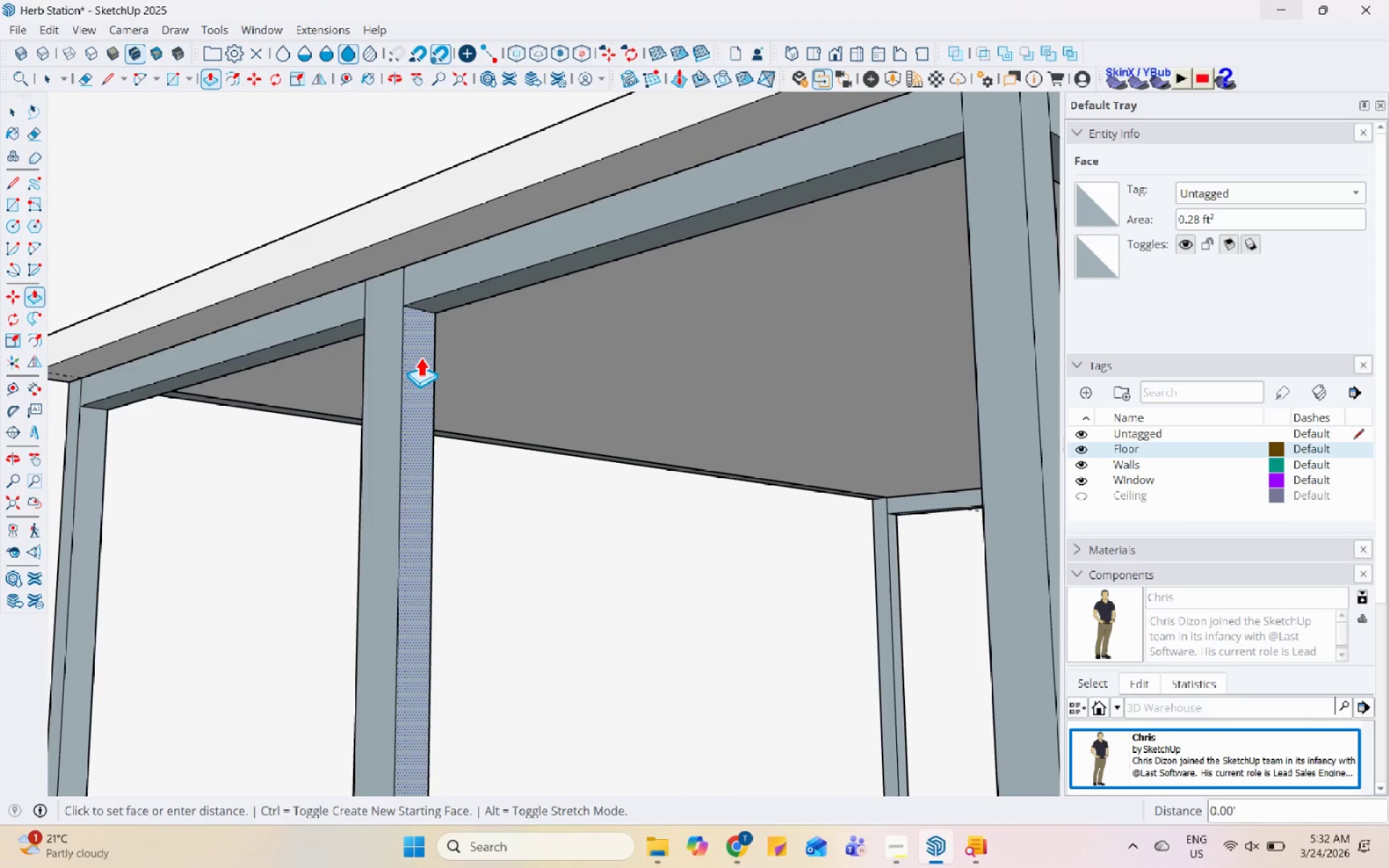 
left_click([420, 357])
 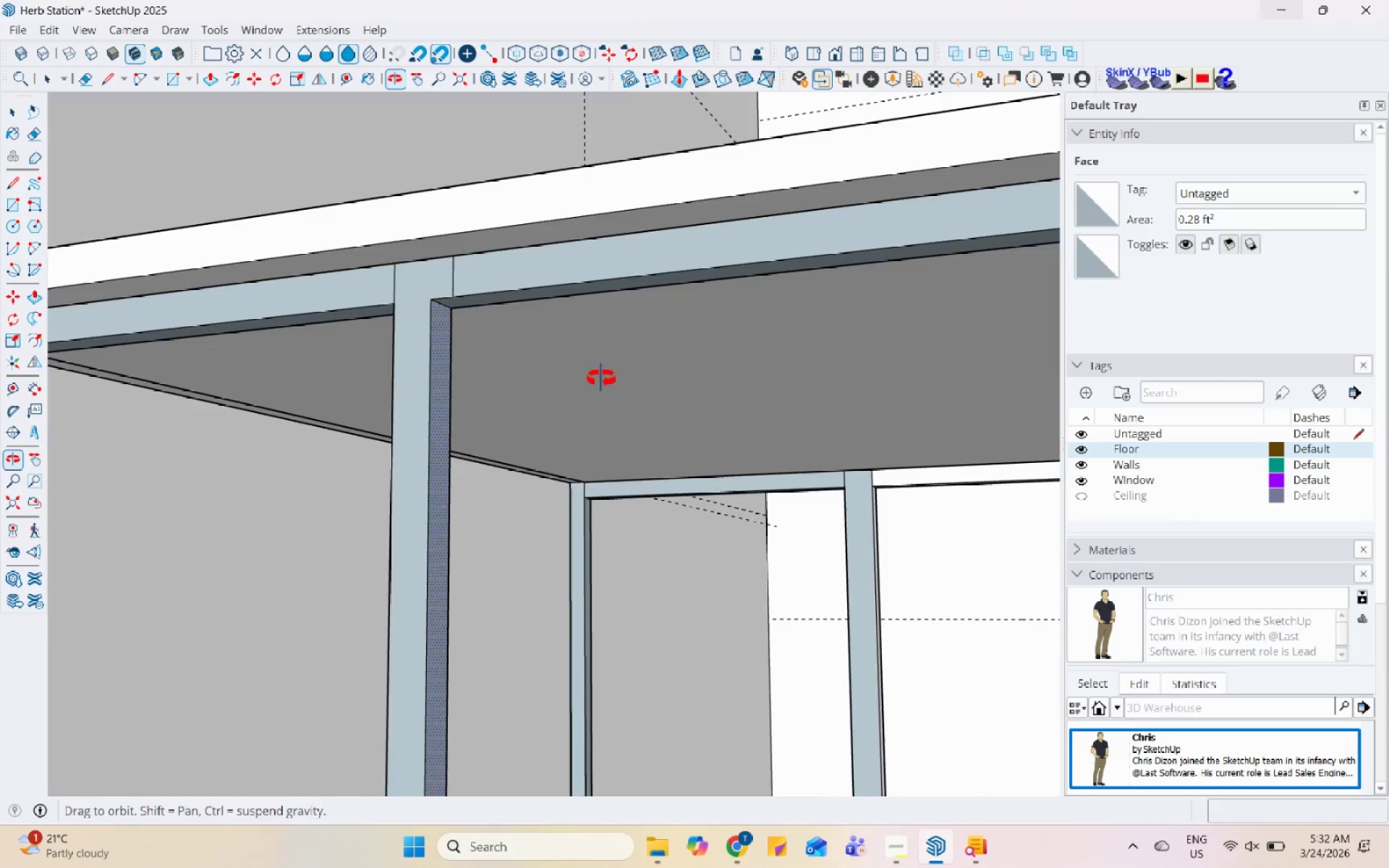 
scroll: coordinate [542, 418], scroll_direction: down, amount: 6.0
 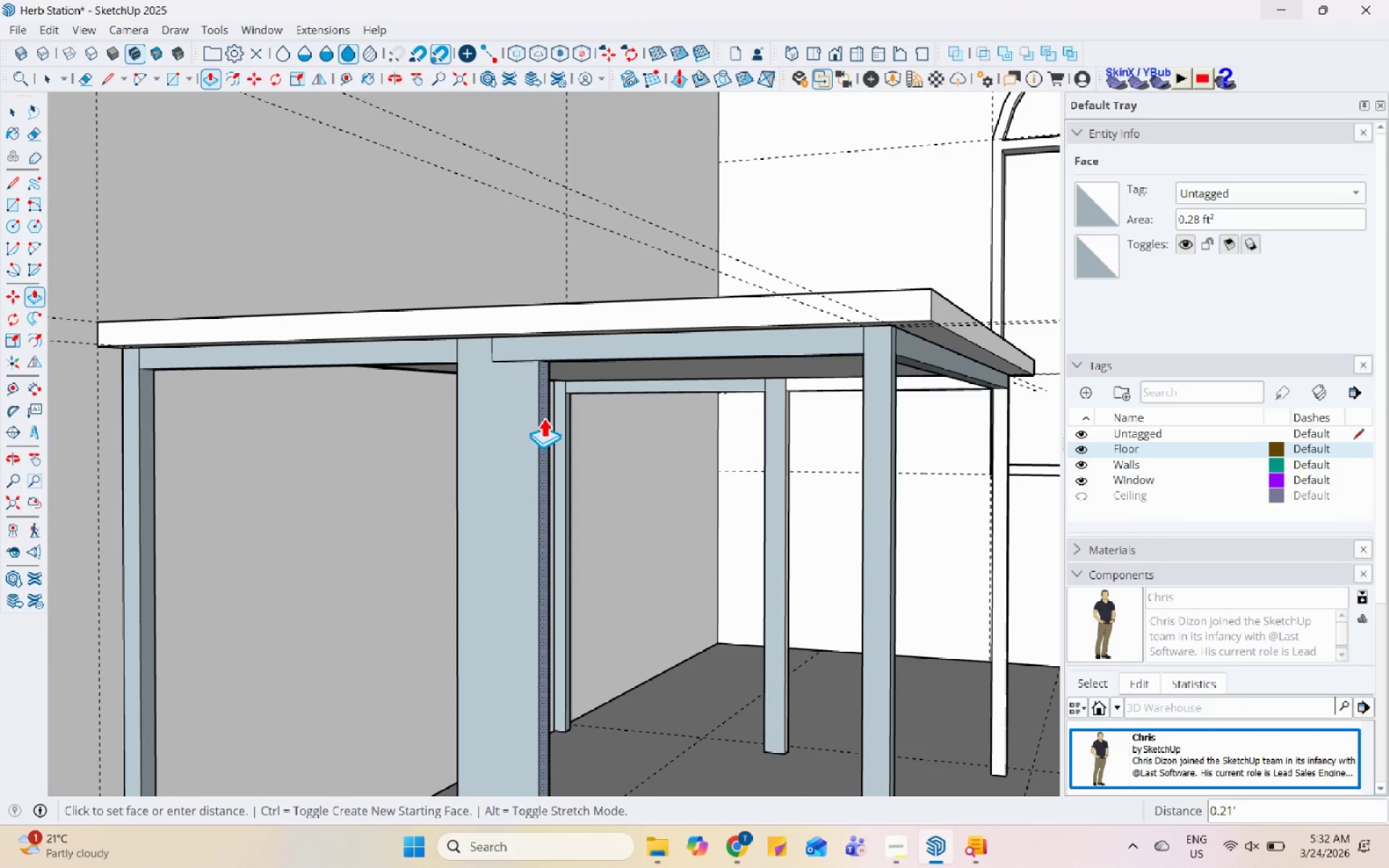 
key(Escape)
 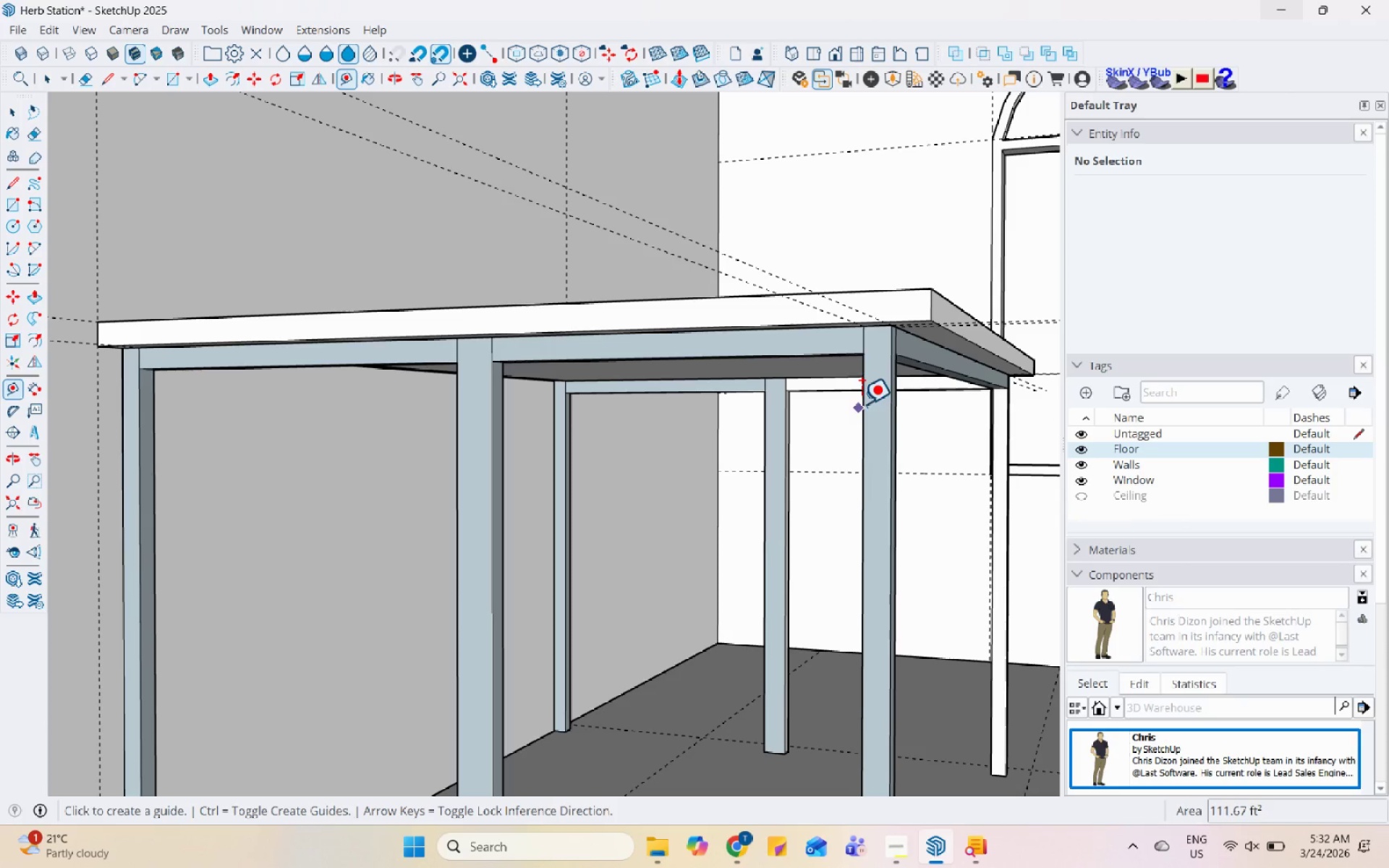 
left_click([865, 392])
 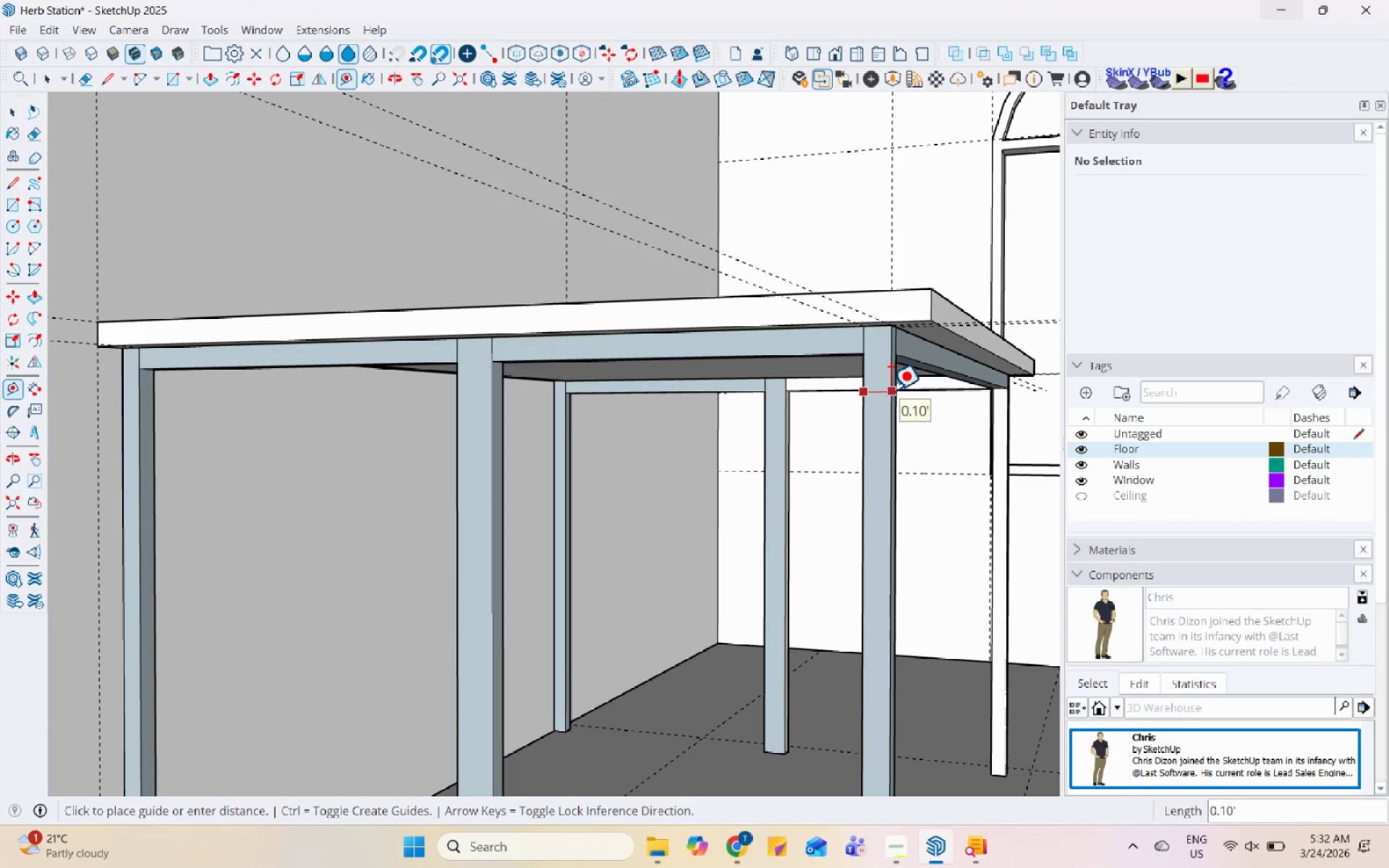 
key(Escape)
 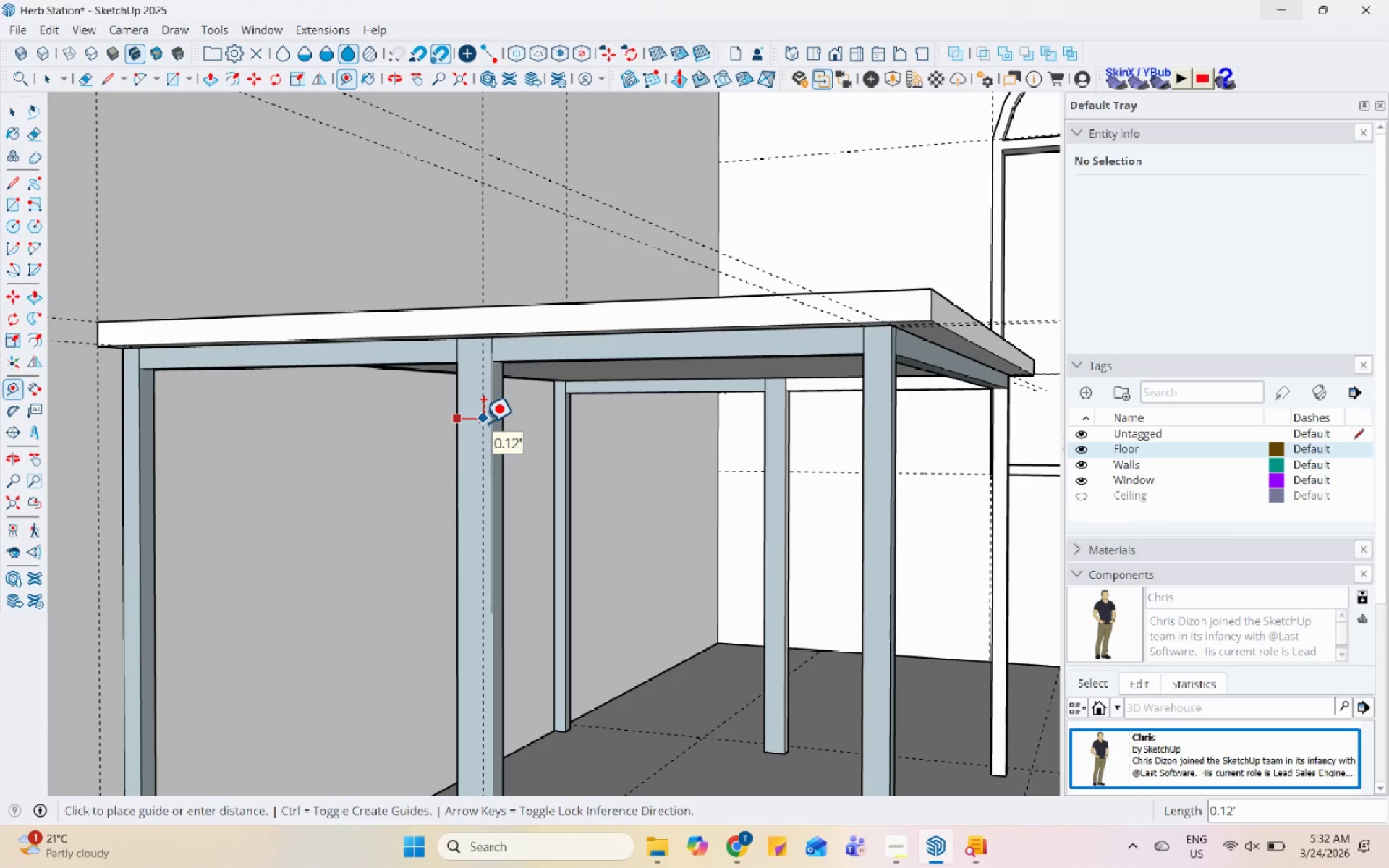 
key(Numpad0)
 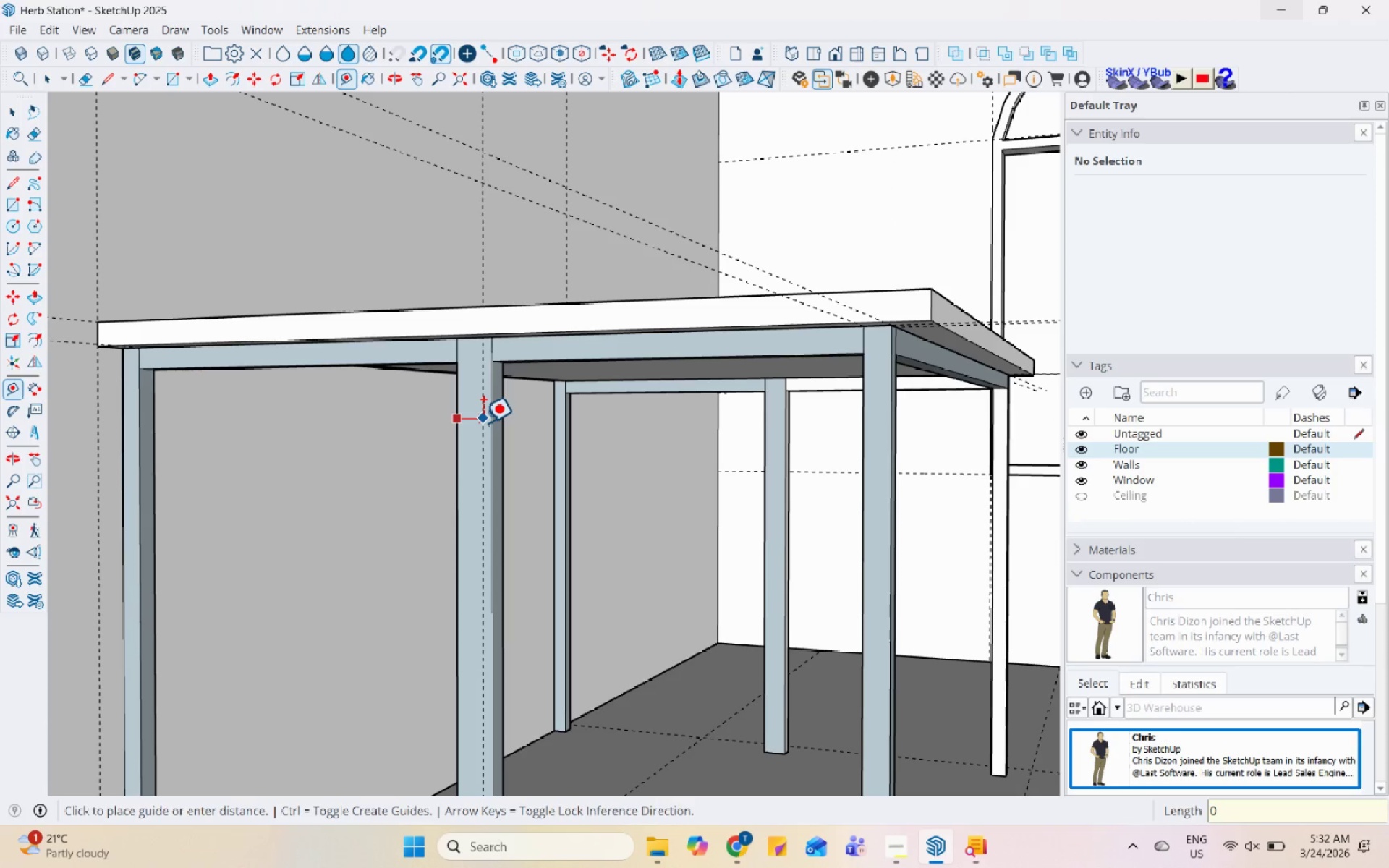 
key(NumpadDecimal)
 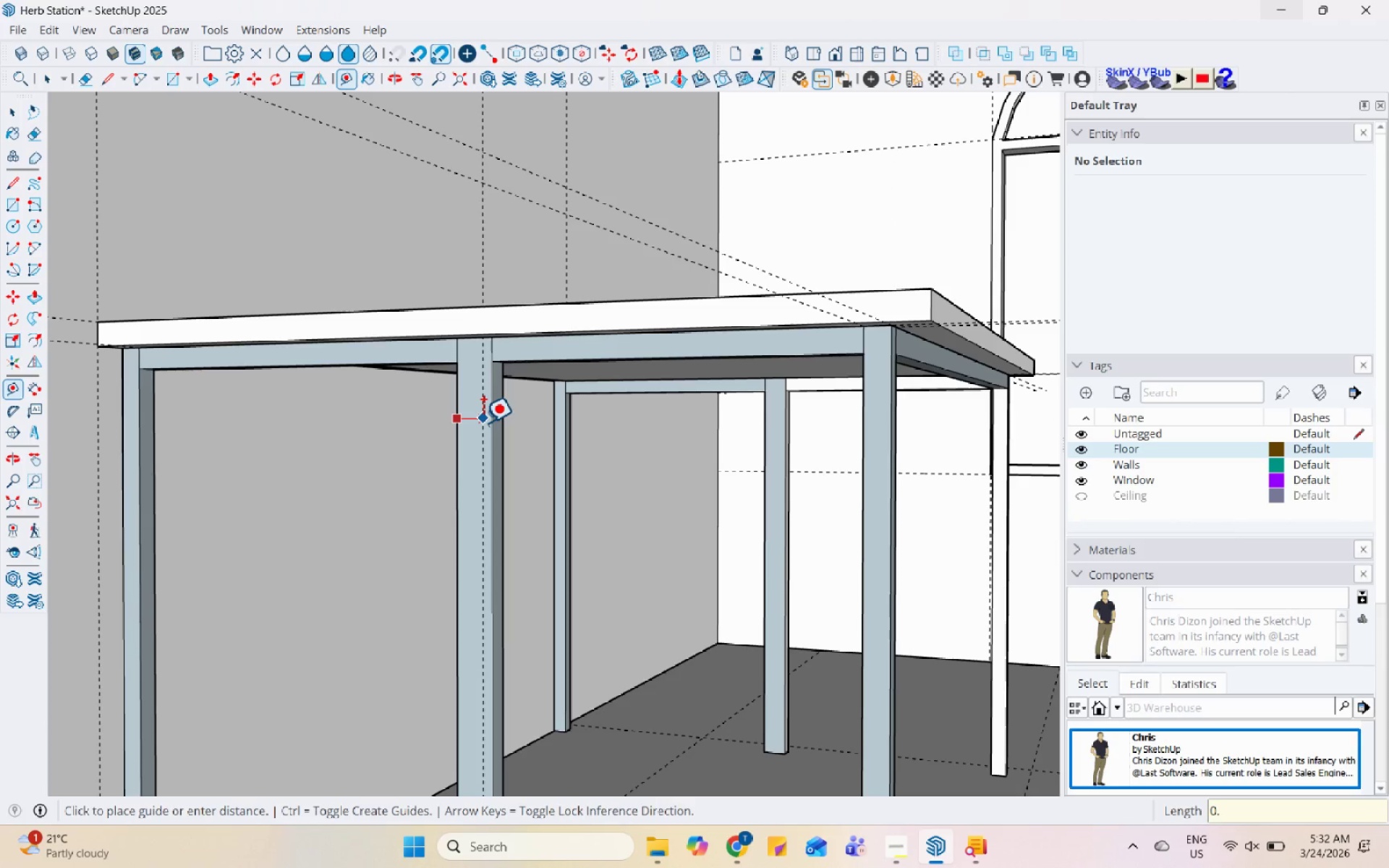 
key(Numpad1)
 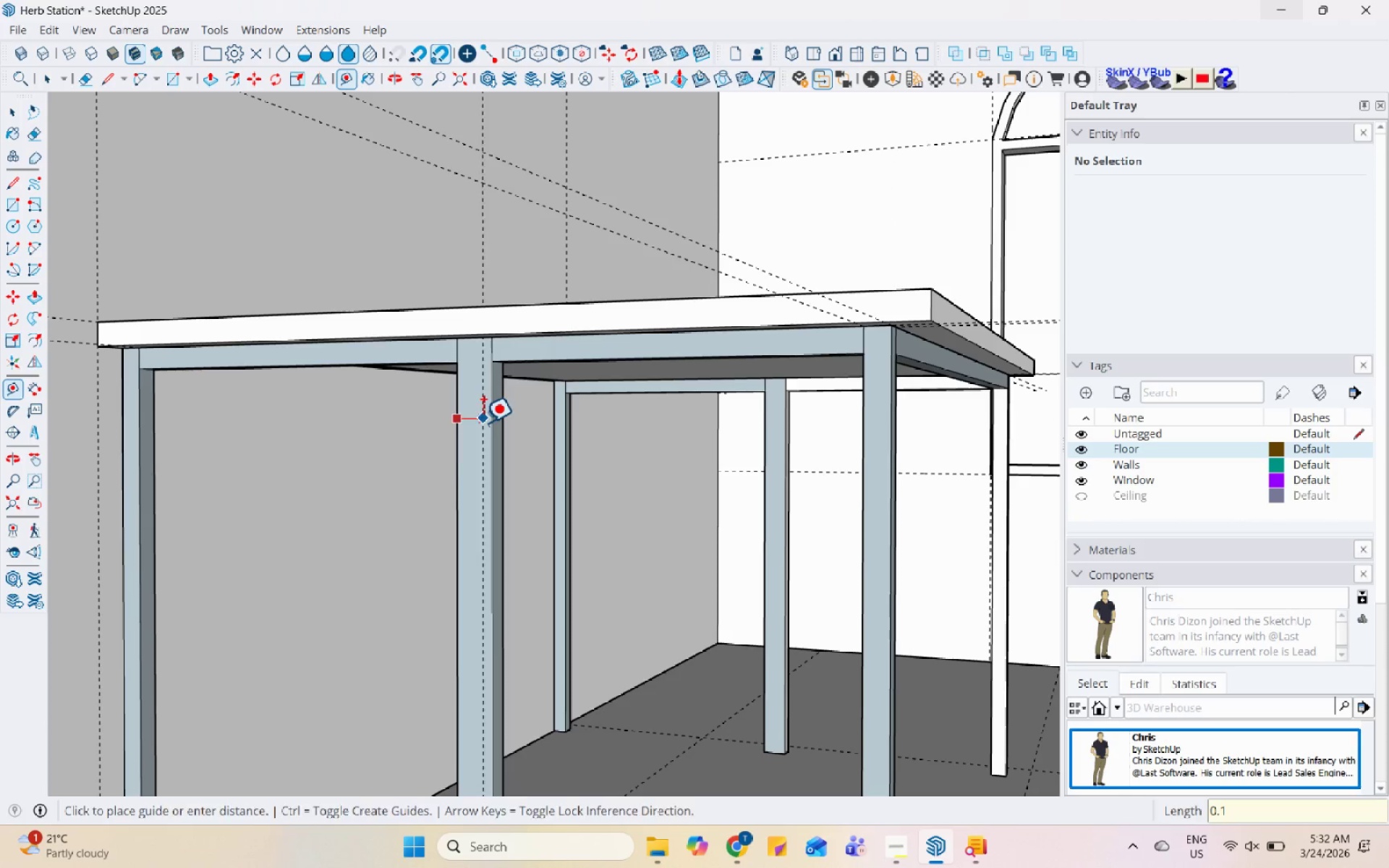 
key(Enter)
 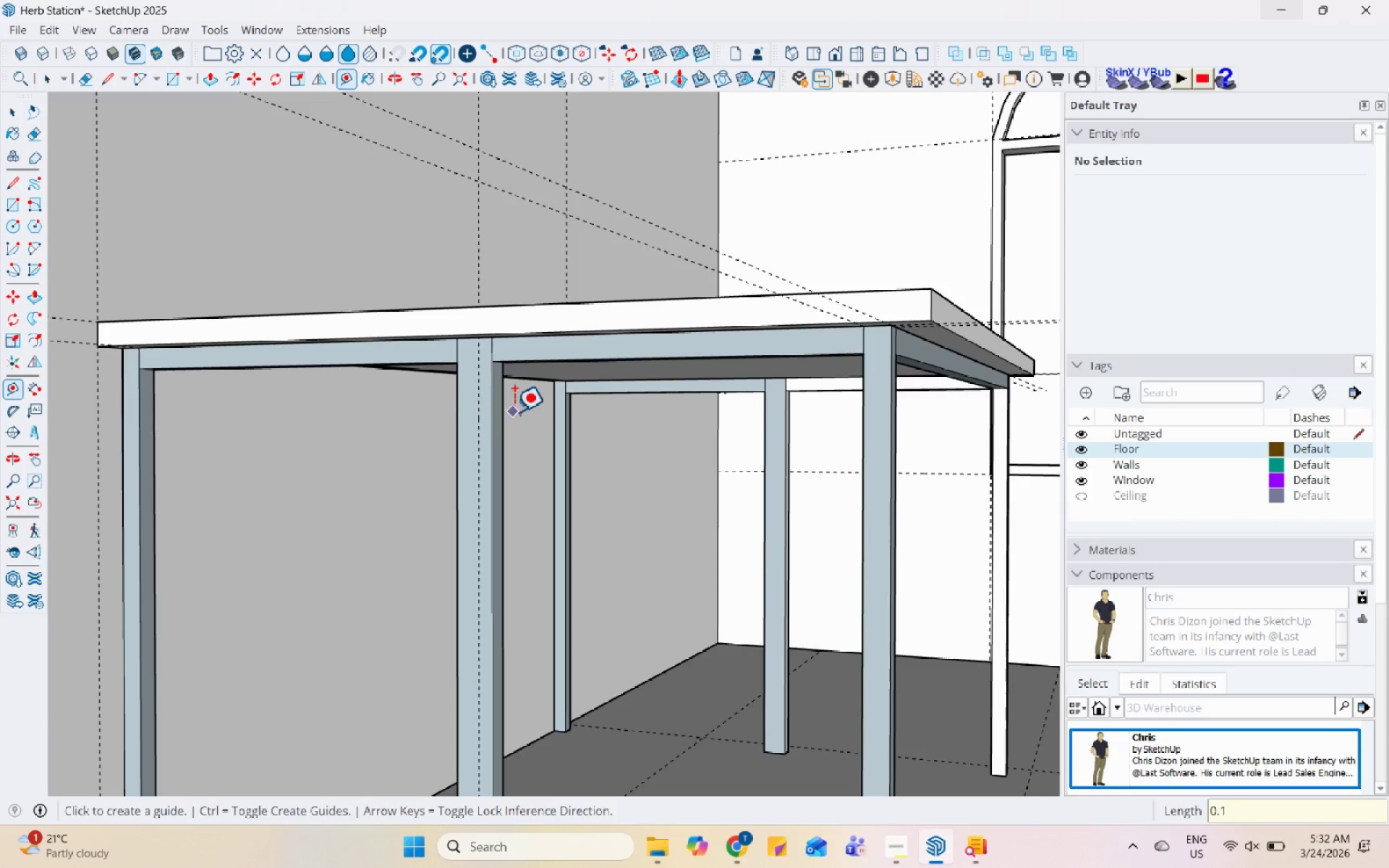 
scroll: coordinate [514, 412], scroll_direction: up, amount: 2.0
 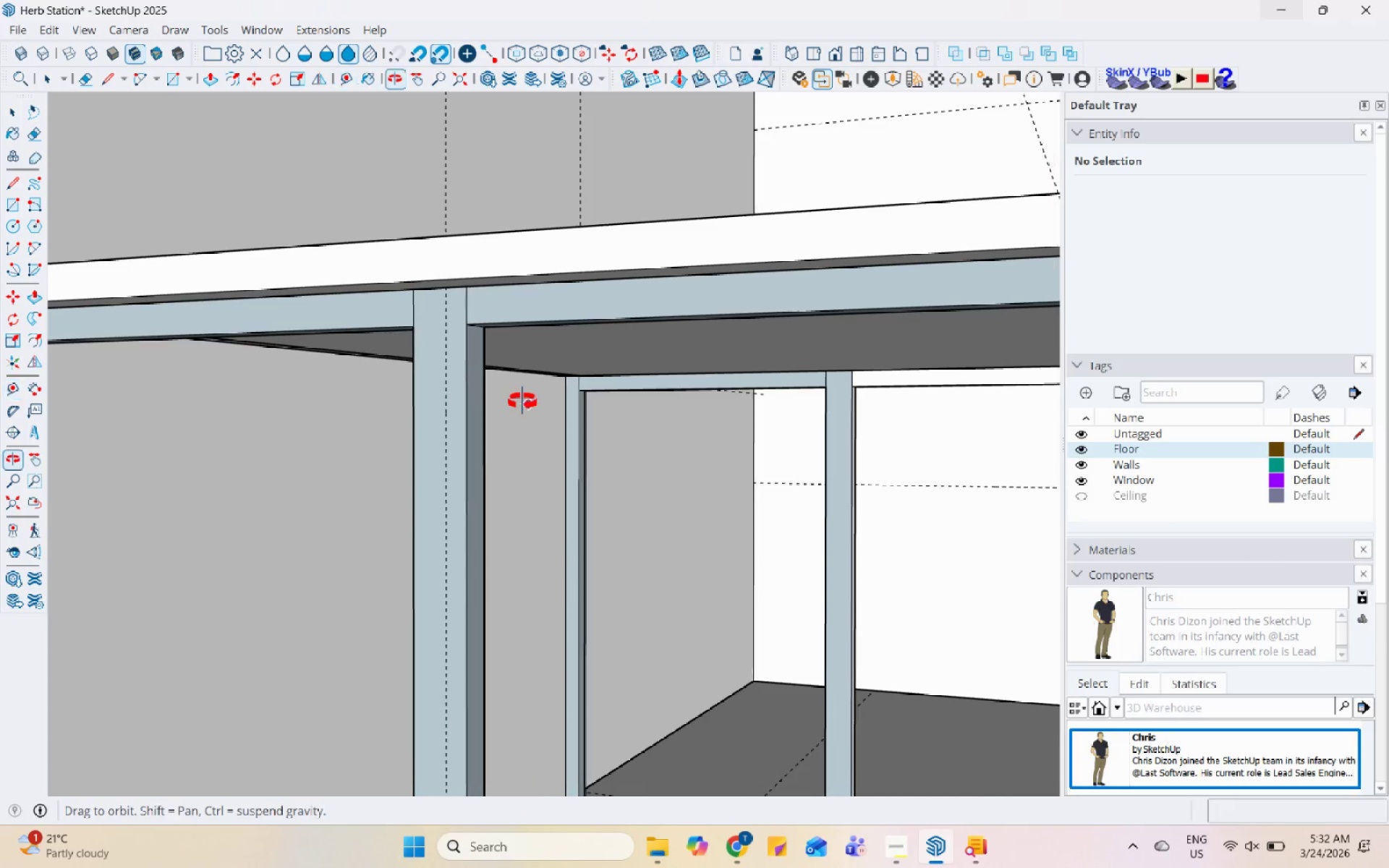 
key(Space)
 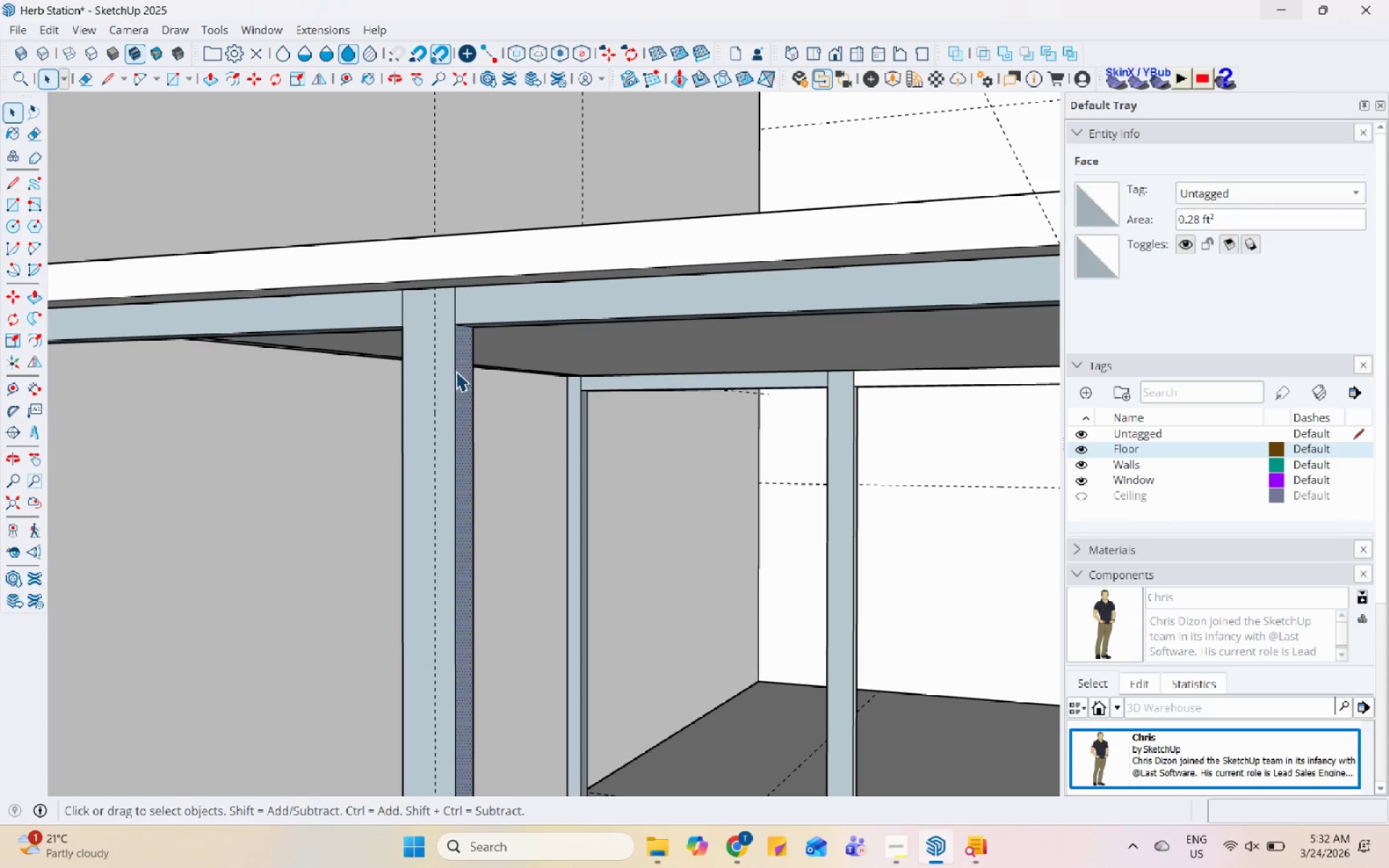 
key(P)
 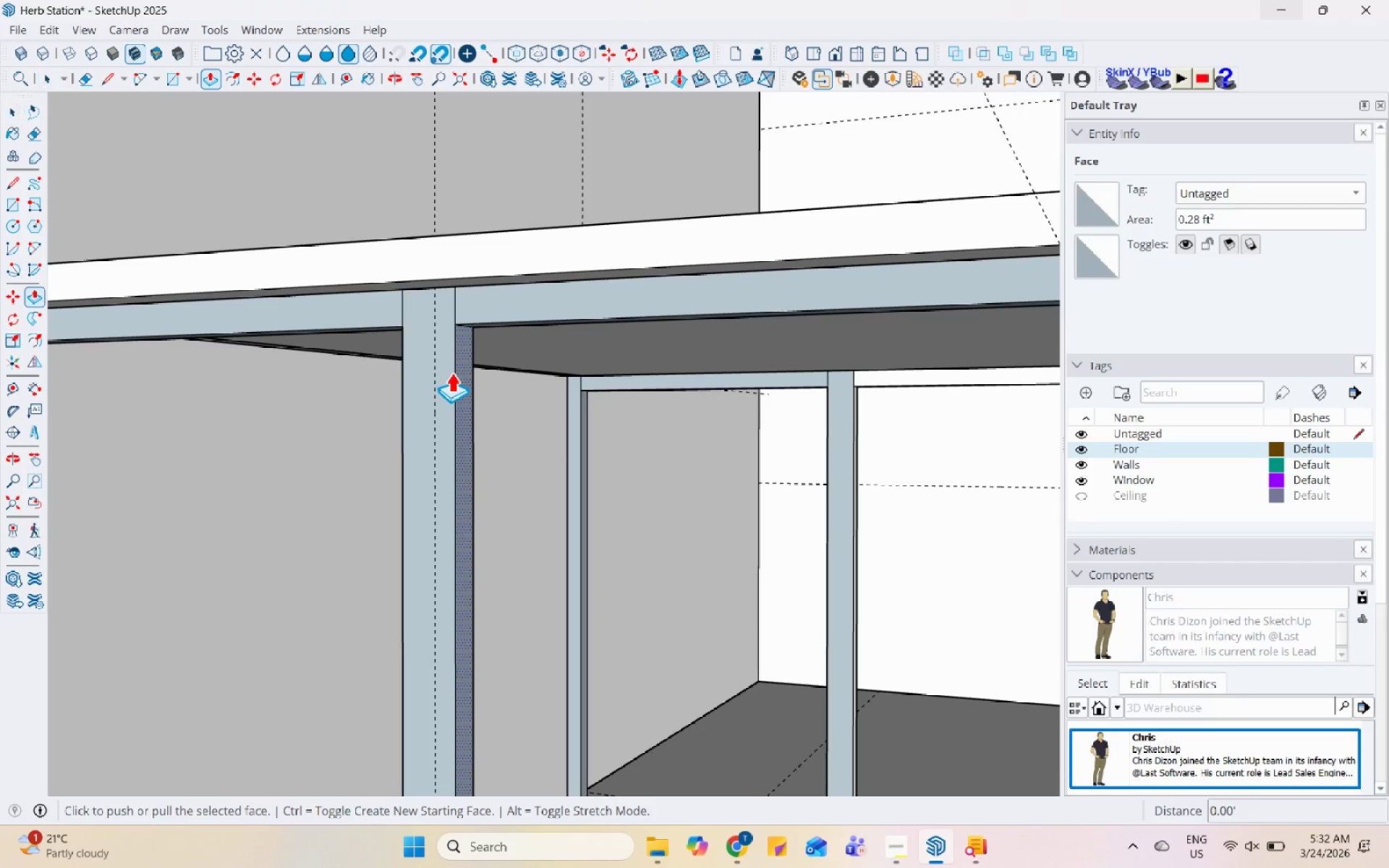 
left_click([451, 372])
 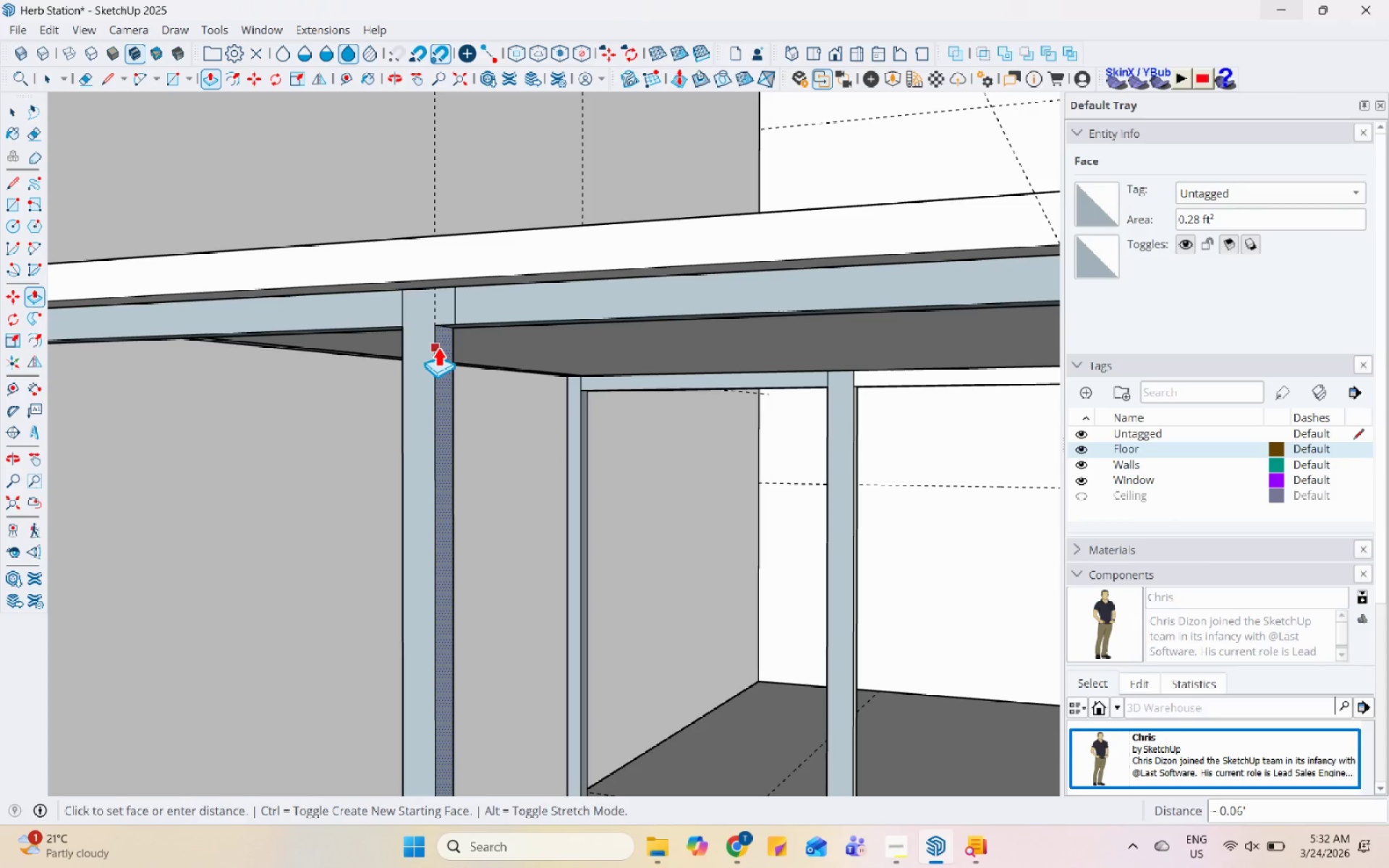 
left_click([438, 344])
 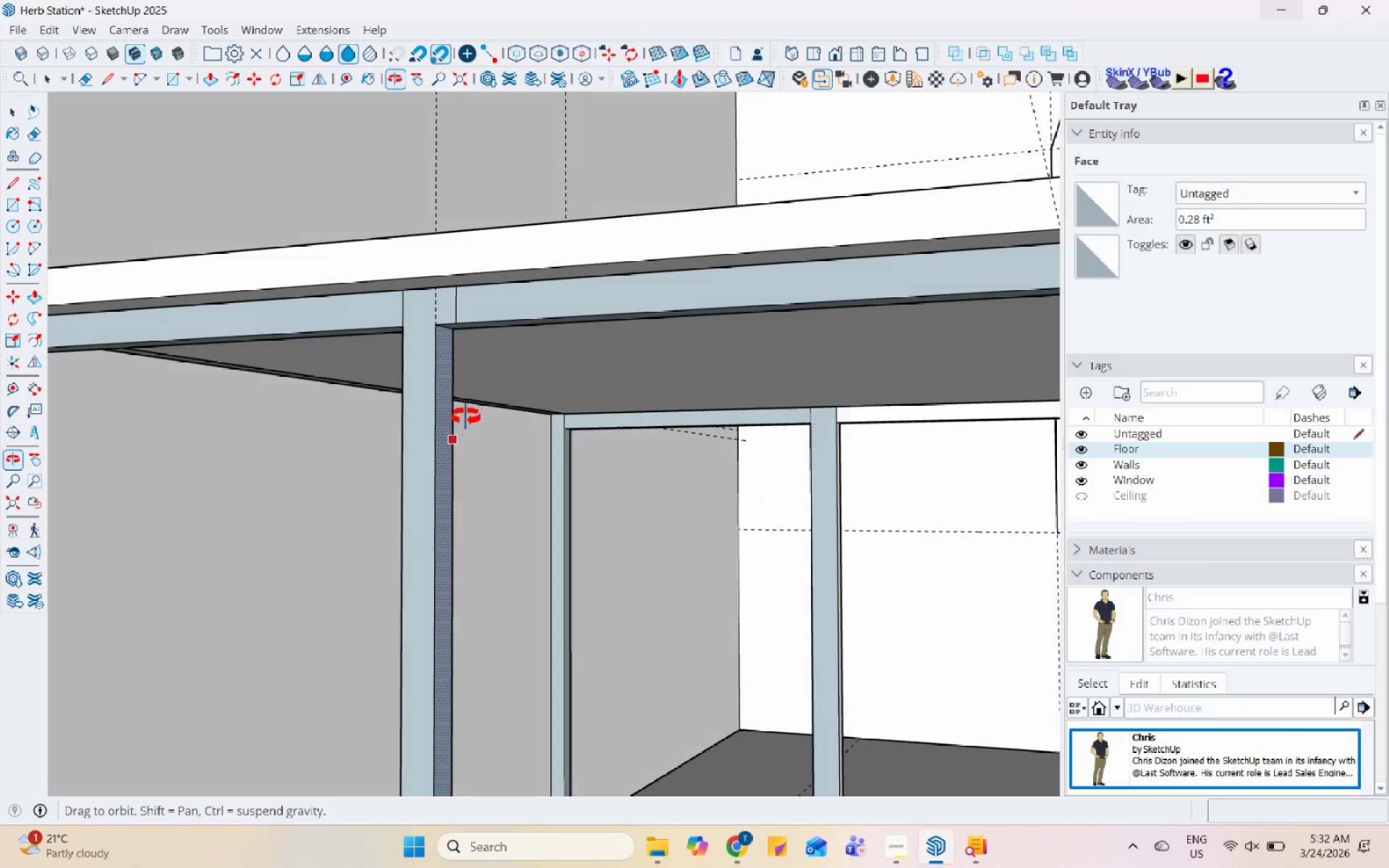 
key(Space)
 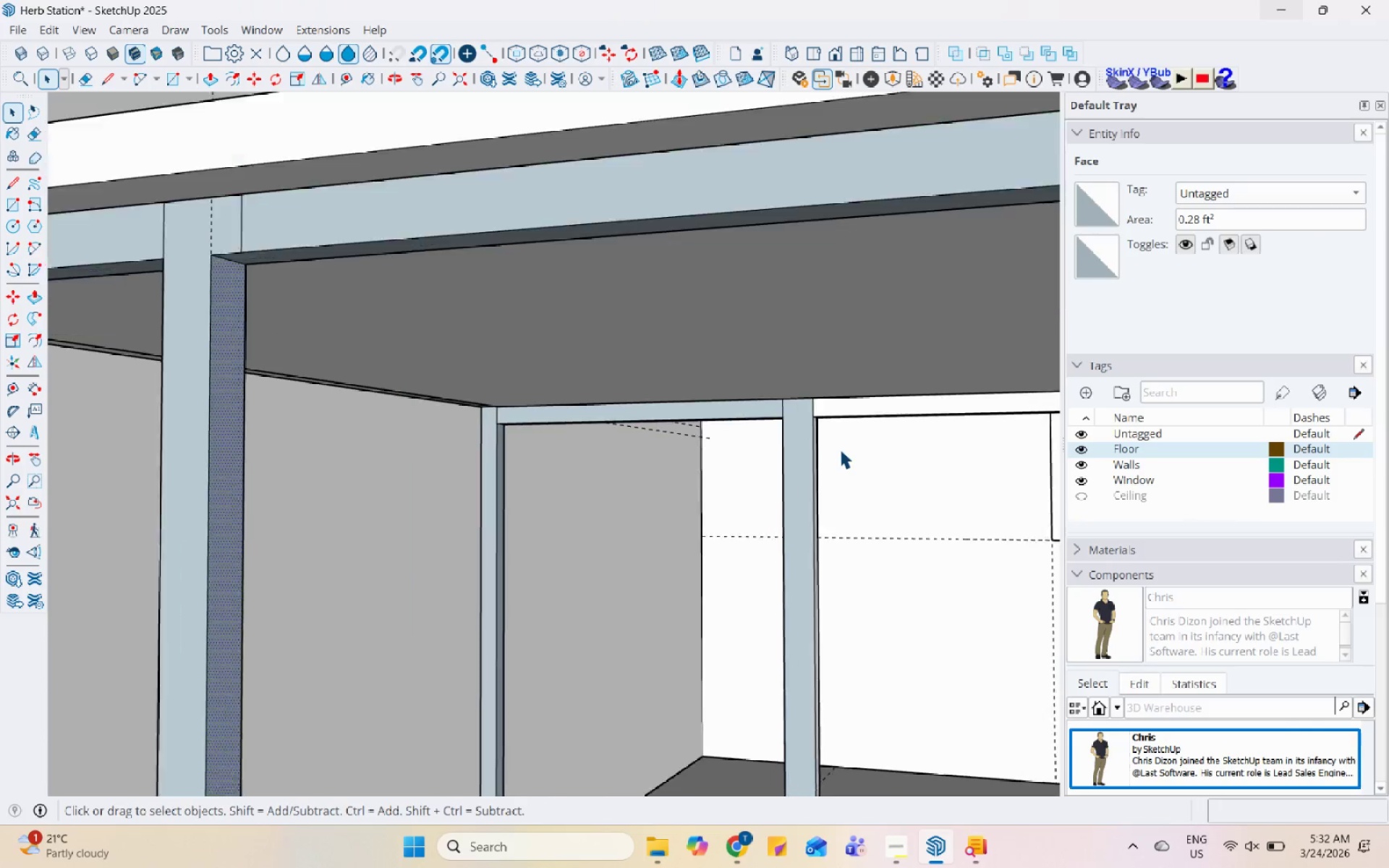 
left_click([738, 457])
 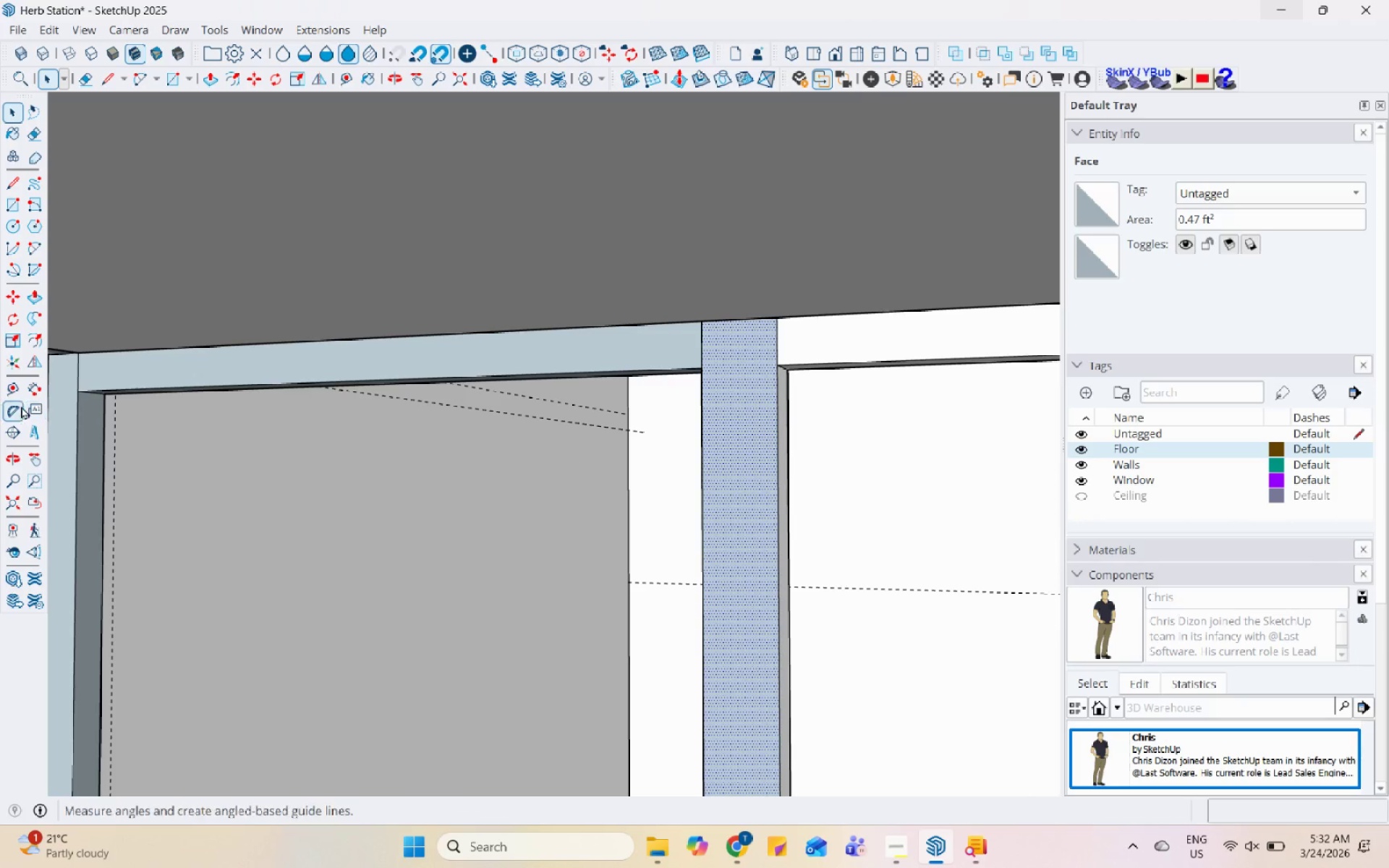 
scroll: coordinate [790, 461], scroll_direction: up, amount: 6.0
 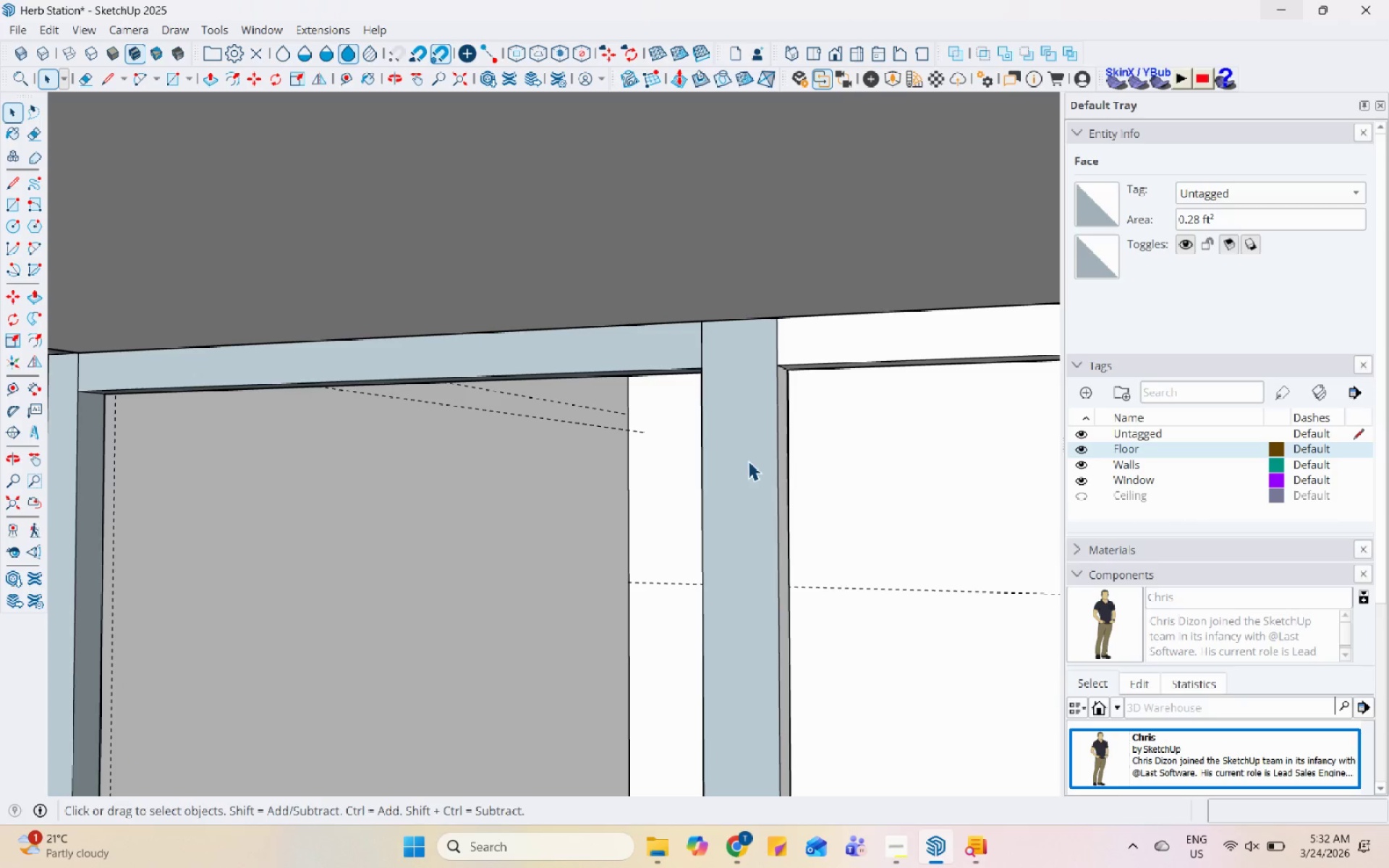 
left_click_drag(start_coordinate=[9, 391], to_coordinate=[25, 391])
 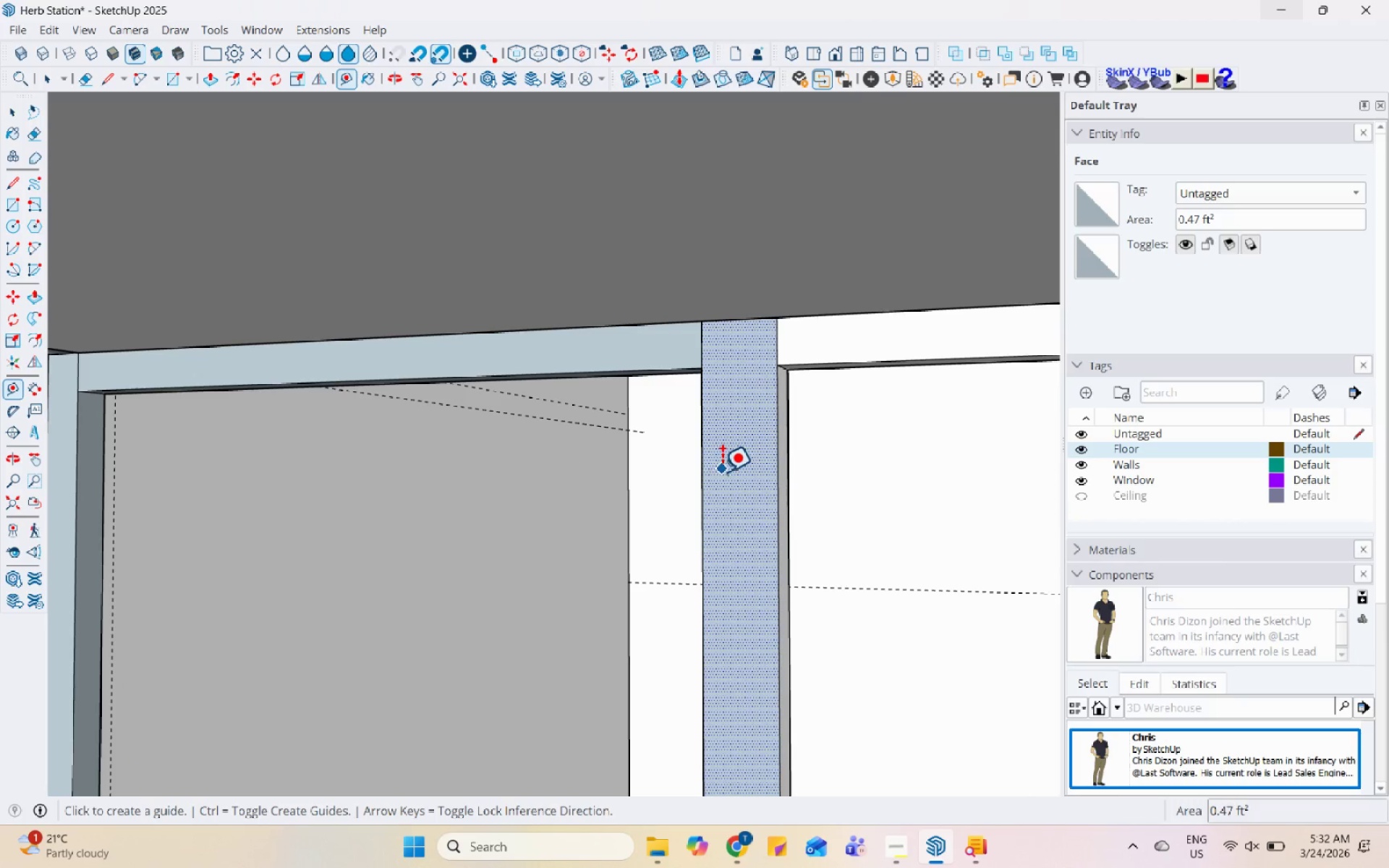 
left_click([702, 472])
 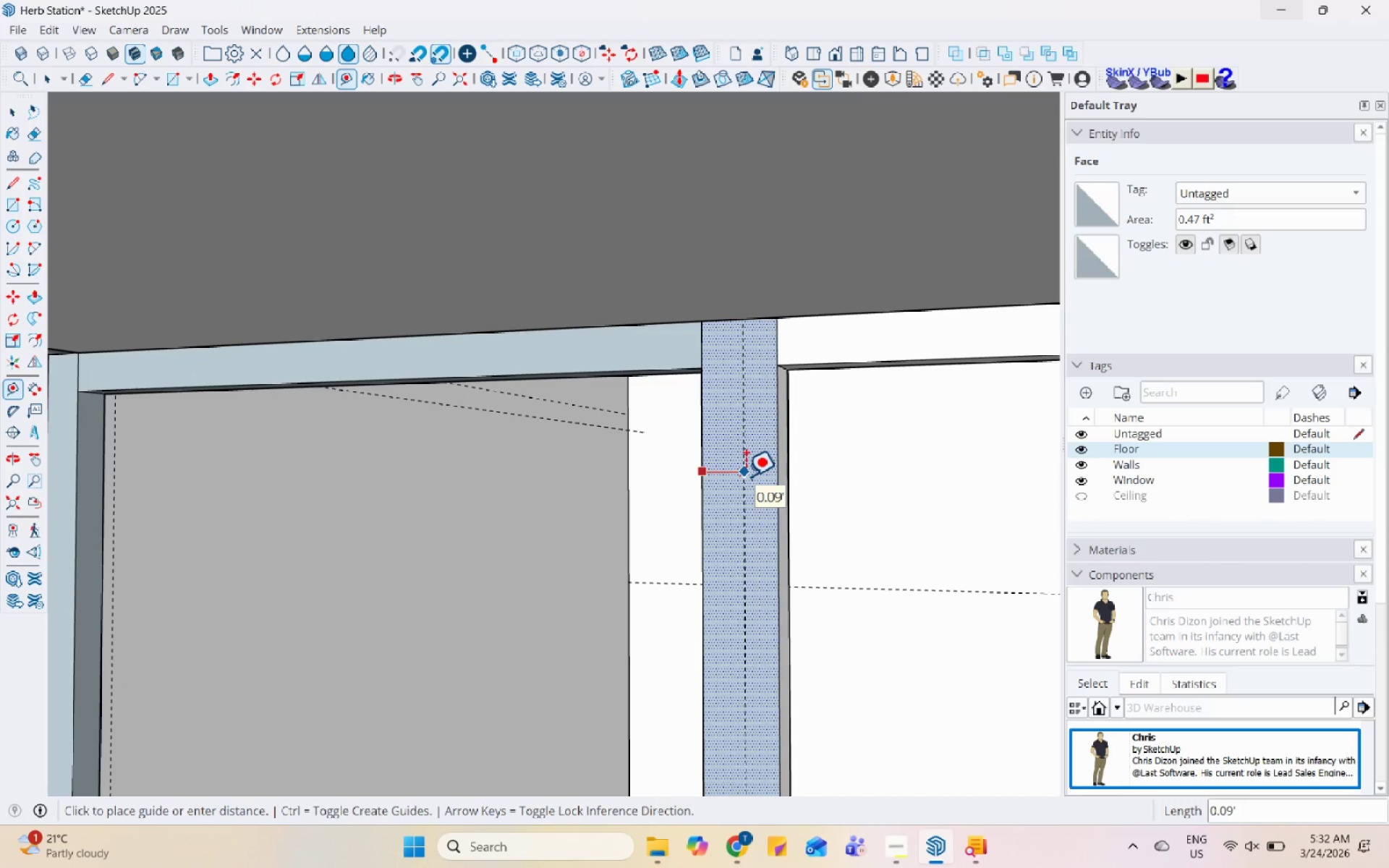 
key(Numpad0)
 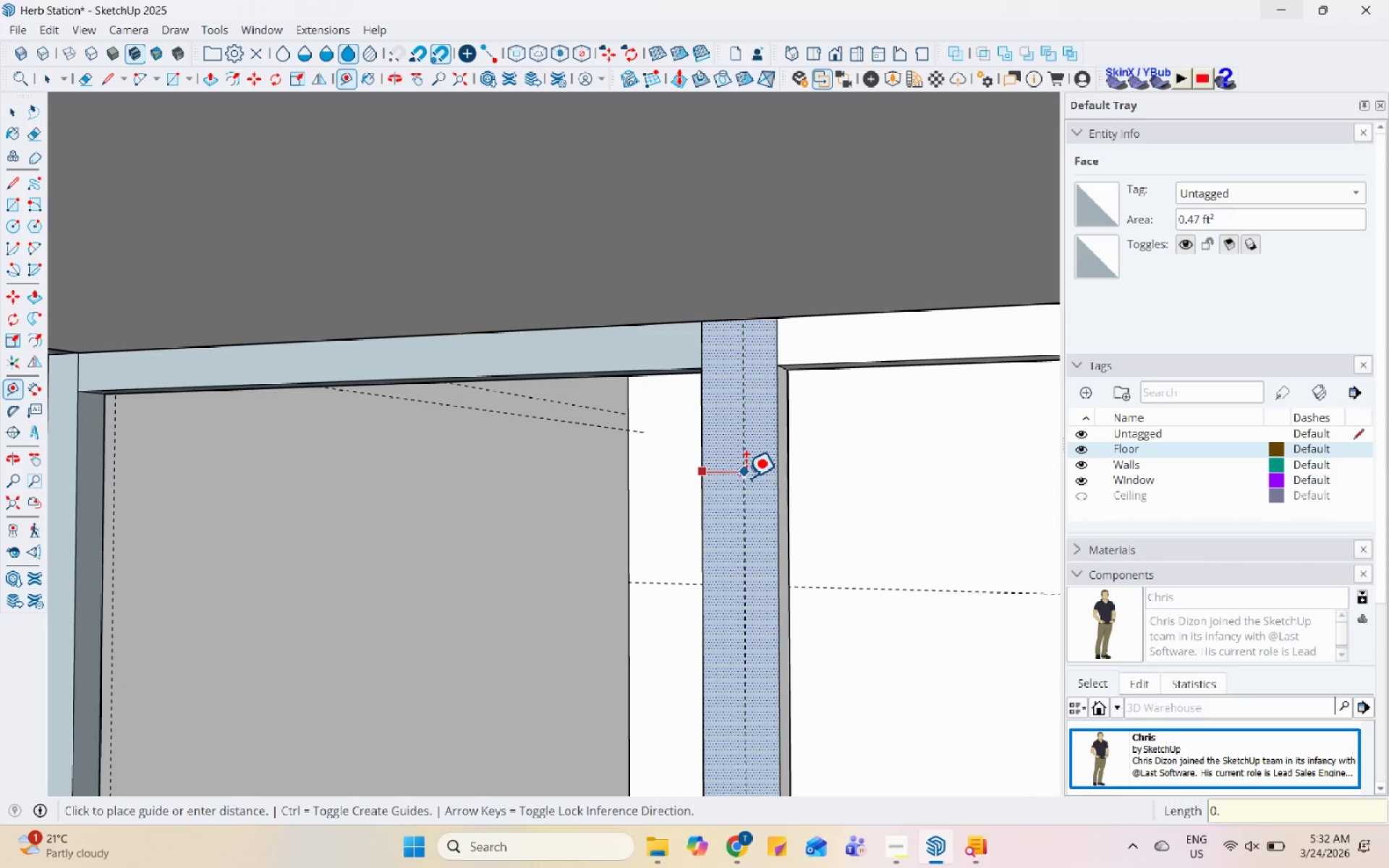 
key(NumpadDecimal)
 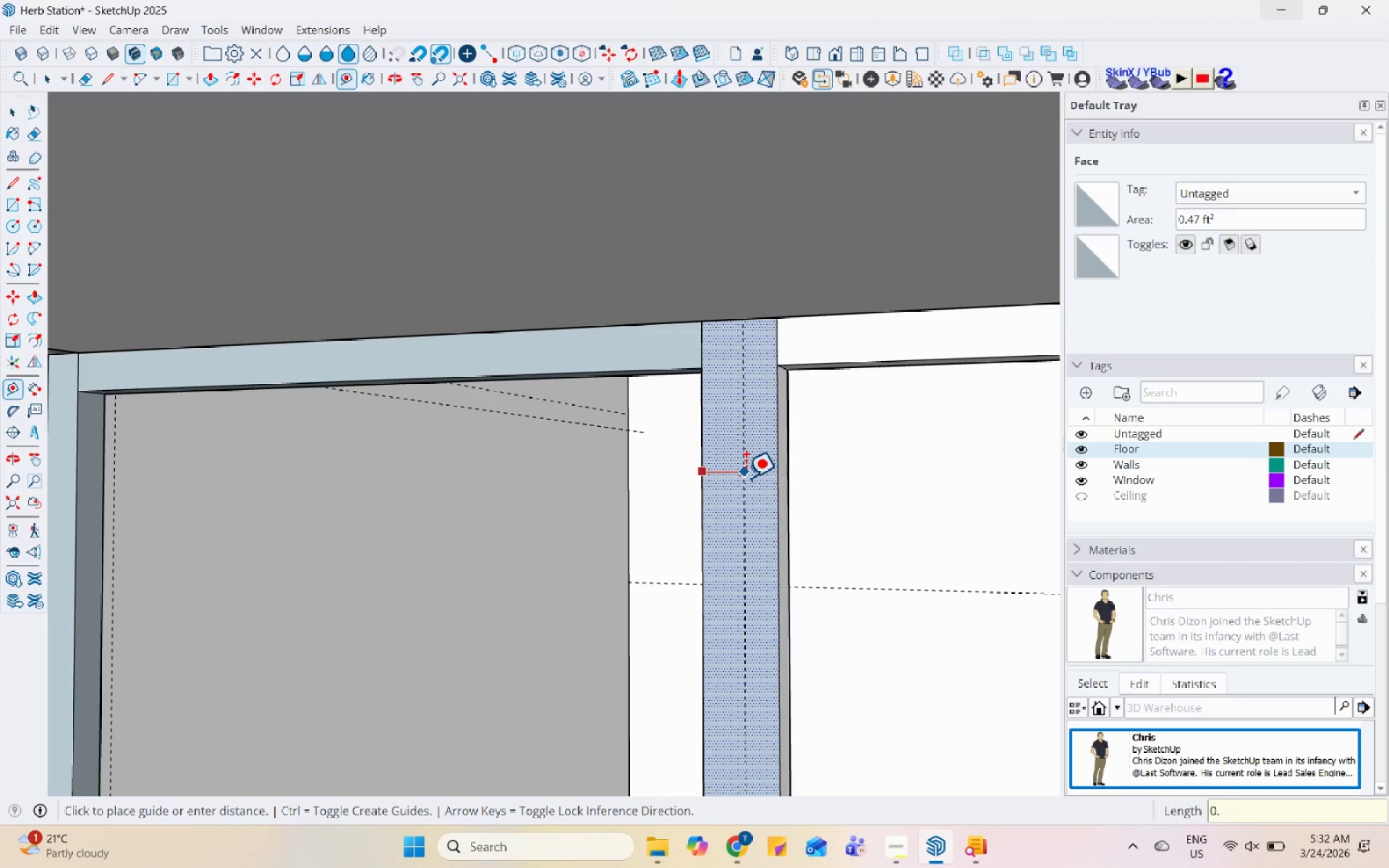 
key(Numpad1)
 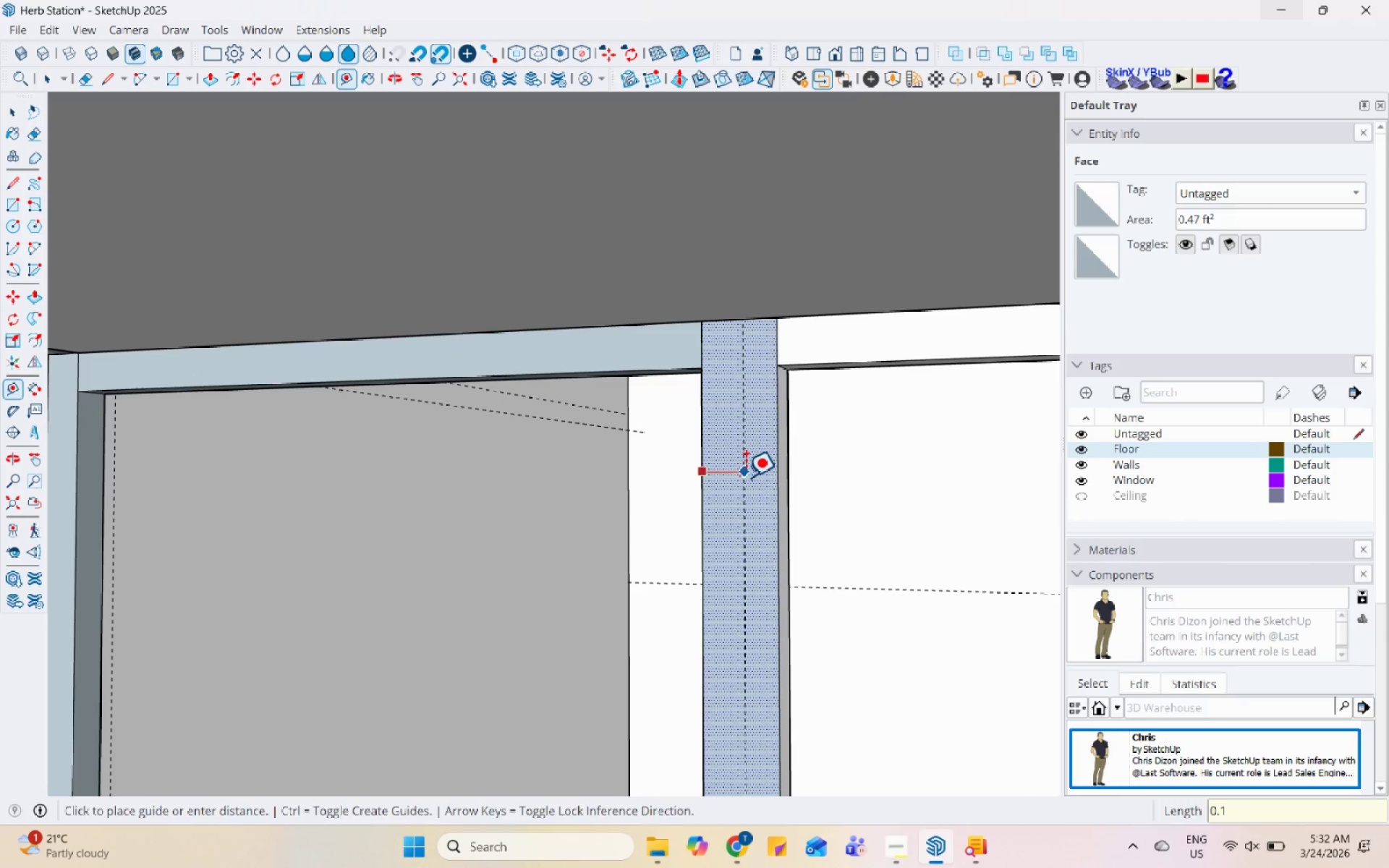 
key(Enter)
 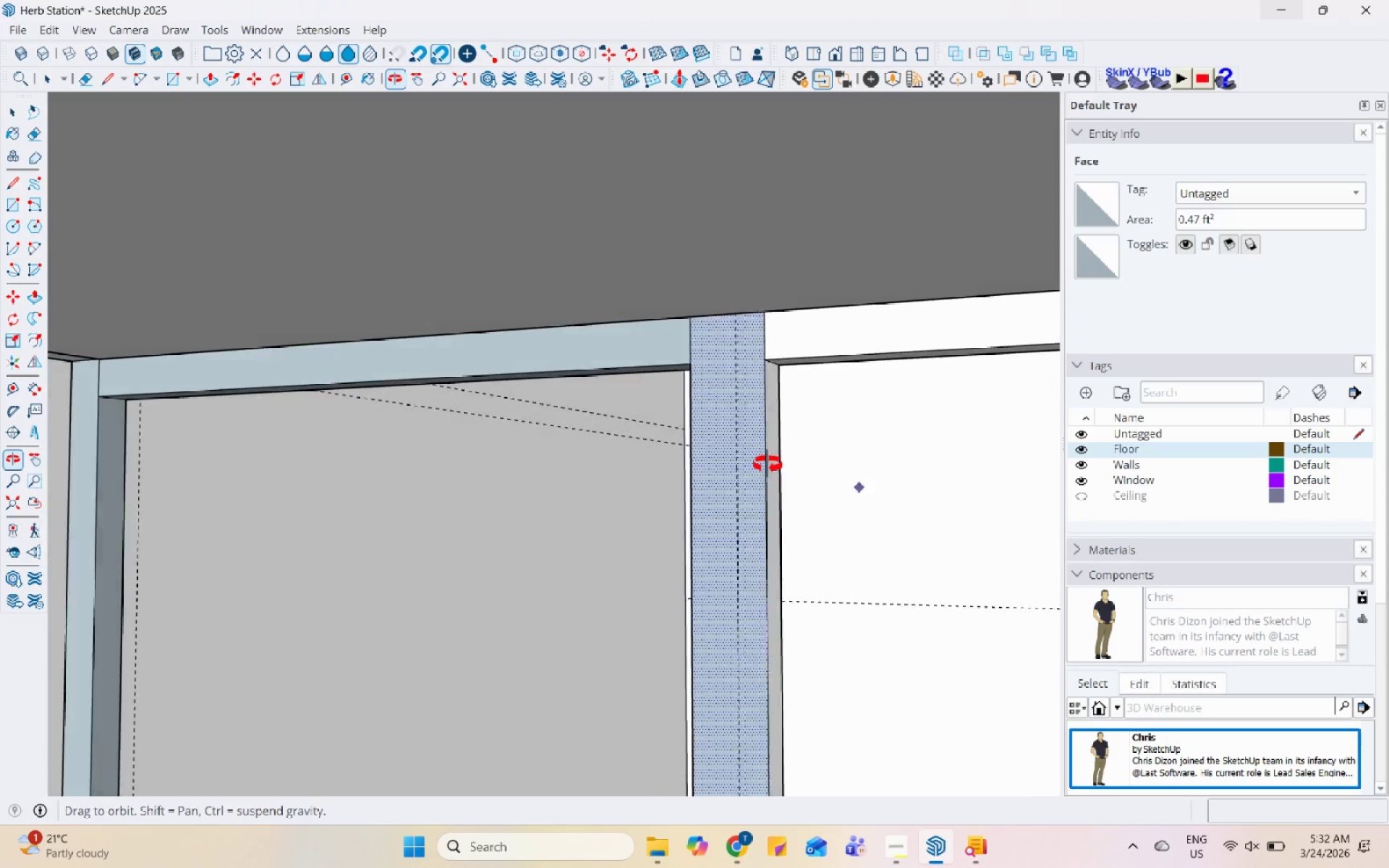 
key(Space)
 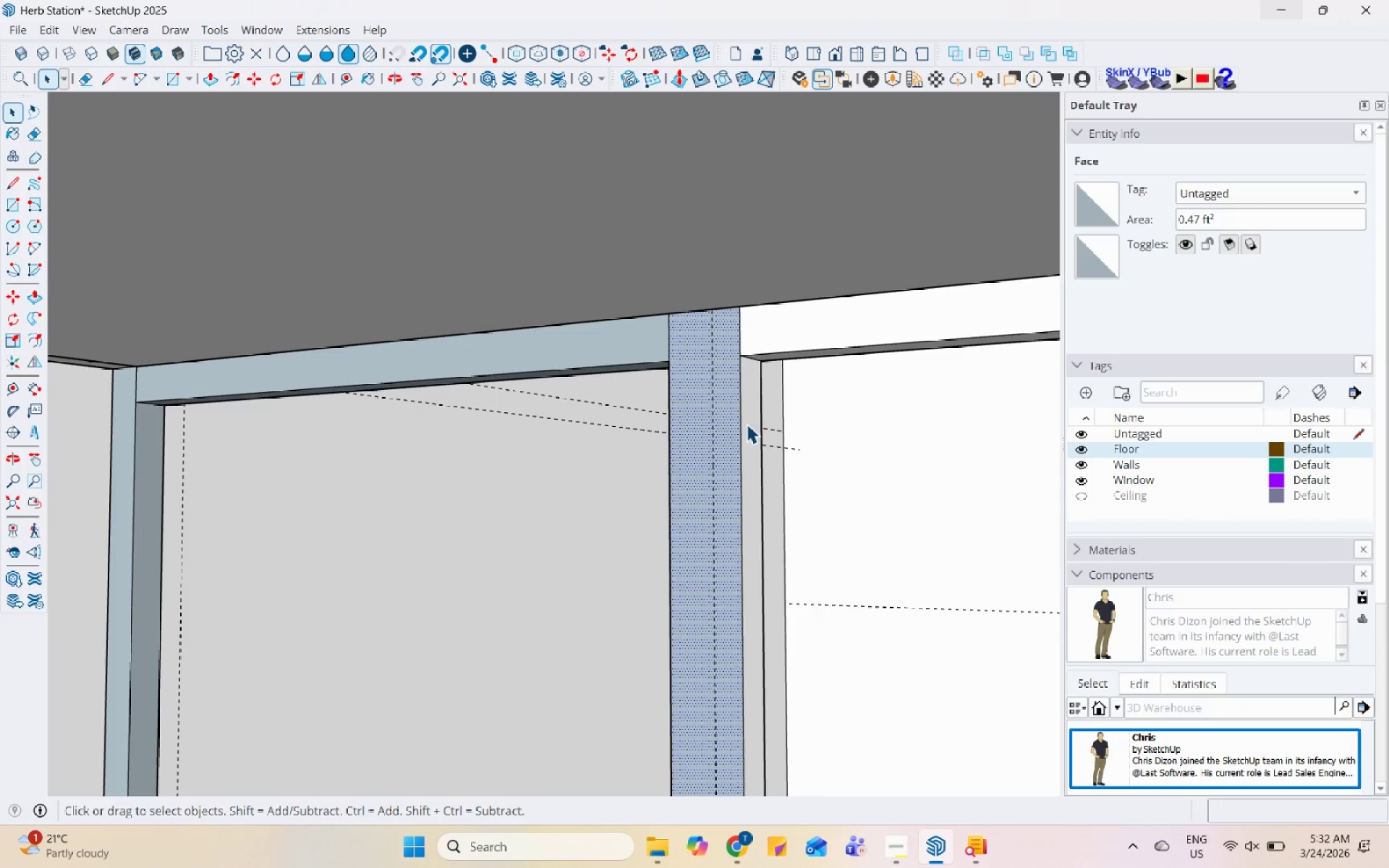 
left_click([752, 417])
 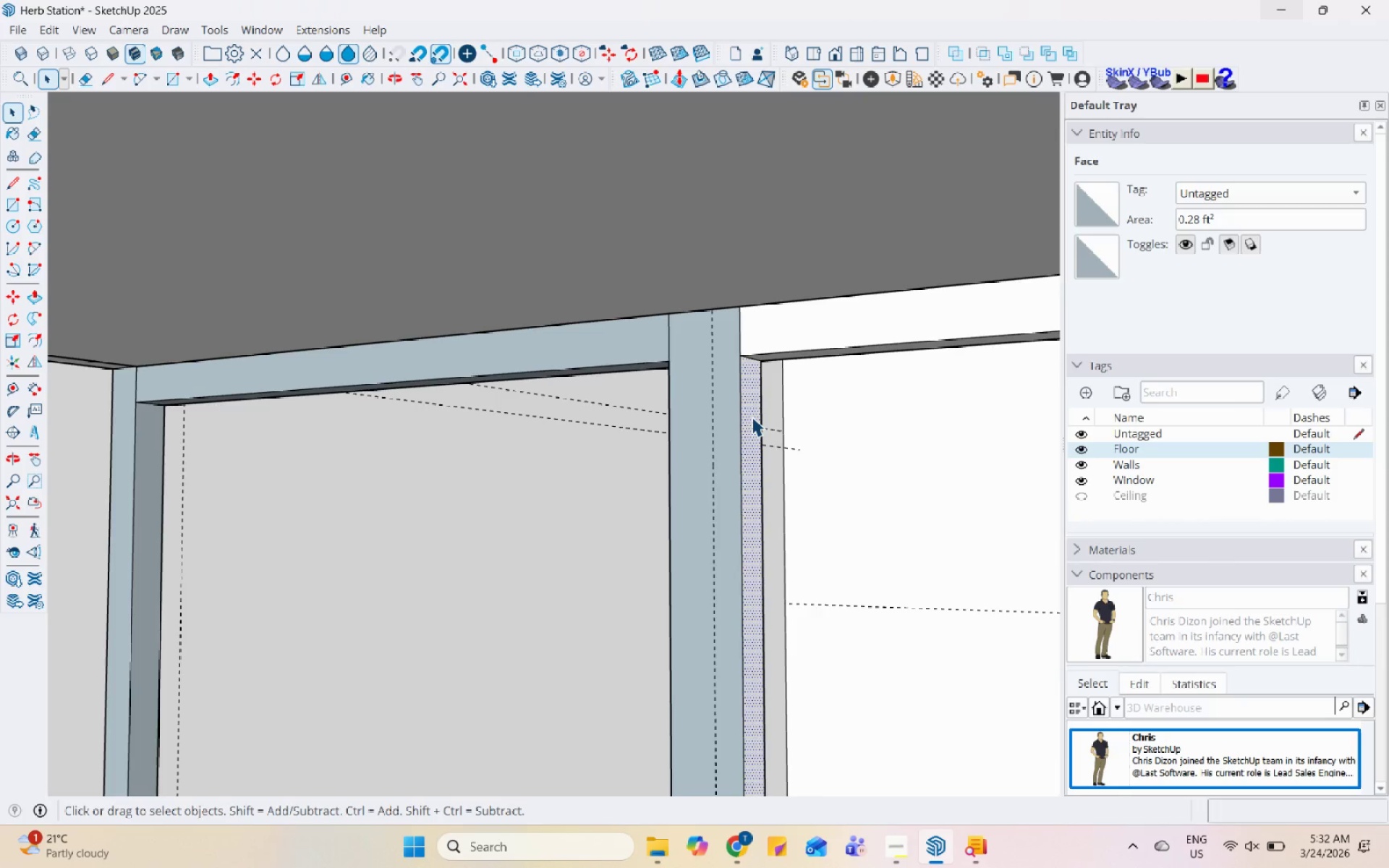 
key(P)
 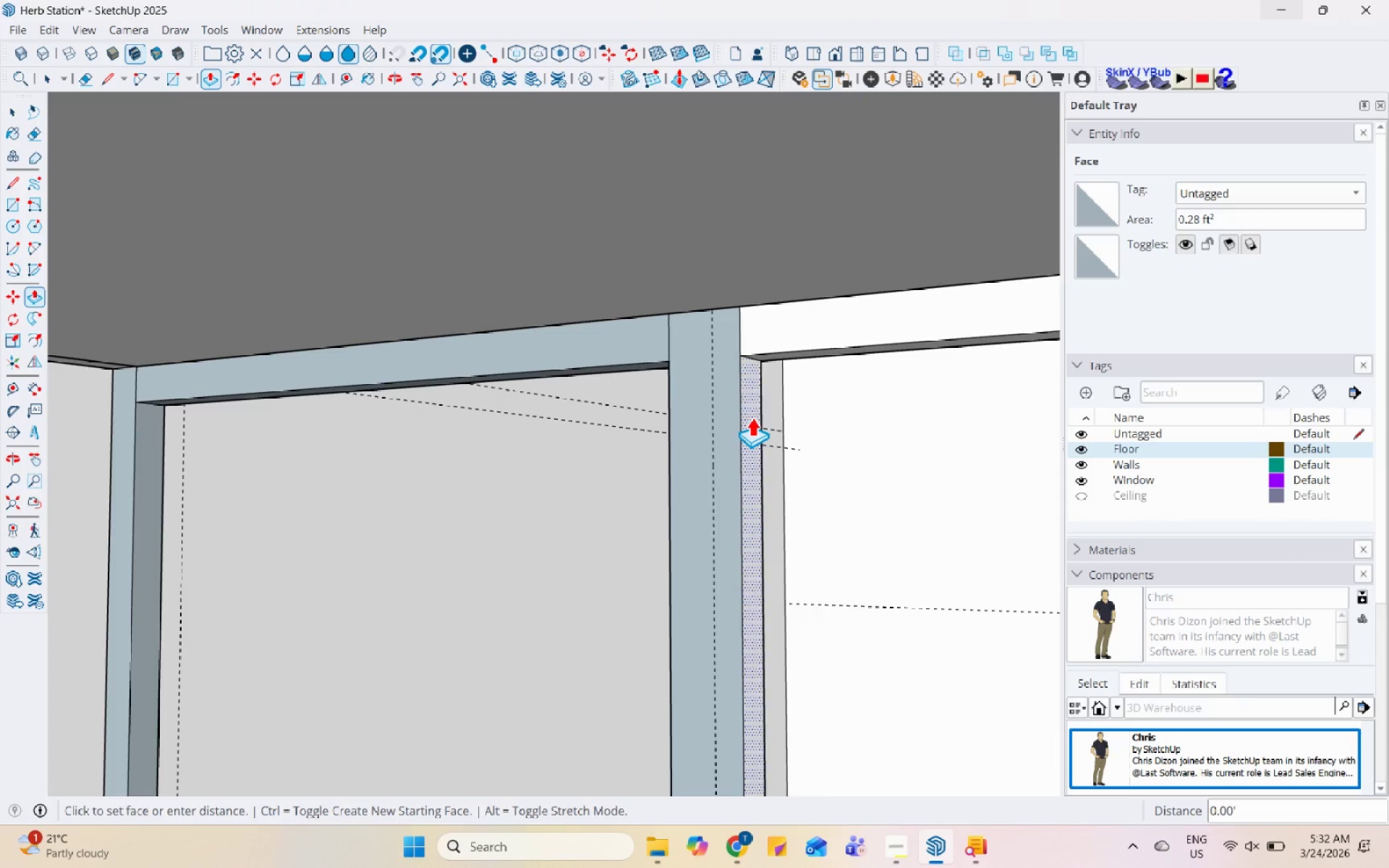 
double_click([752, 417])
 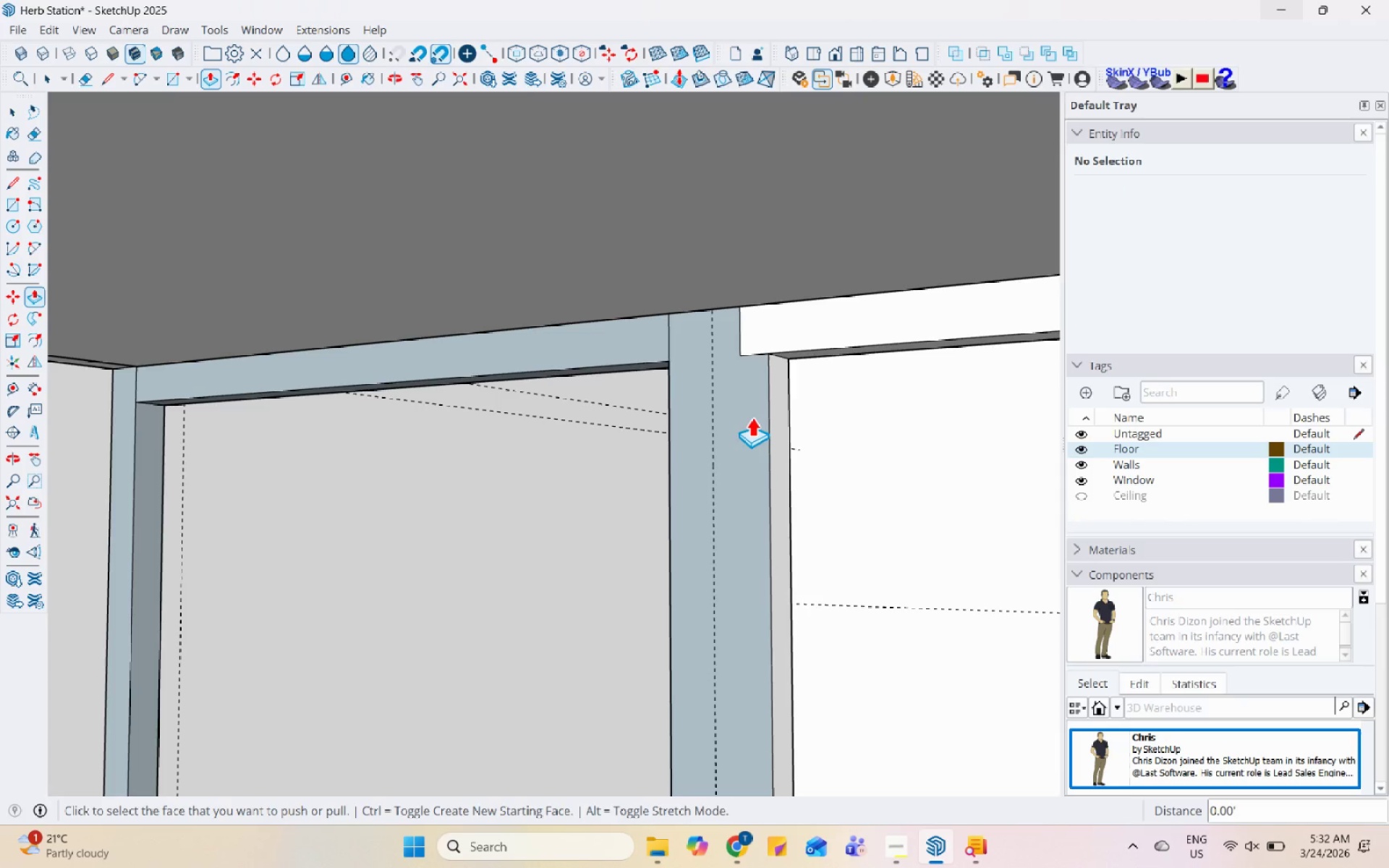 
key(Control+Z)
 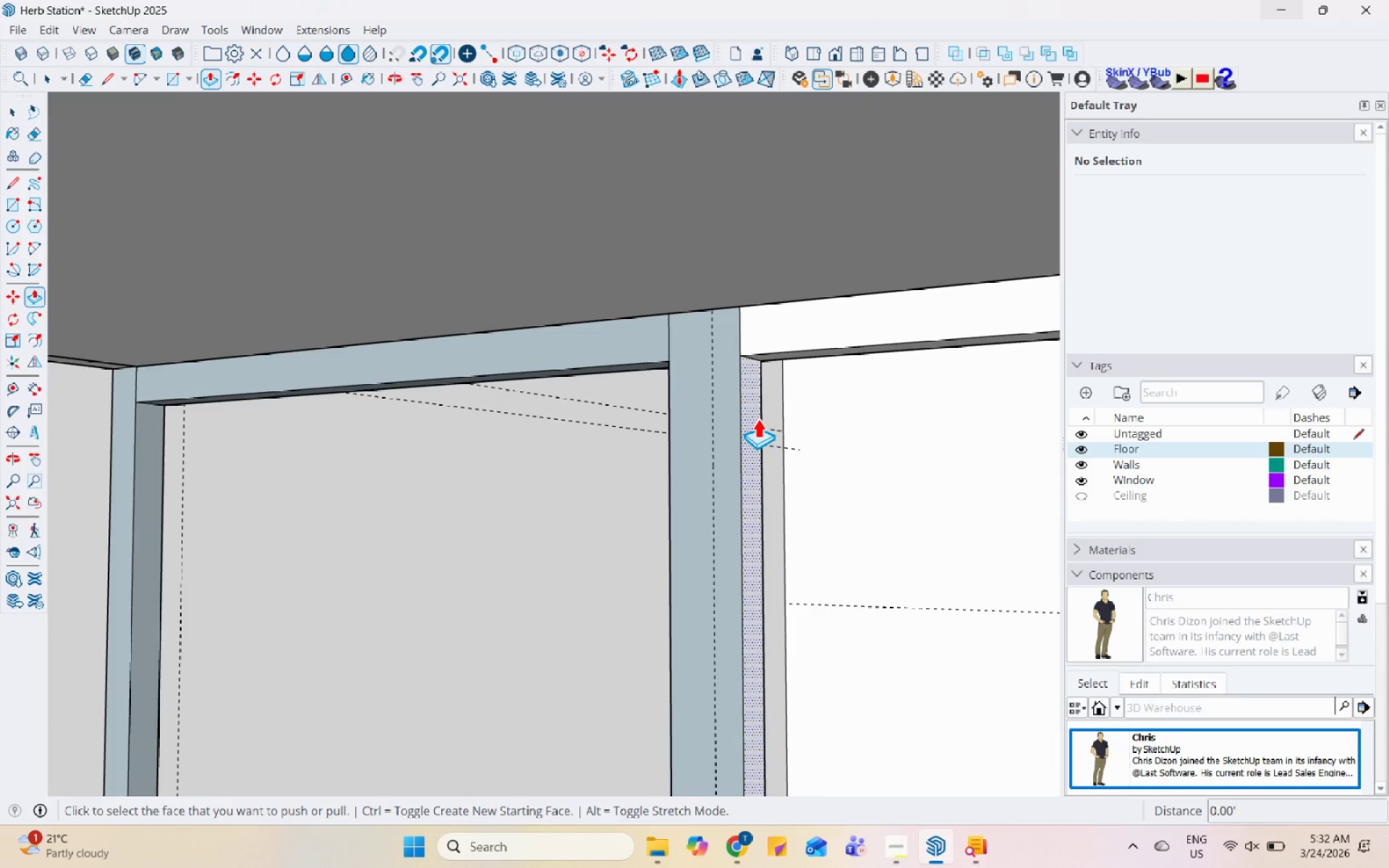 
left_click([754, 420])
 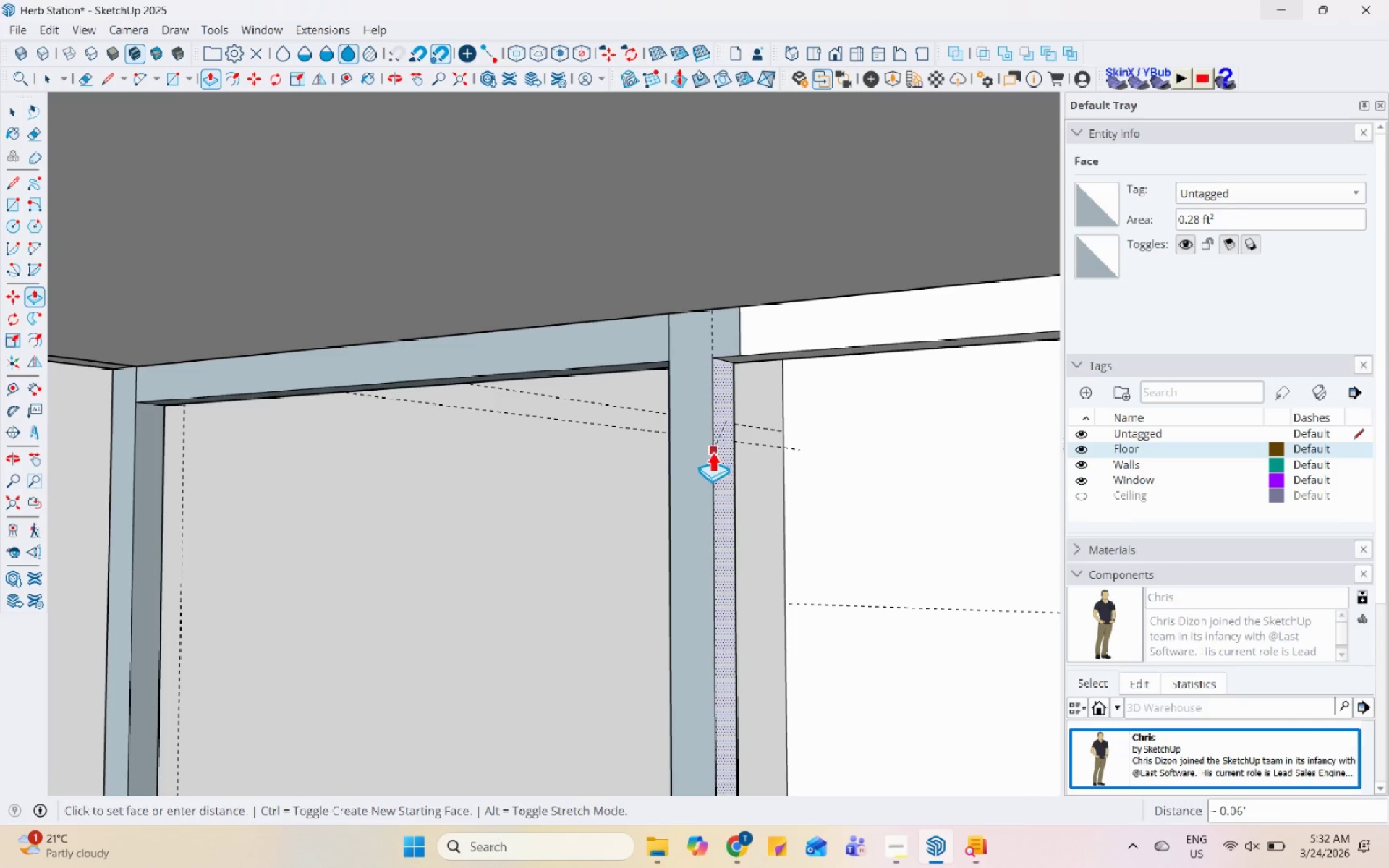 
left_click([710, 454])
 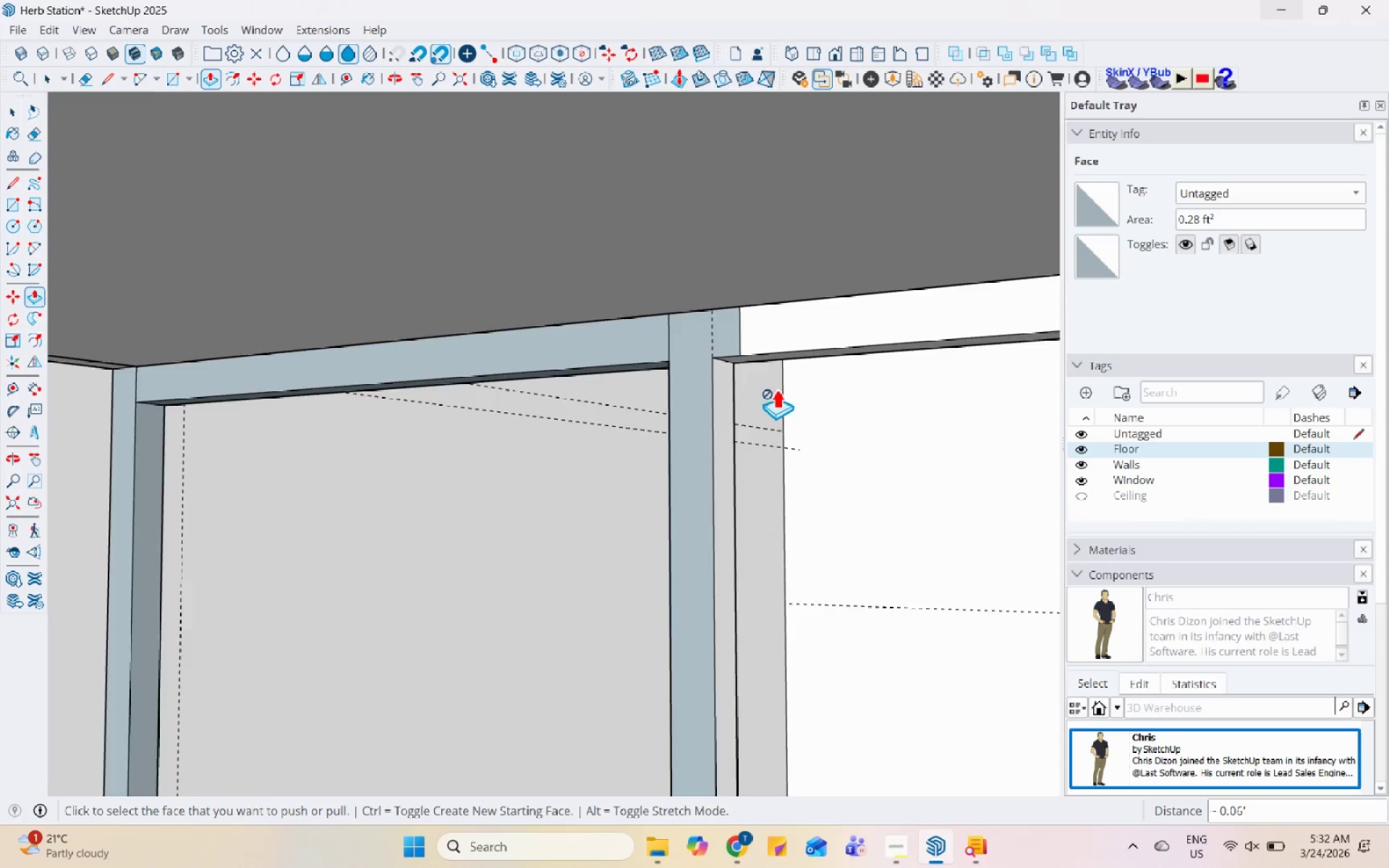 
scroll: coordinate [776, 390], scroll_direction: down, amount: 7.0
 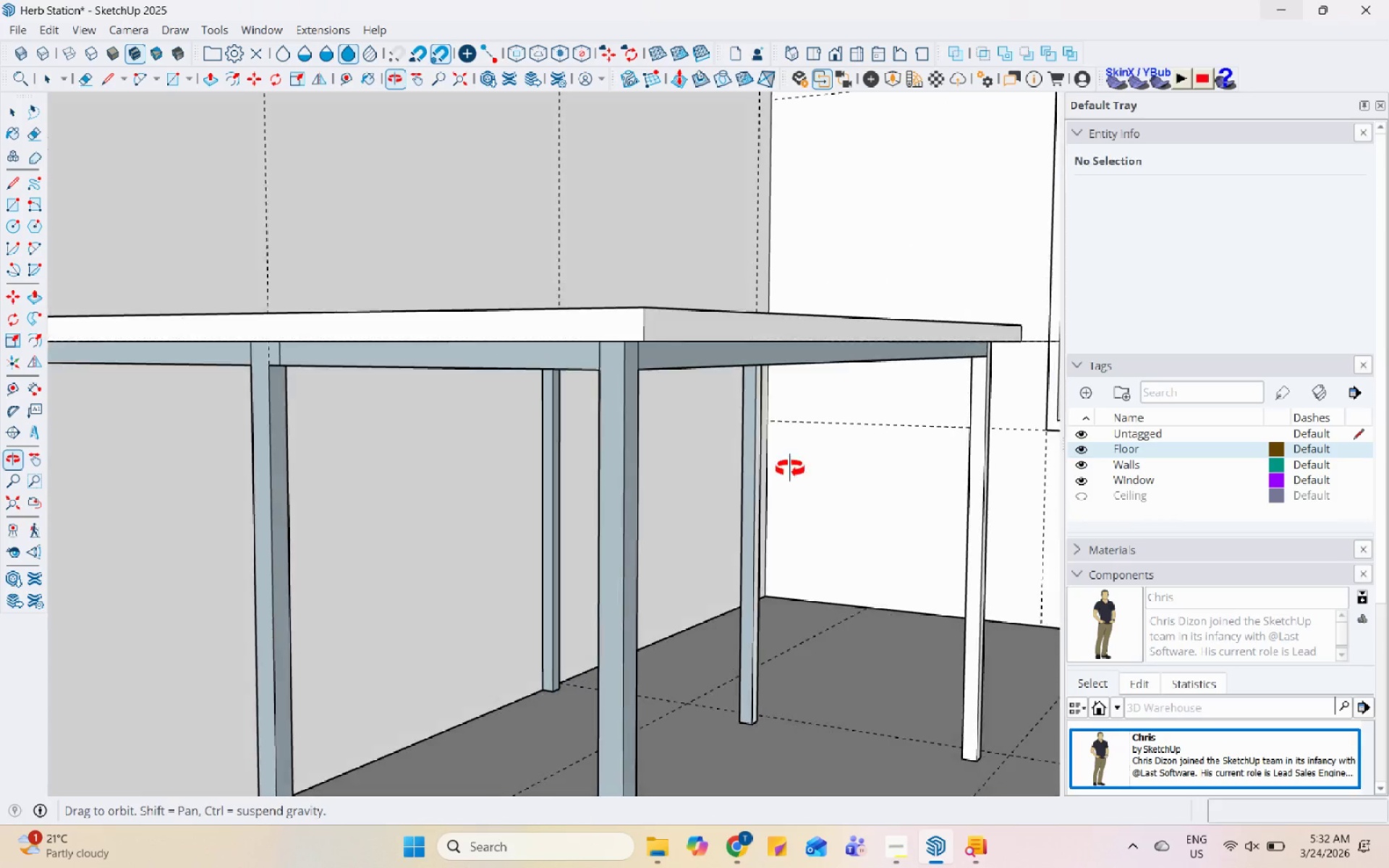 
key(Space)
 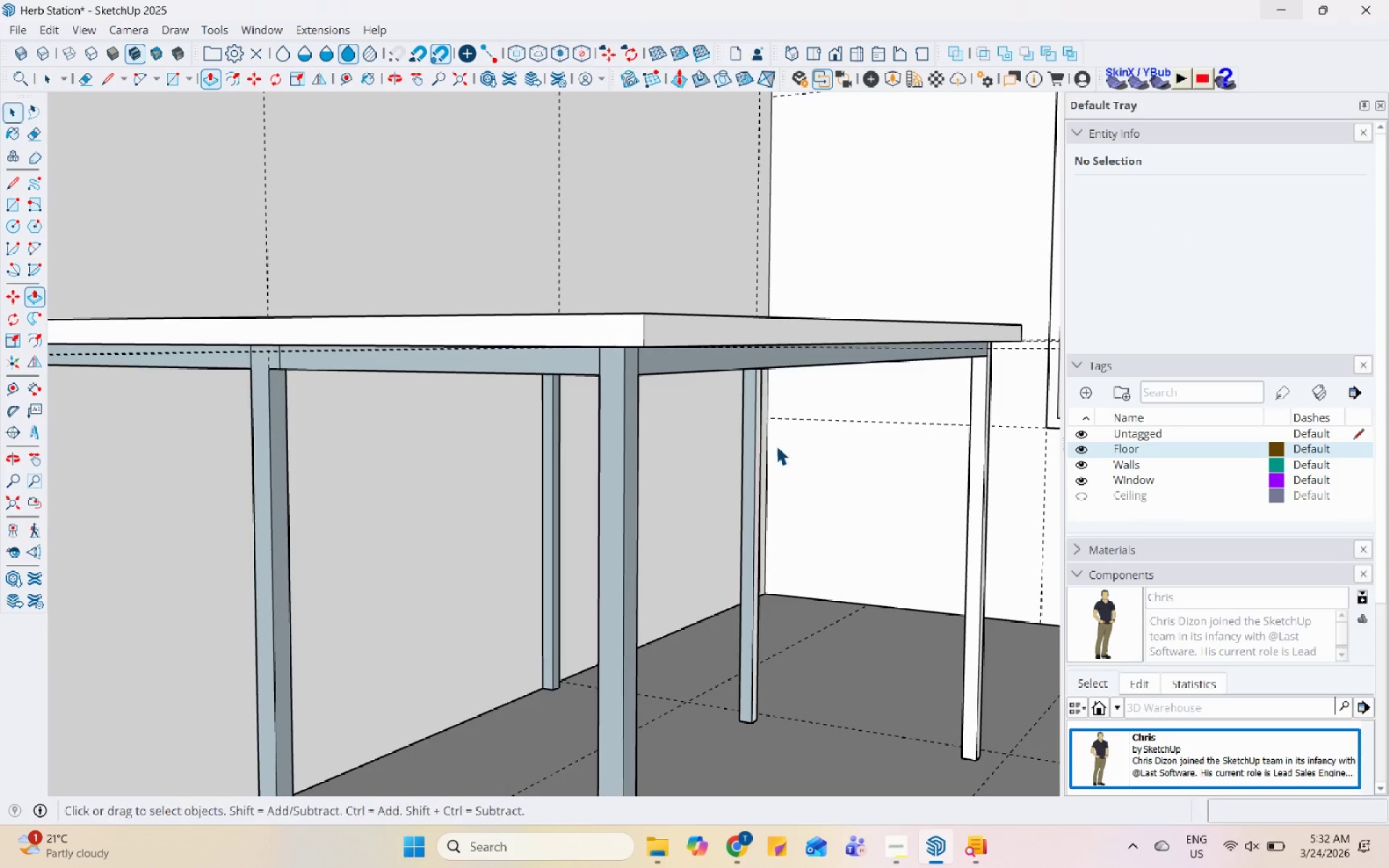 
scroll: coordinate [767, 449], scroll_direction: down, amount: 4.0
 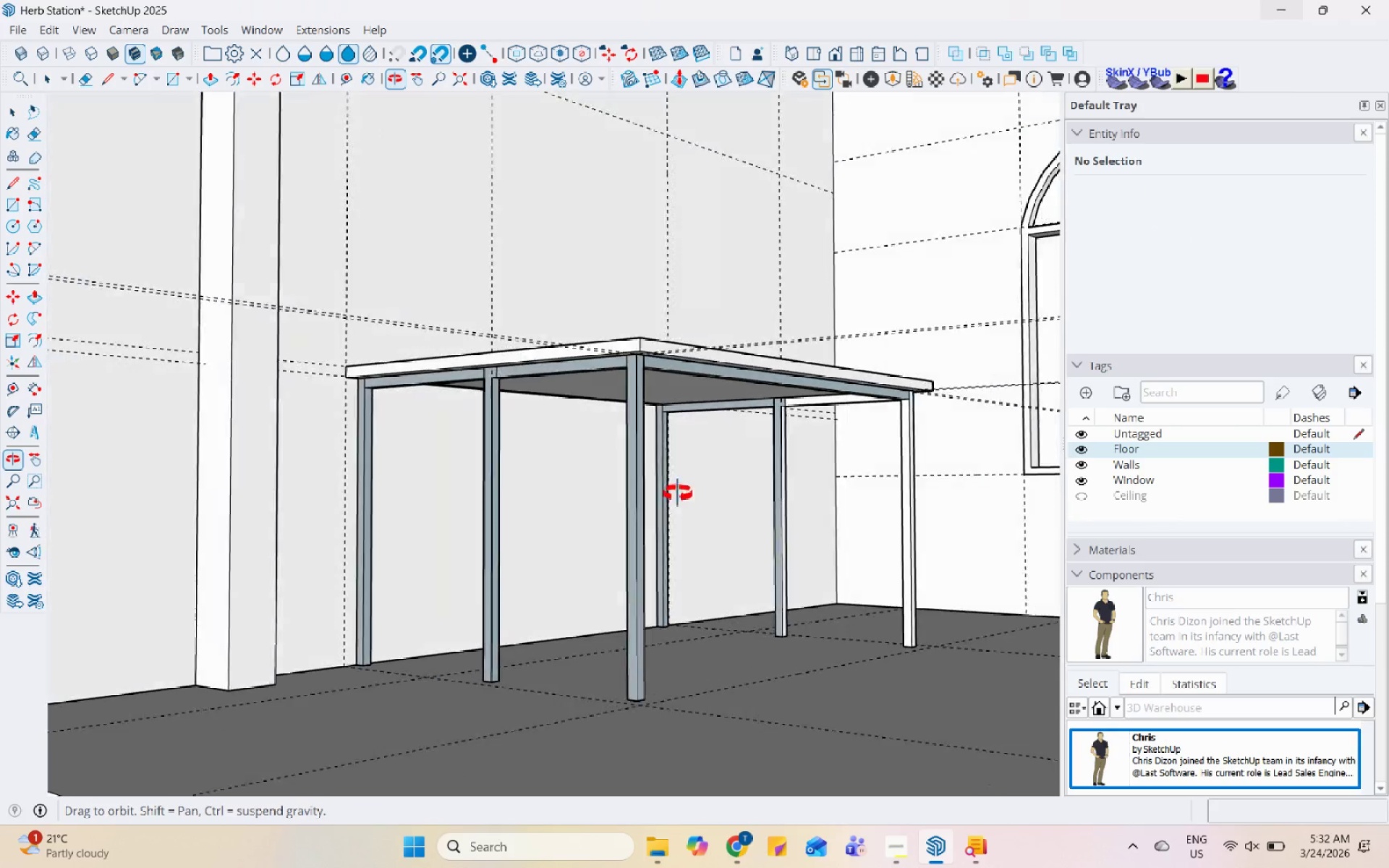 
scroll: coordinate [388, 631], scroll_direction: up, amount: 6.0
 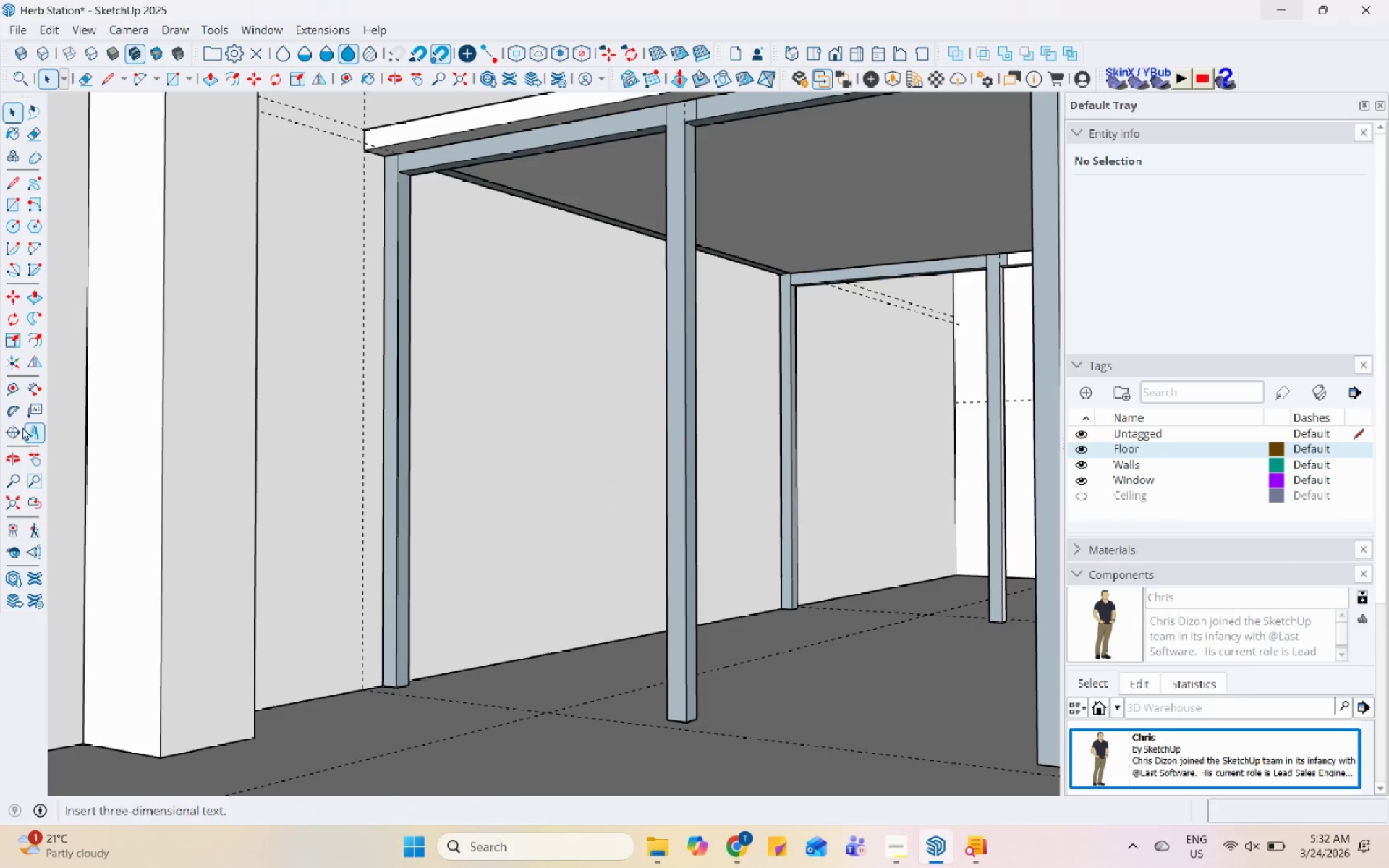 
left_click_drag(start_coordinate=[14, 390], to_coordinate=[22, 390])
 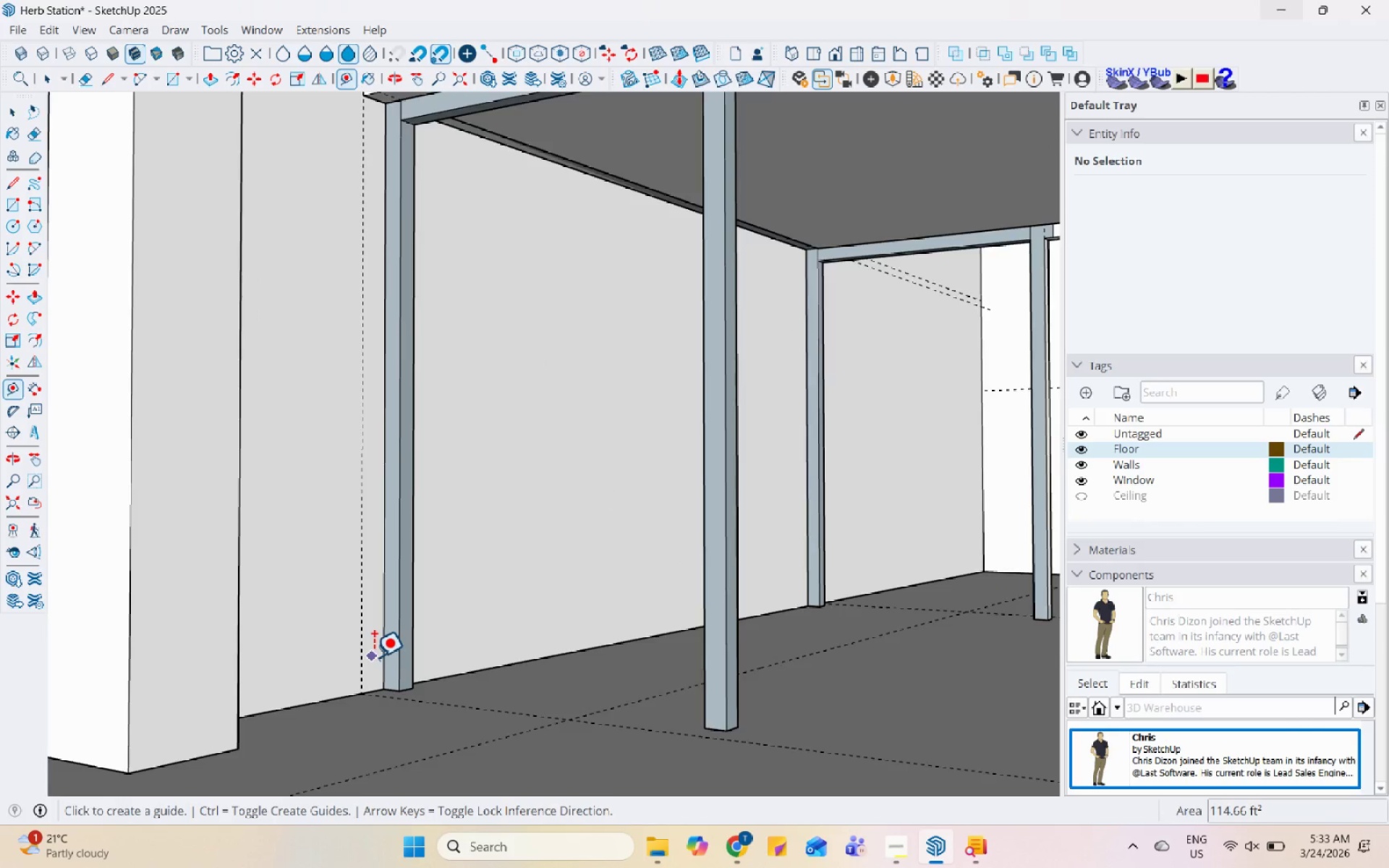 
scroll: coordinate [386, 672], scroll_direction: up, amount: 8.0
 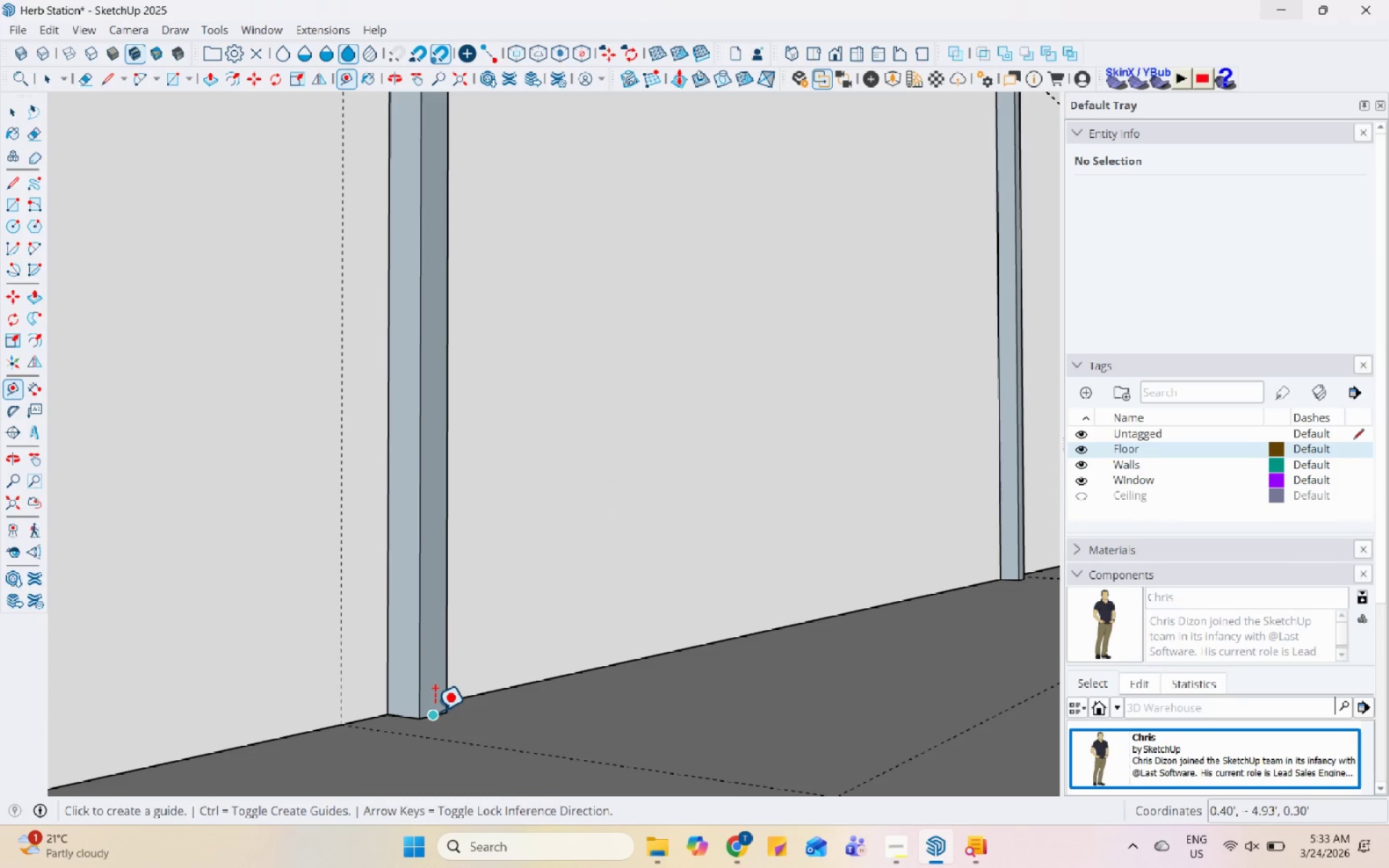 
mouse_move([446, 574])
 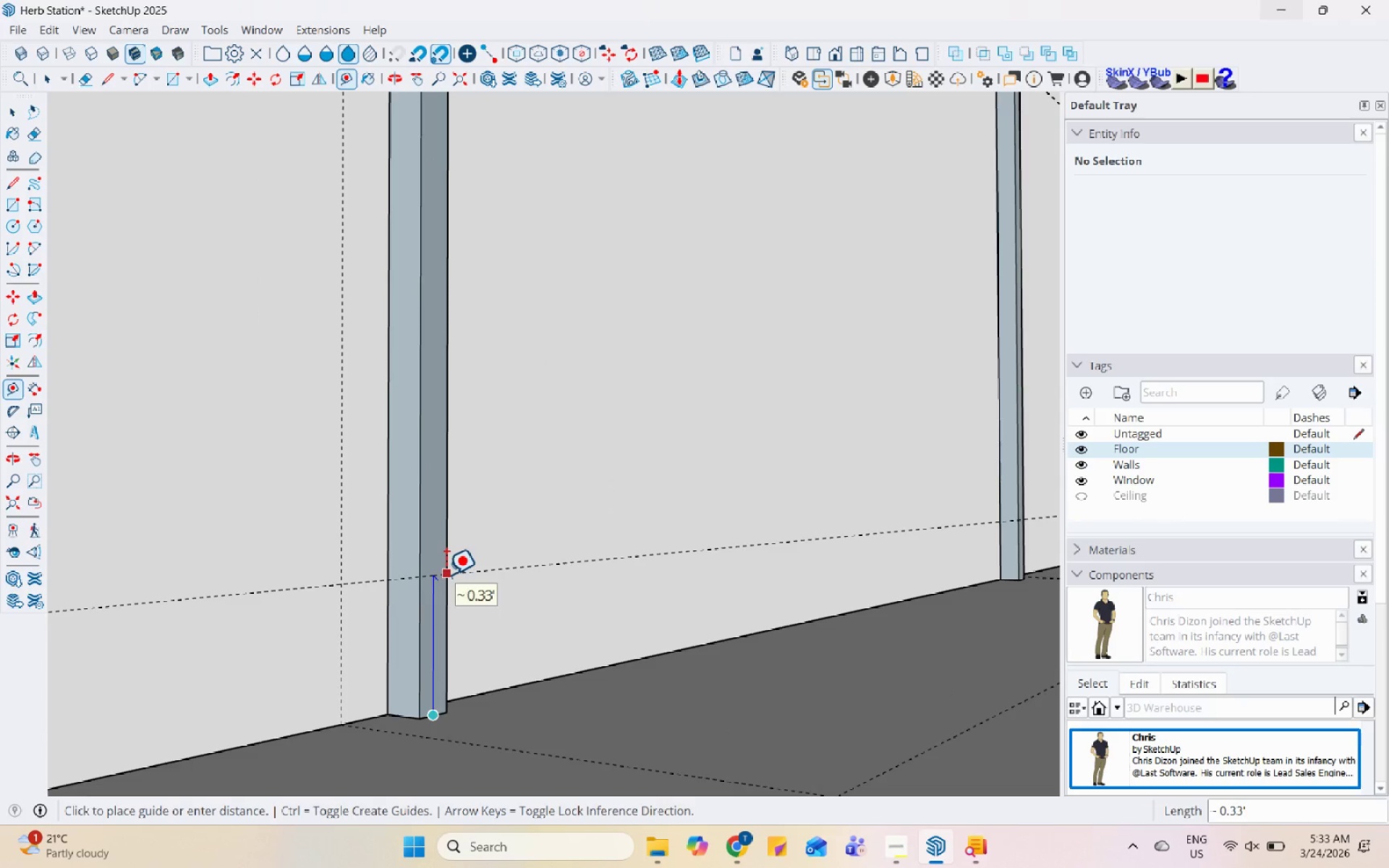 
scroll: coordinate [446, 574], scroll_direction: down, amount: 11.0
 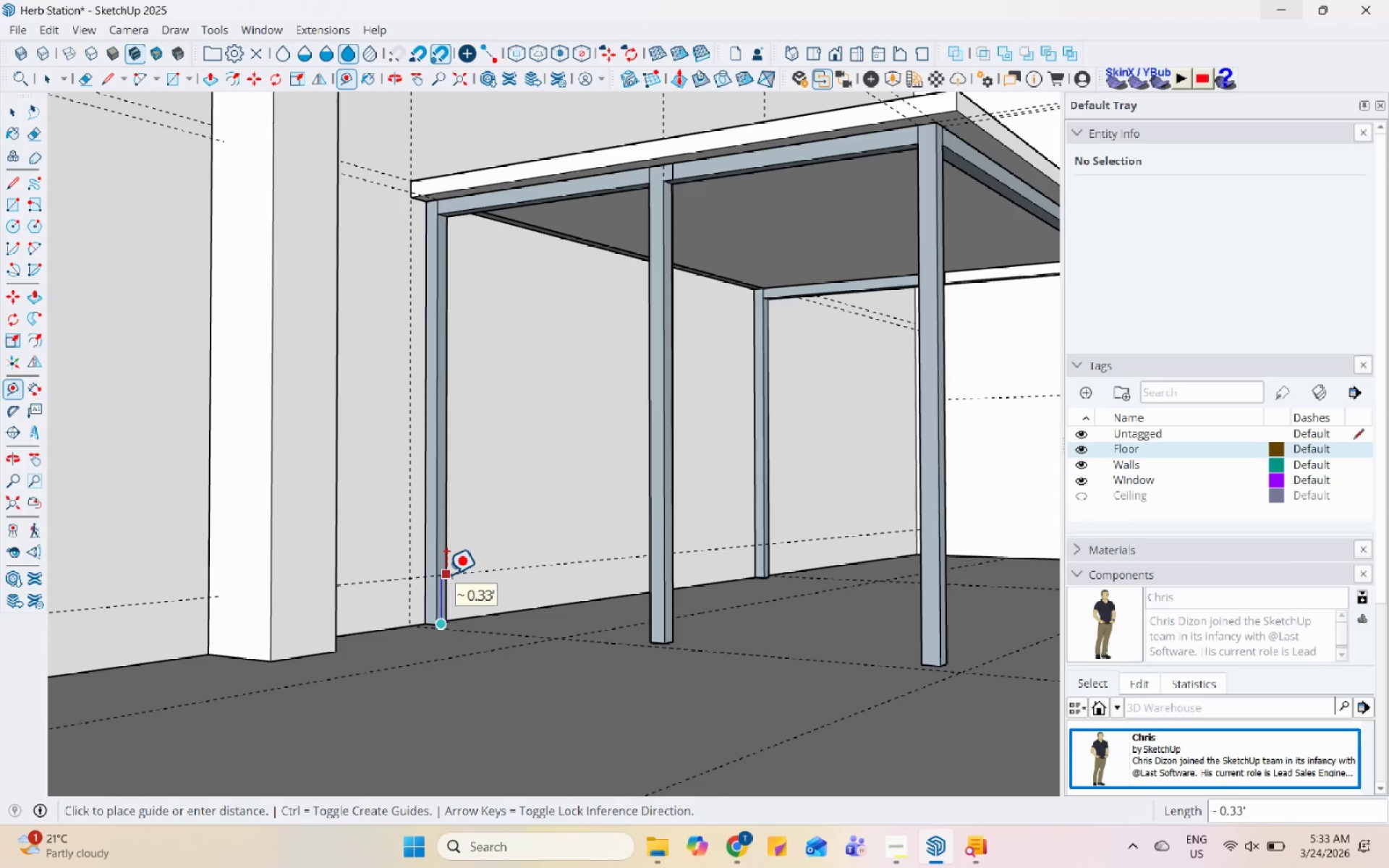 
key(Numpad0)
 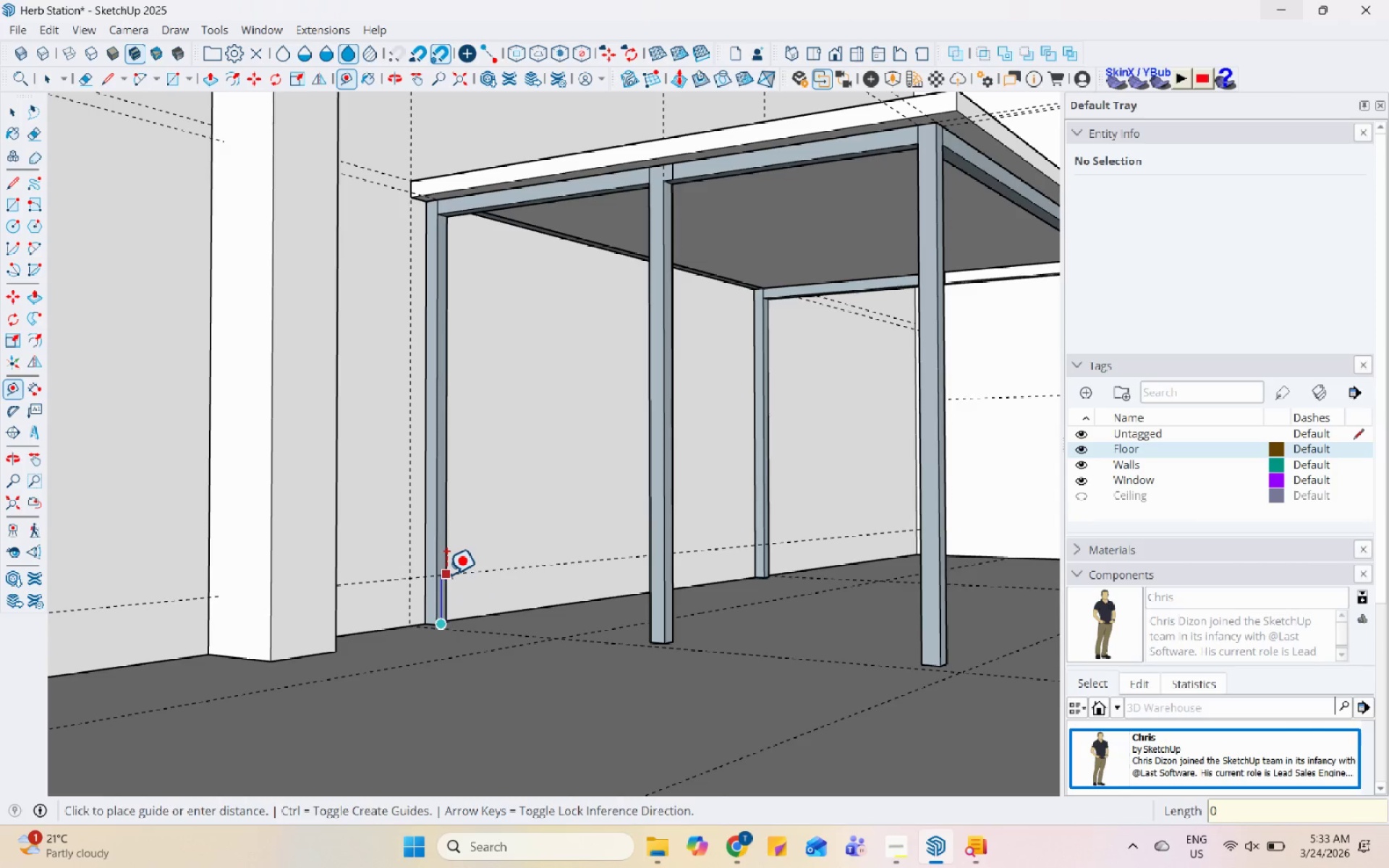 
key(NumpadDecimal)
 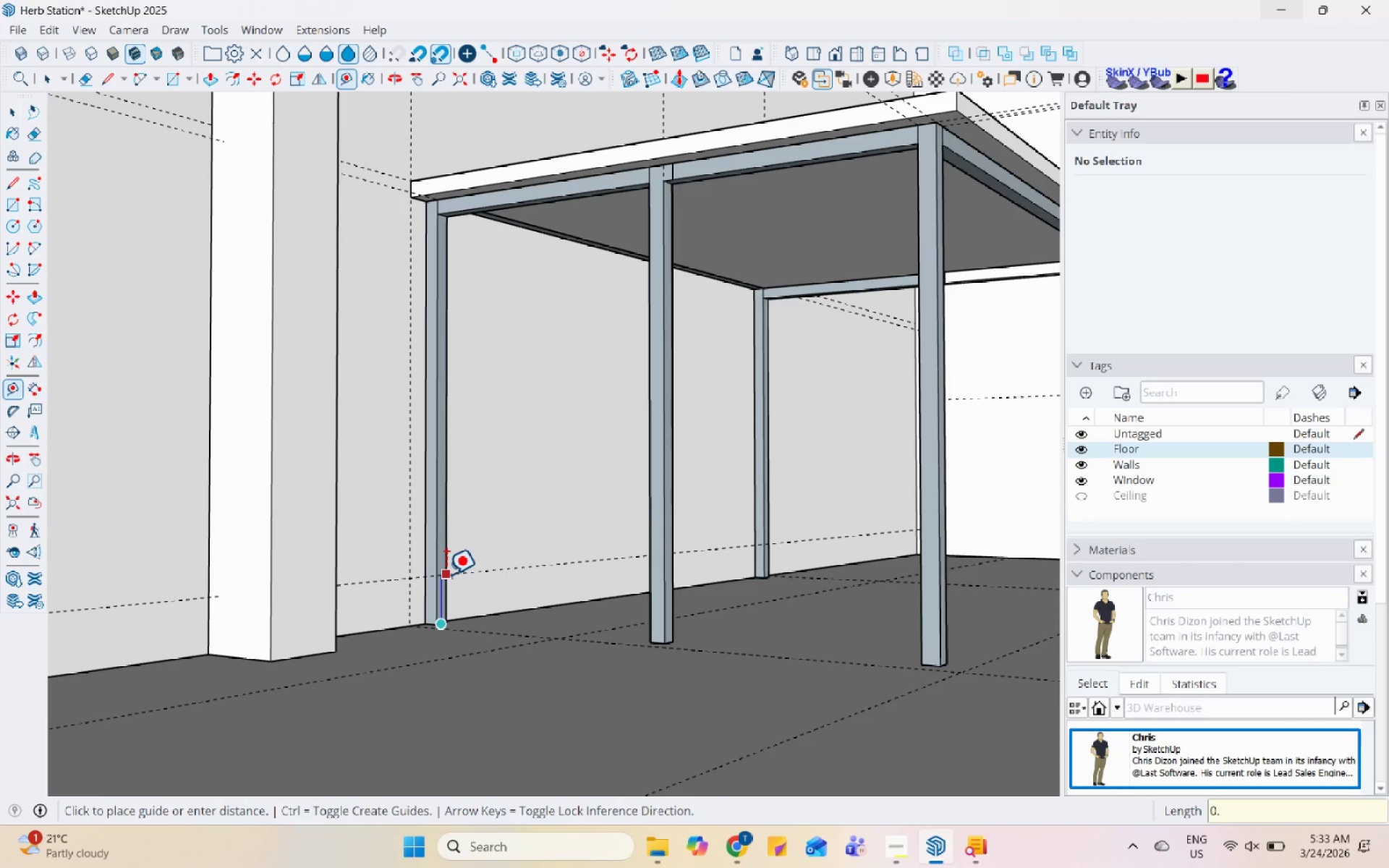 
key(Numpad3)
 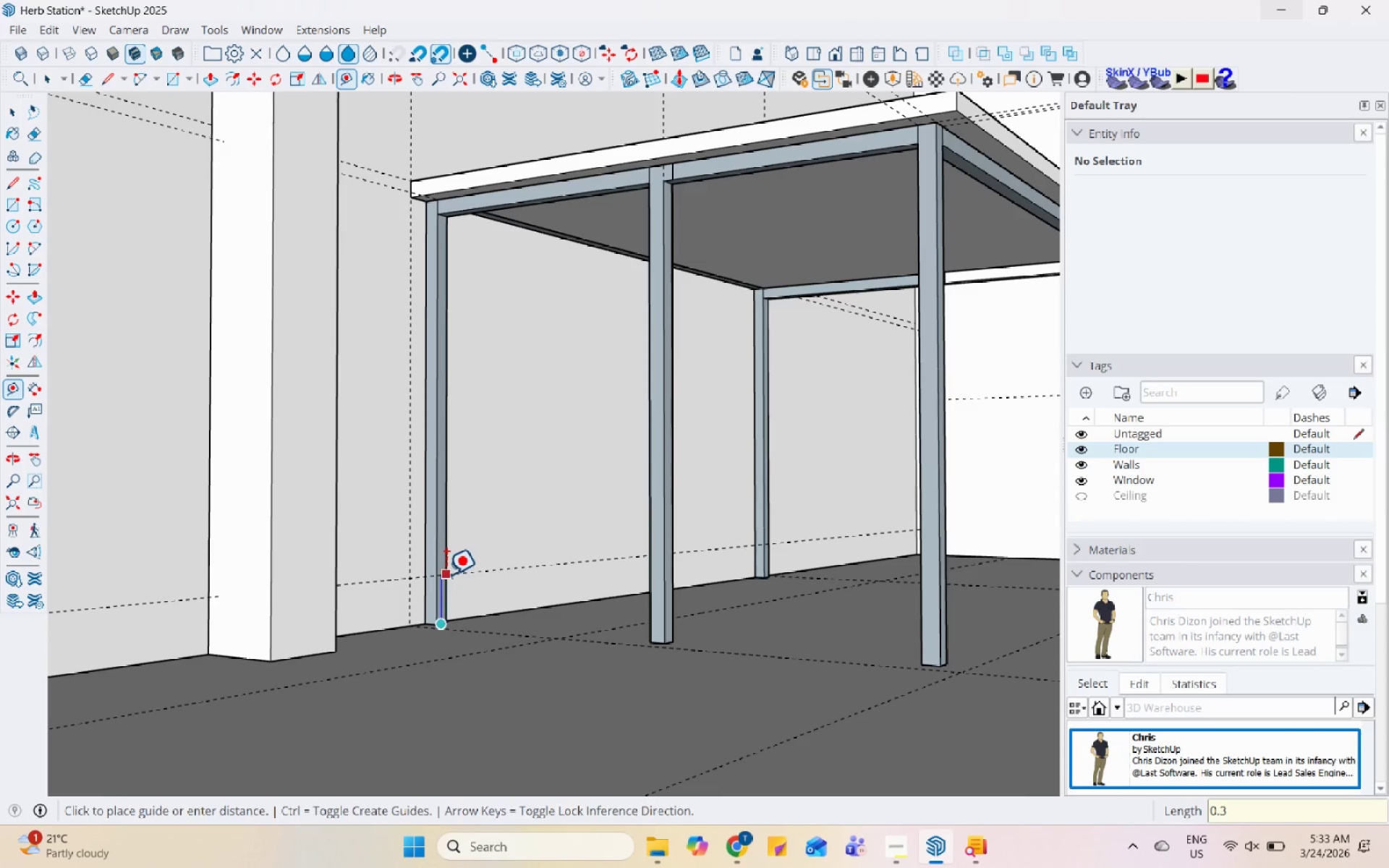 
key(Enter)
 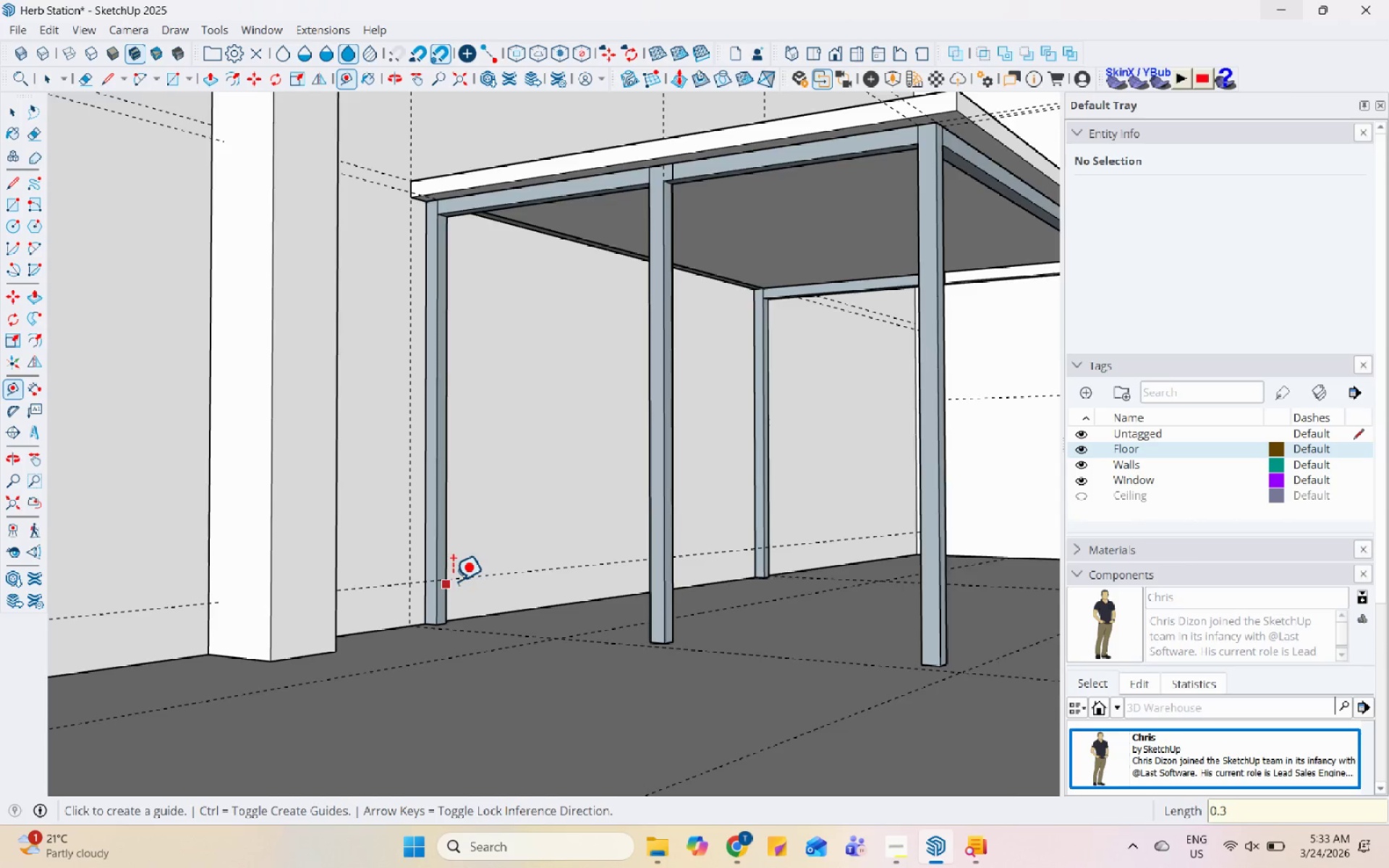 
left_click([425, 590])
 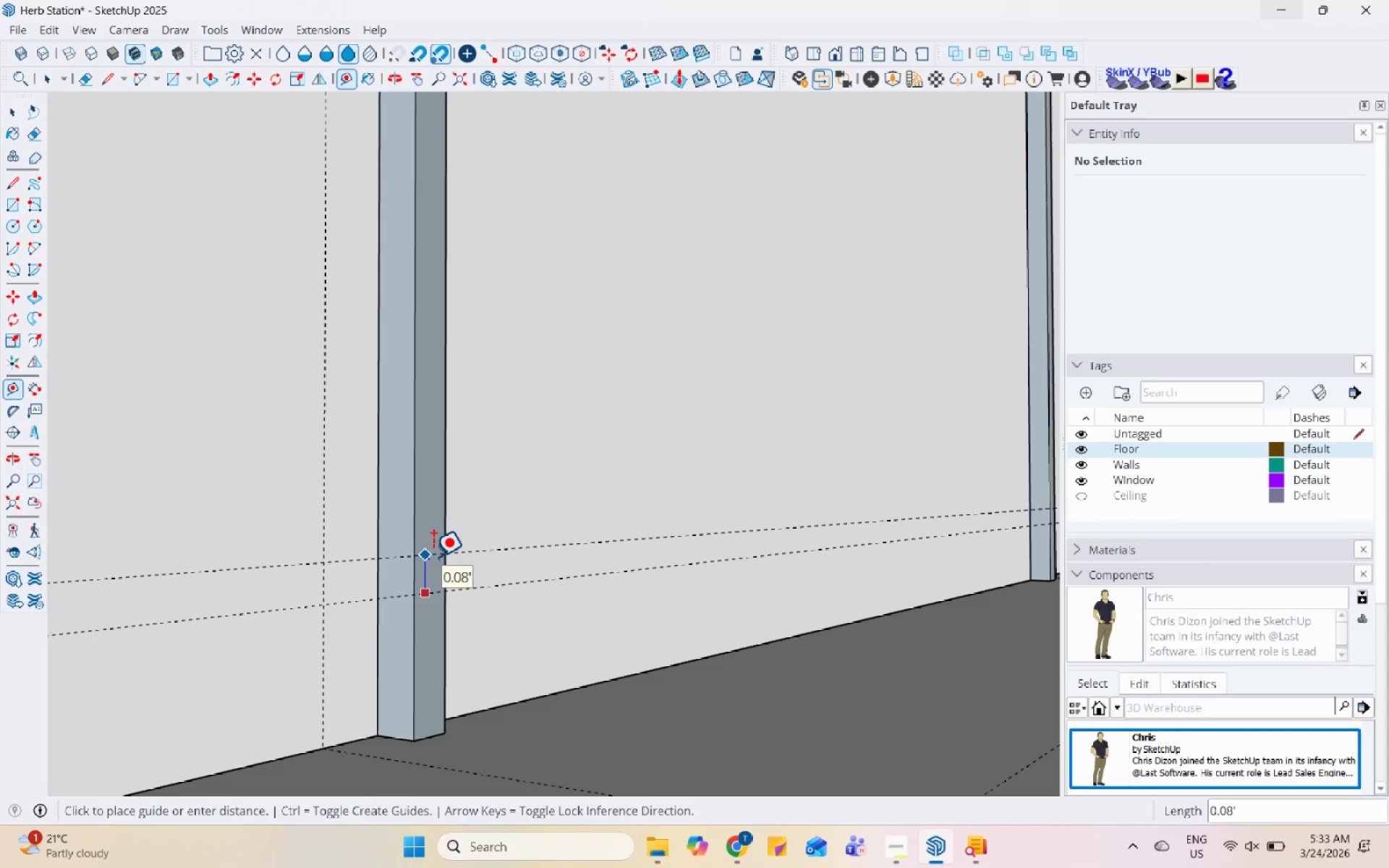 
scroll: coordinate [433, 574], scroll_direction: up, amount: 14.0
 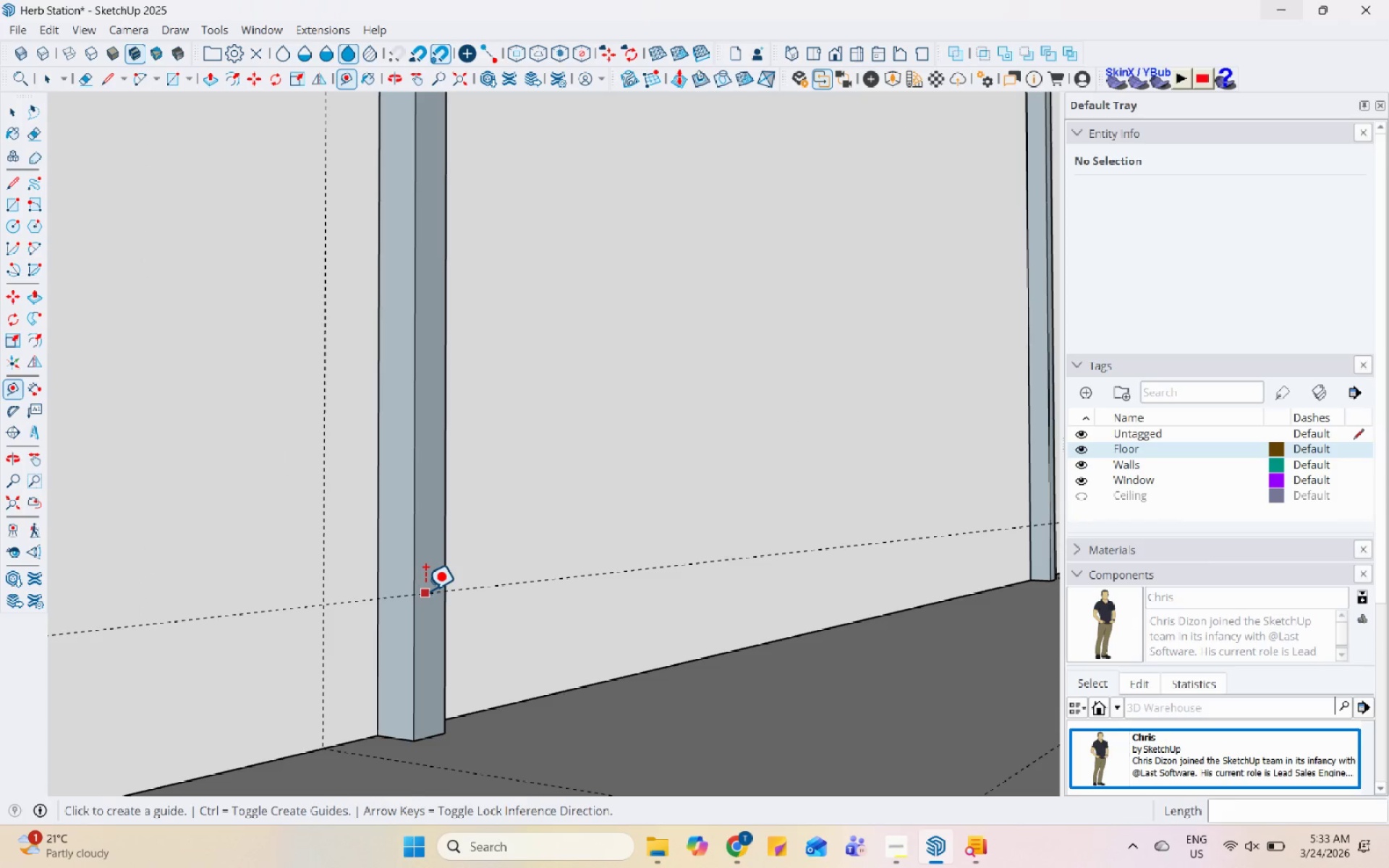 
key(Numpad0)
 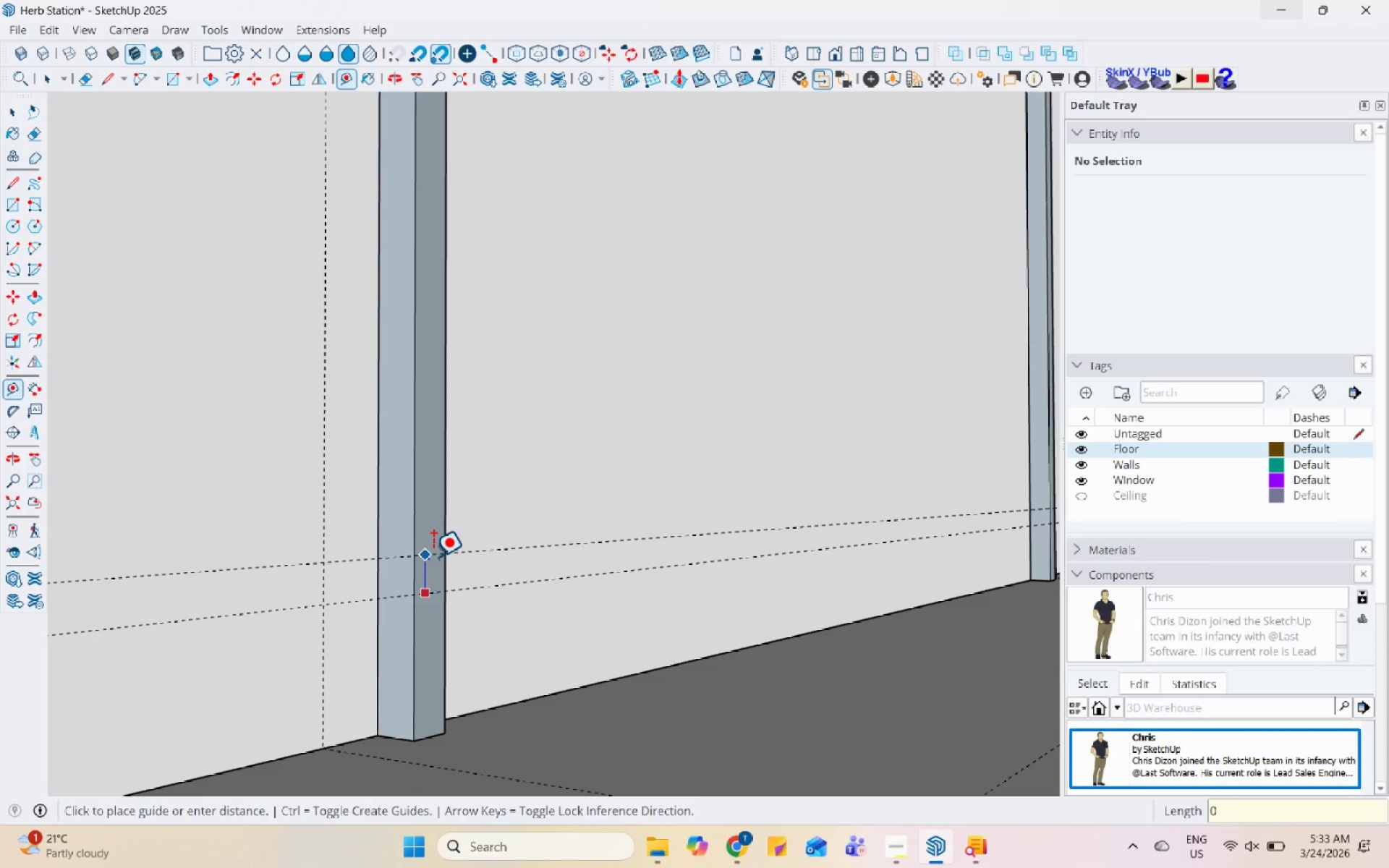 
key(NumpadDecimal)
 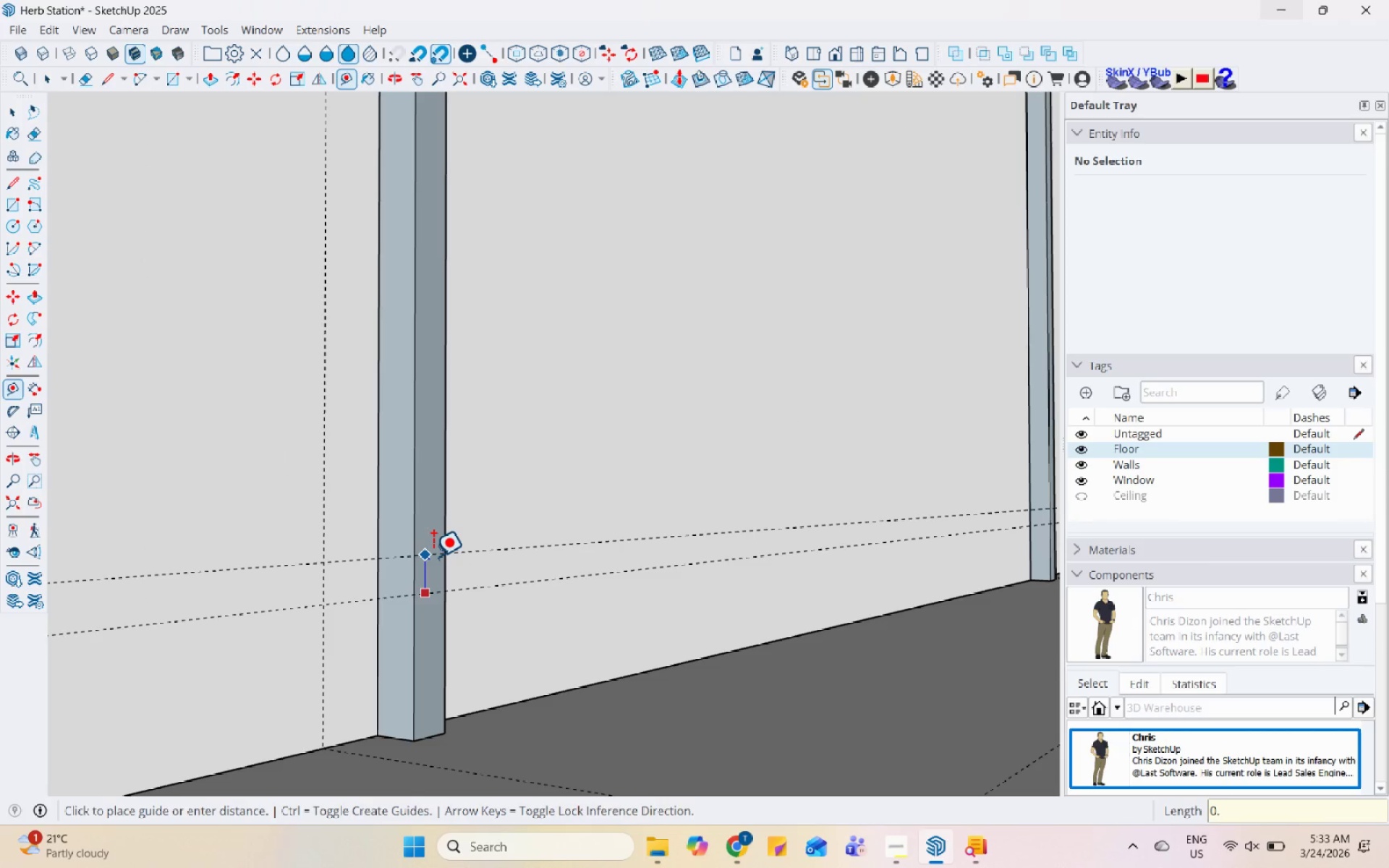 
key(Numpad1)
 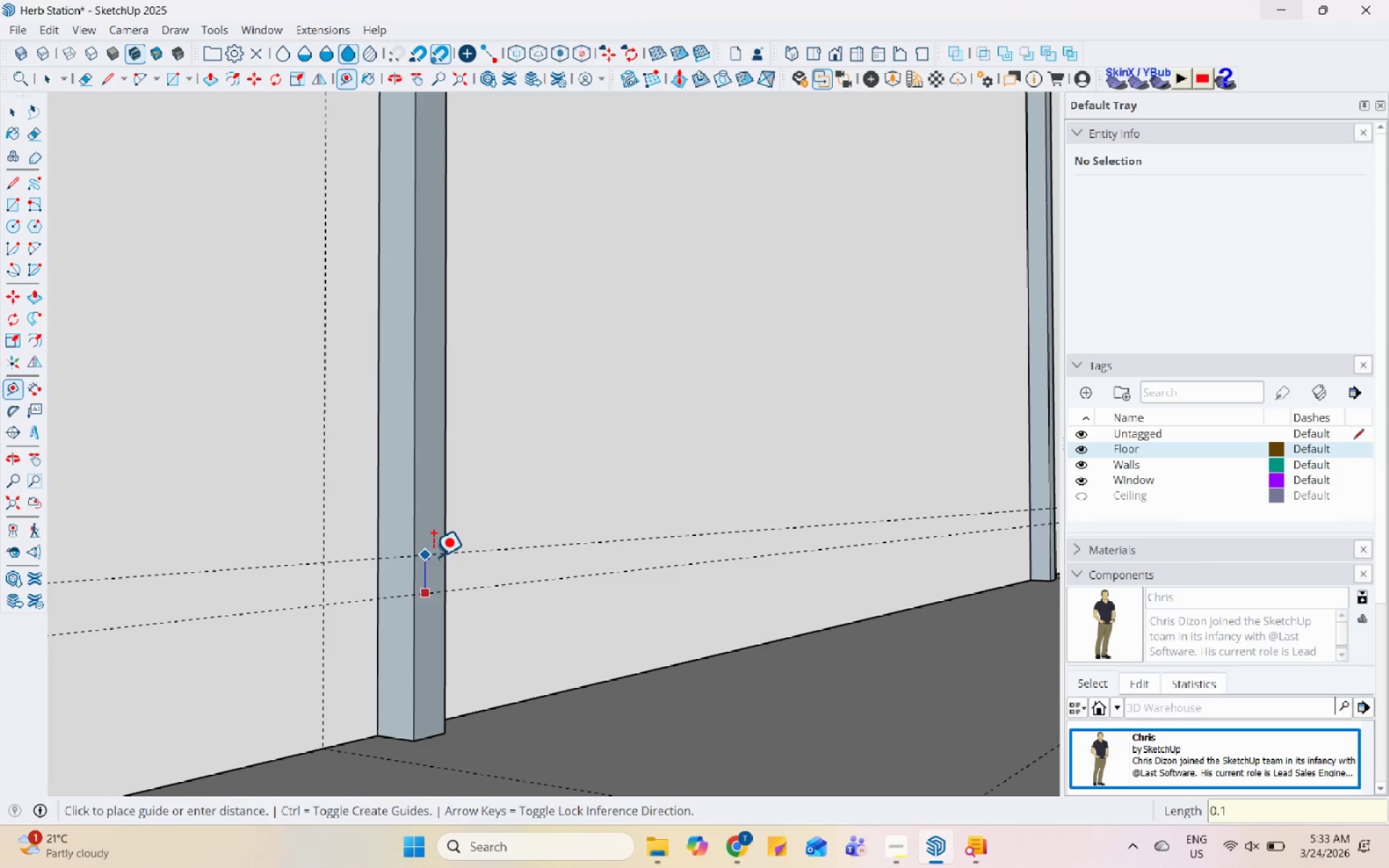 
key(Enter)
 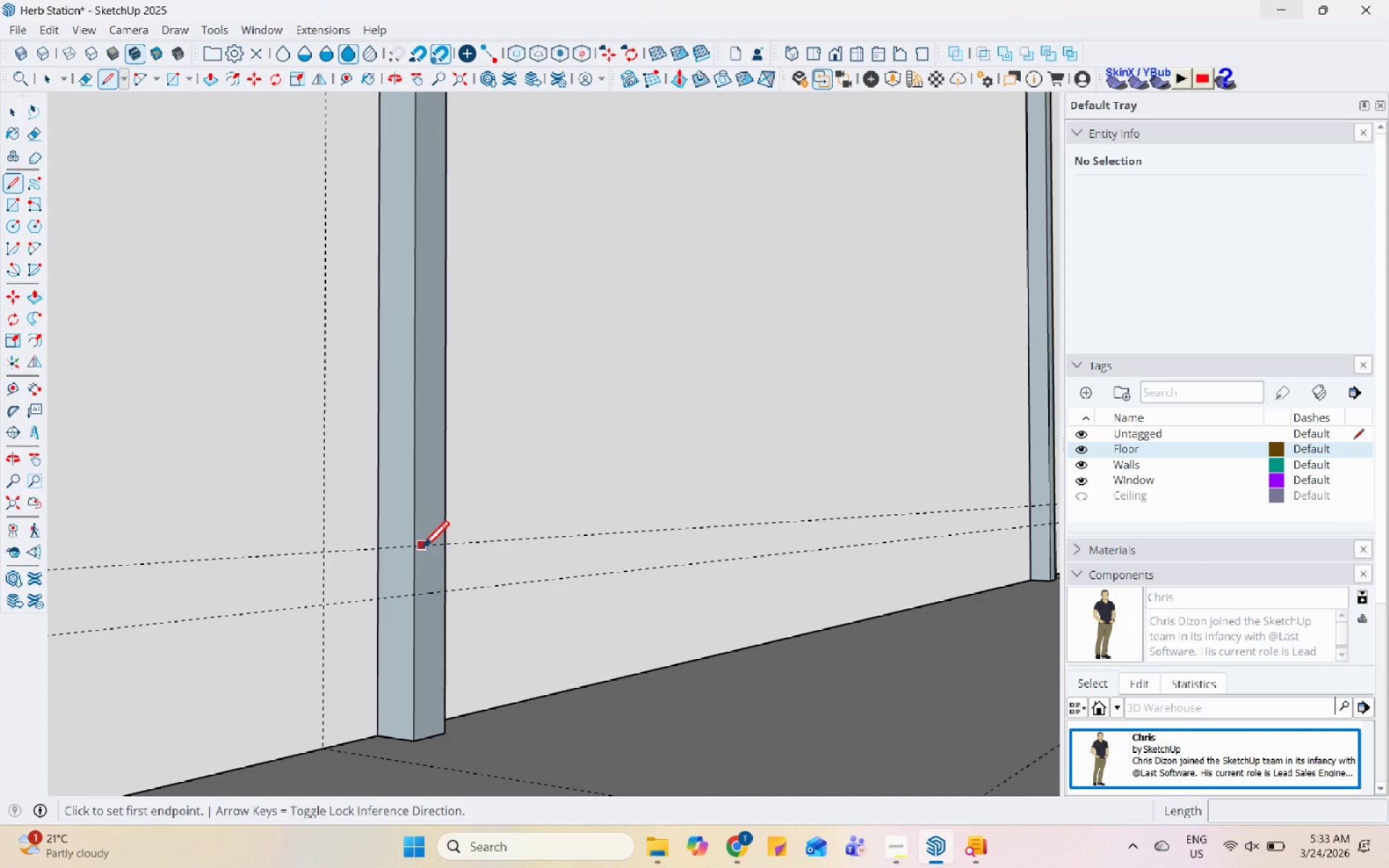 
scroll: coordinate [454, 569], scroll_direction: up, amount: 5.0
 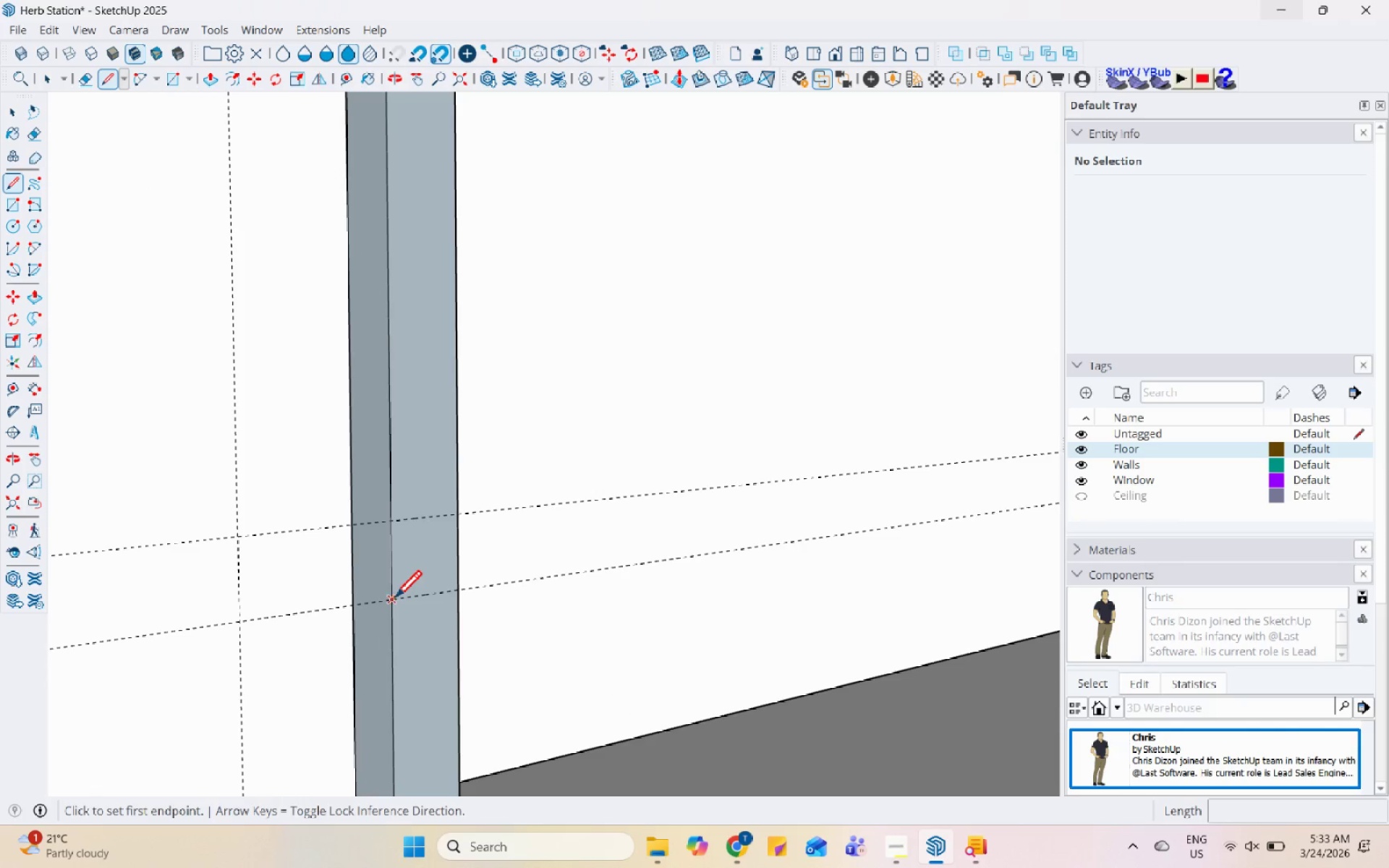 
left_click([394, 600])
 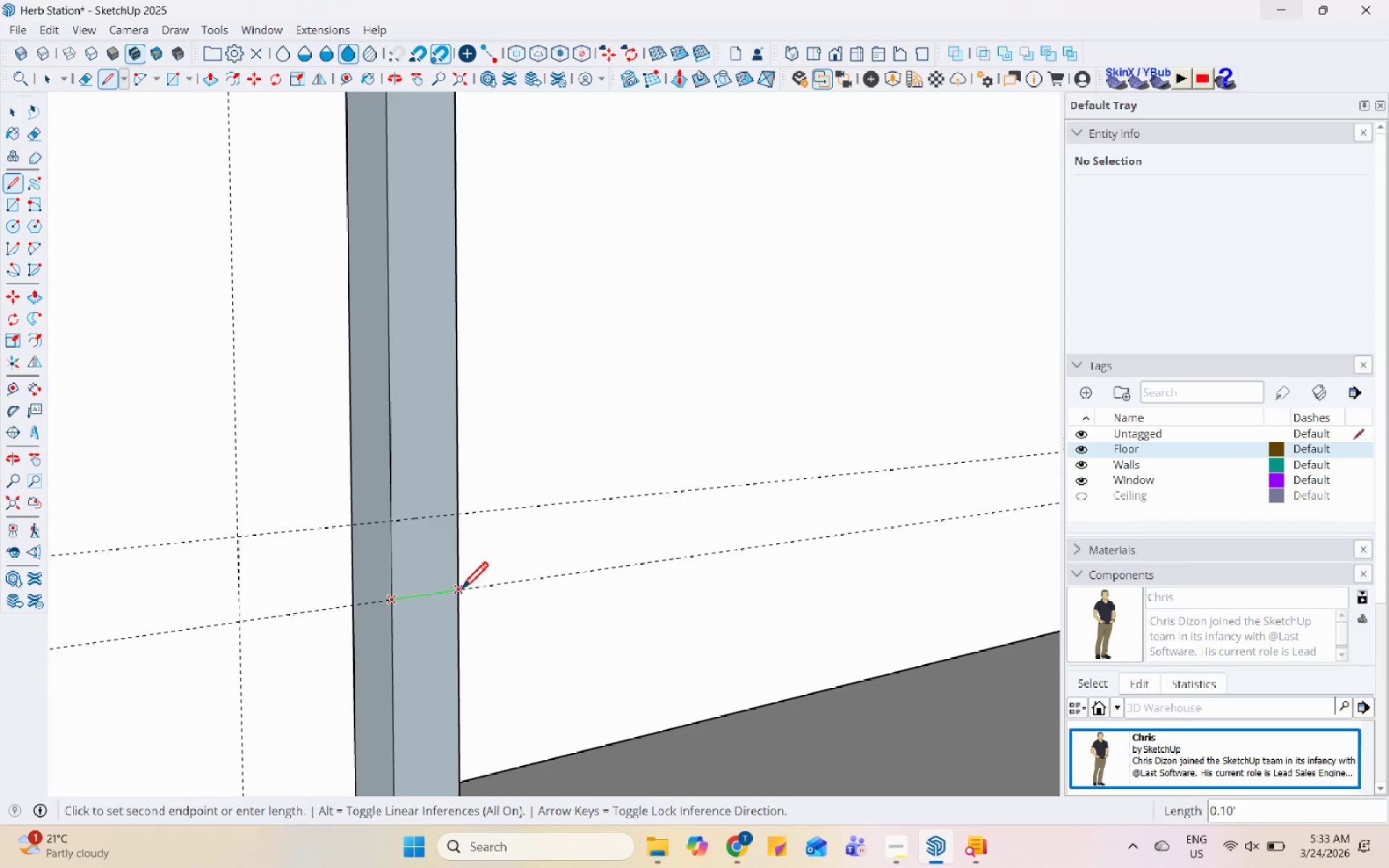 
left_click([462, 590])
 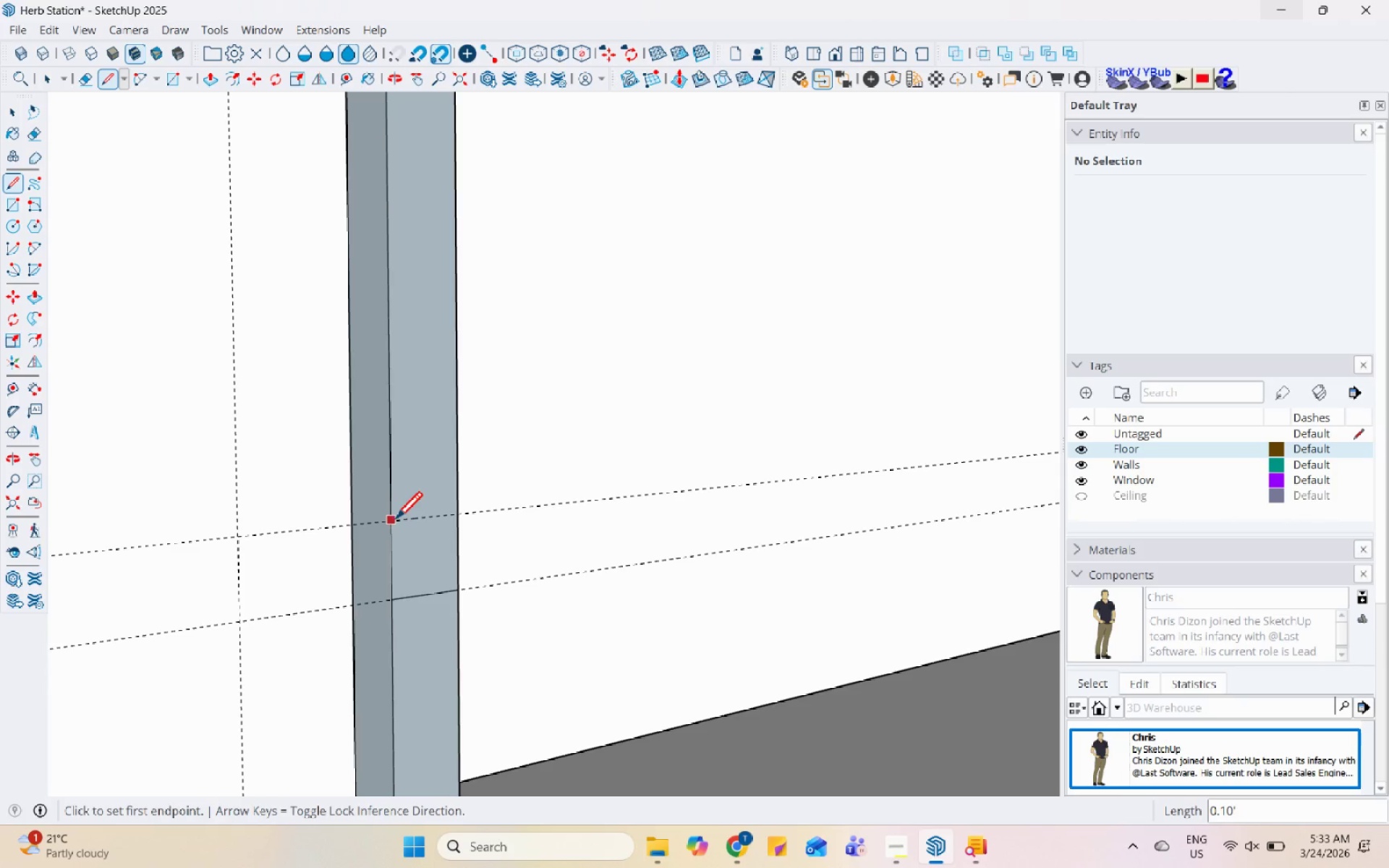 
left_click([395, 521])
 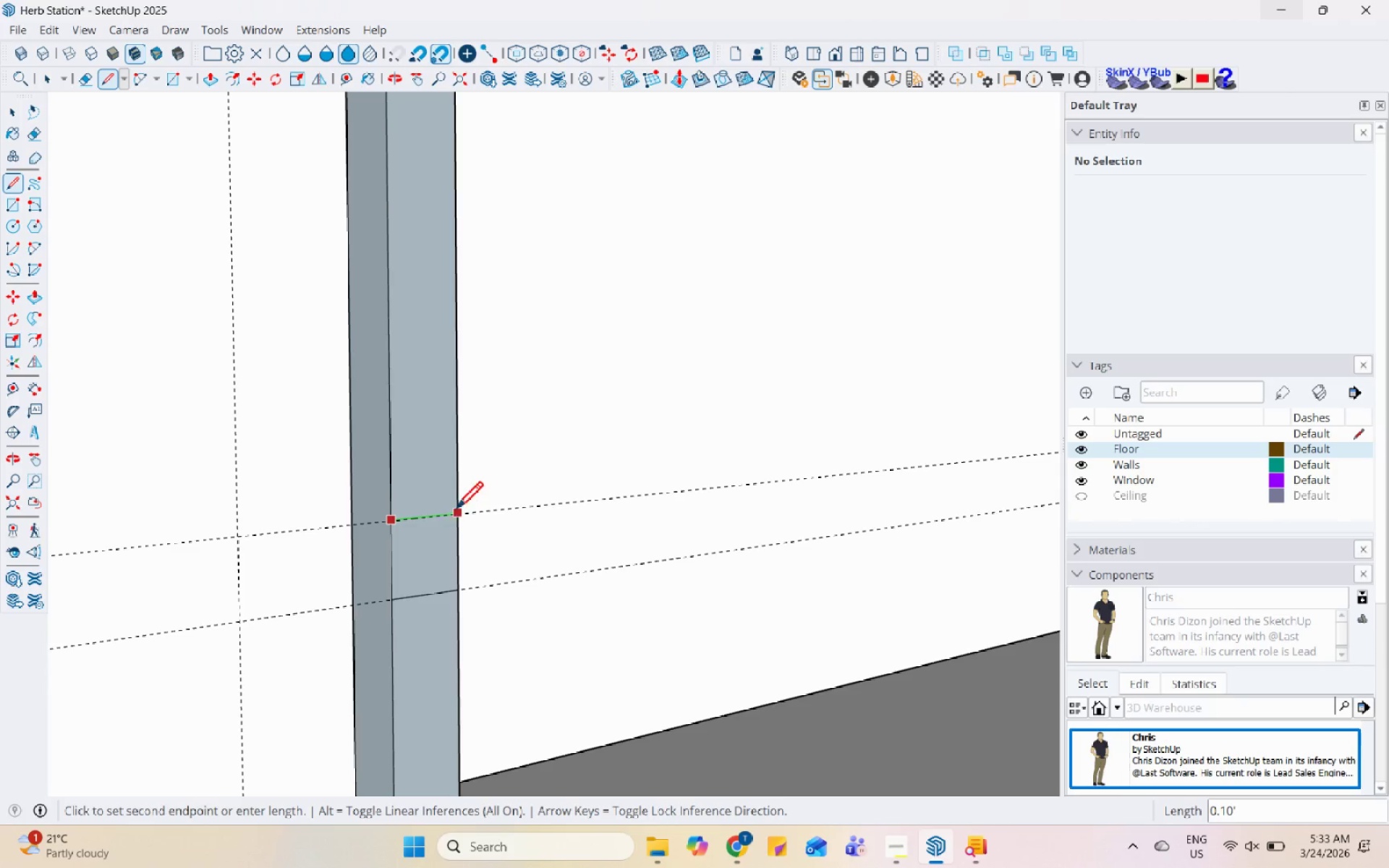 
key(Escape)
 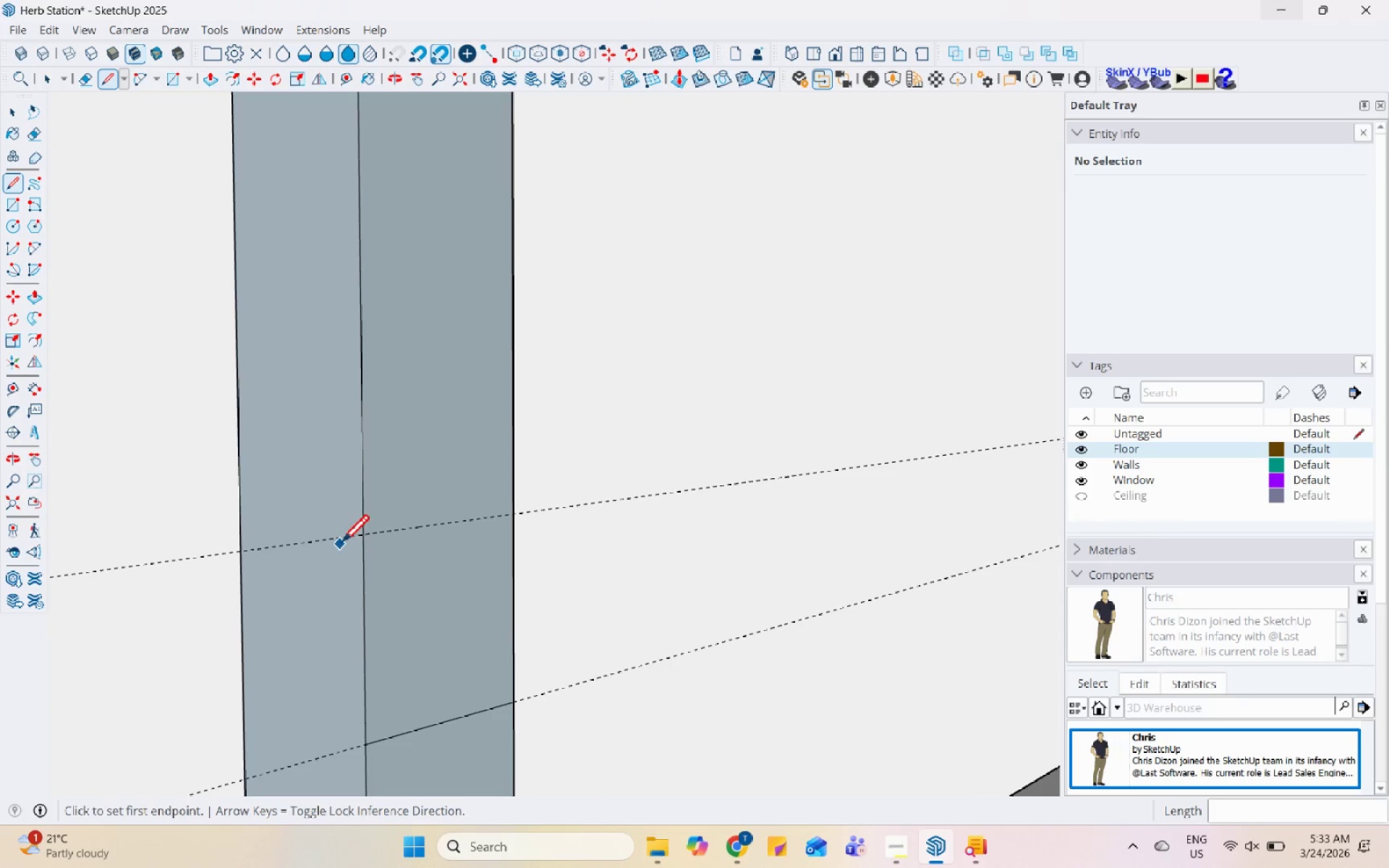 
scroll: coordinate [389, 516], scroll_direction: up, amount: 9.0
 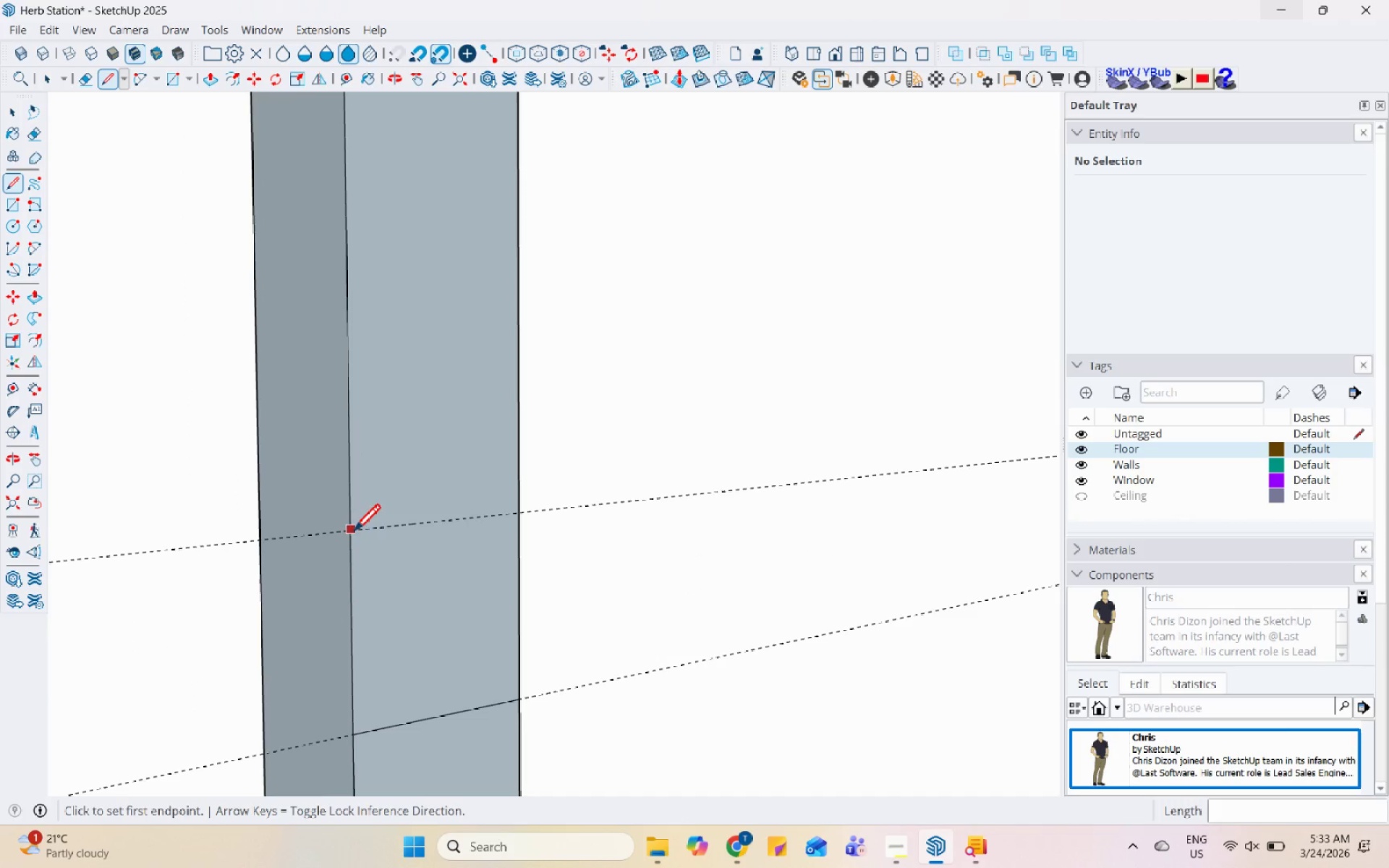 
wait(6.03)
 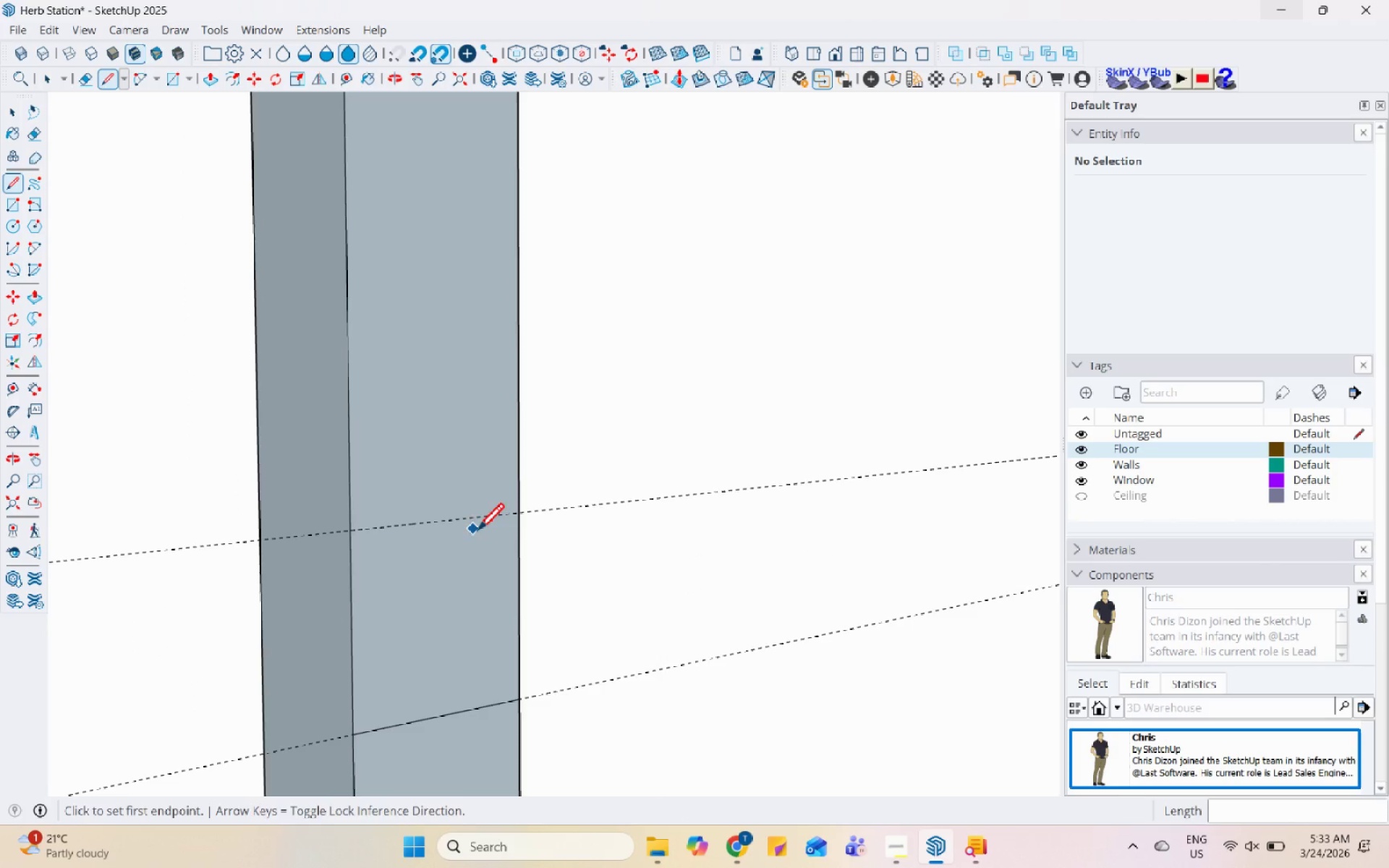 
key(Space)
 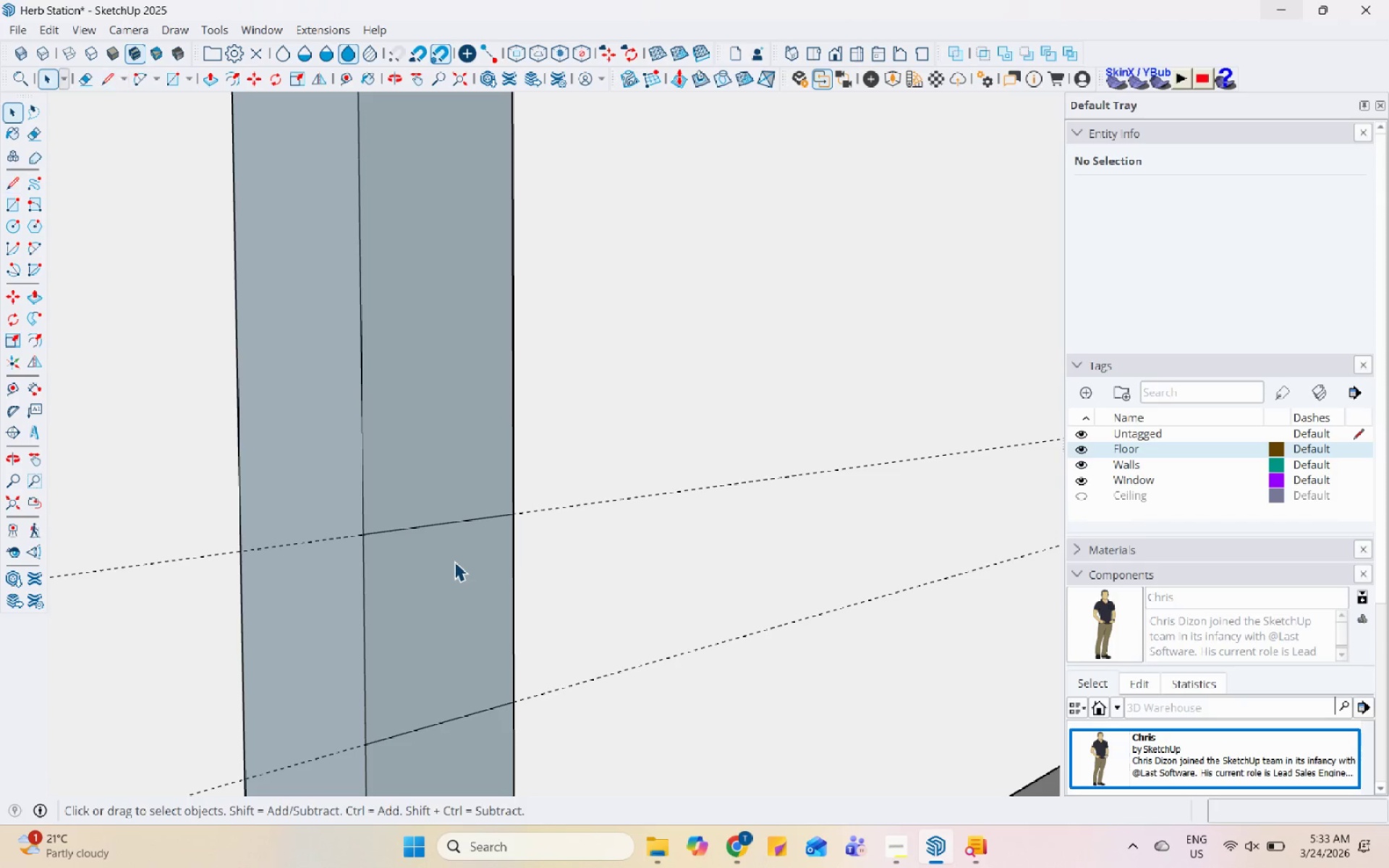 
left_click([454, 561])
 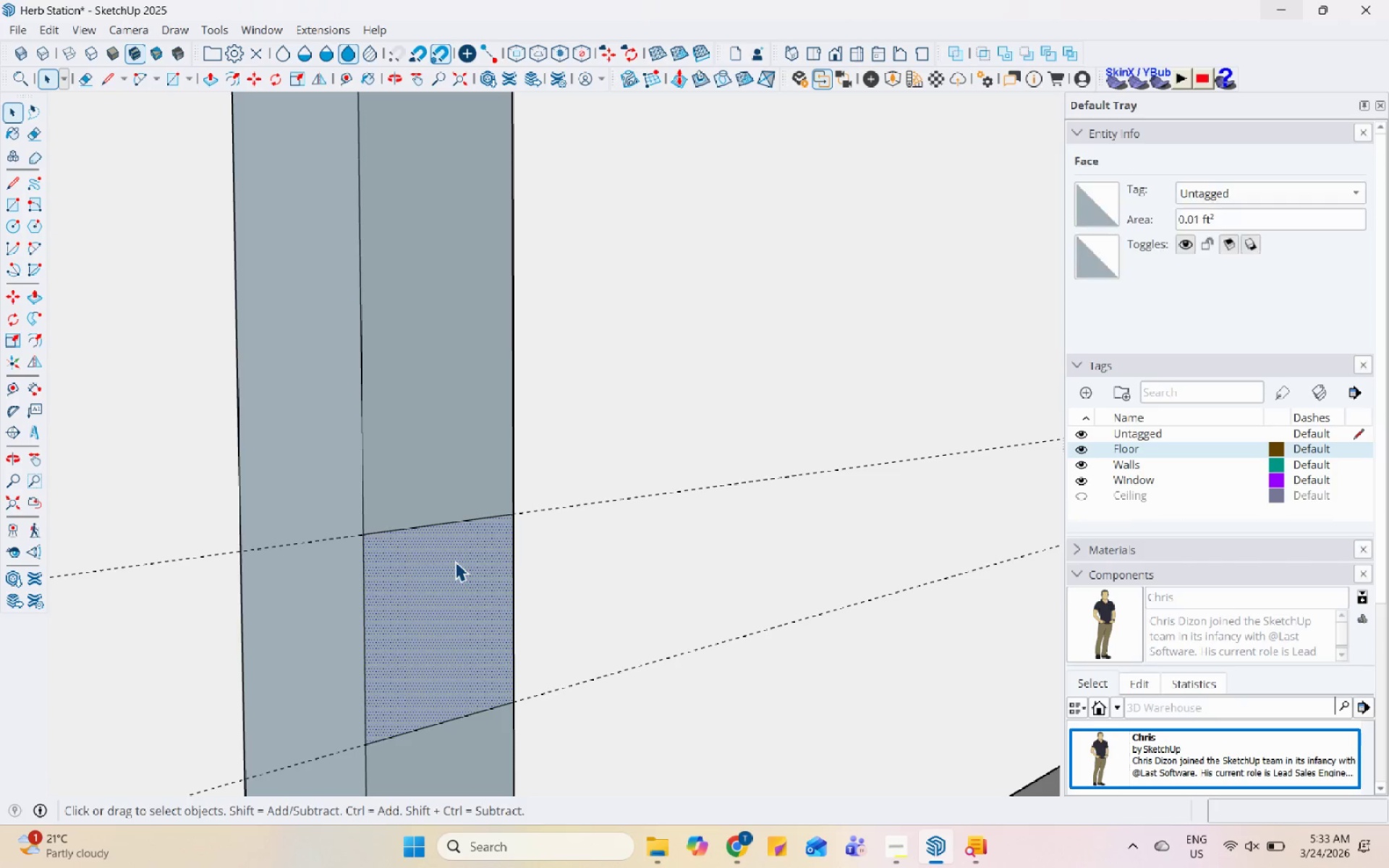 
key(P)
 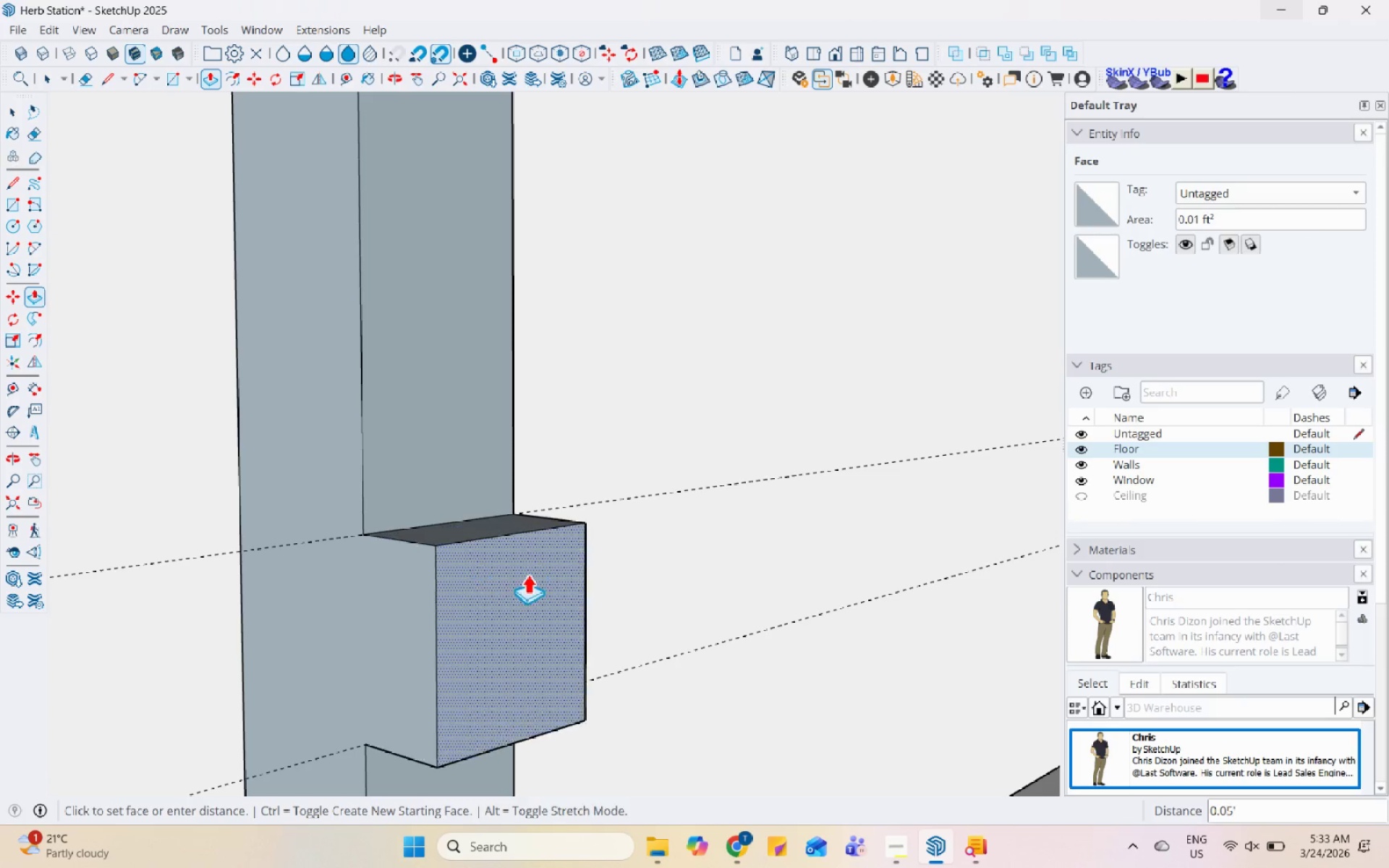 
scroll: coordinate [669, 596], scroll_direction: down, amount: 34.0
 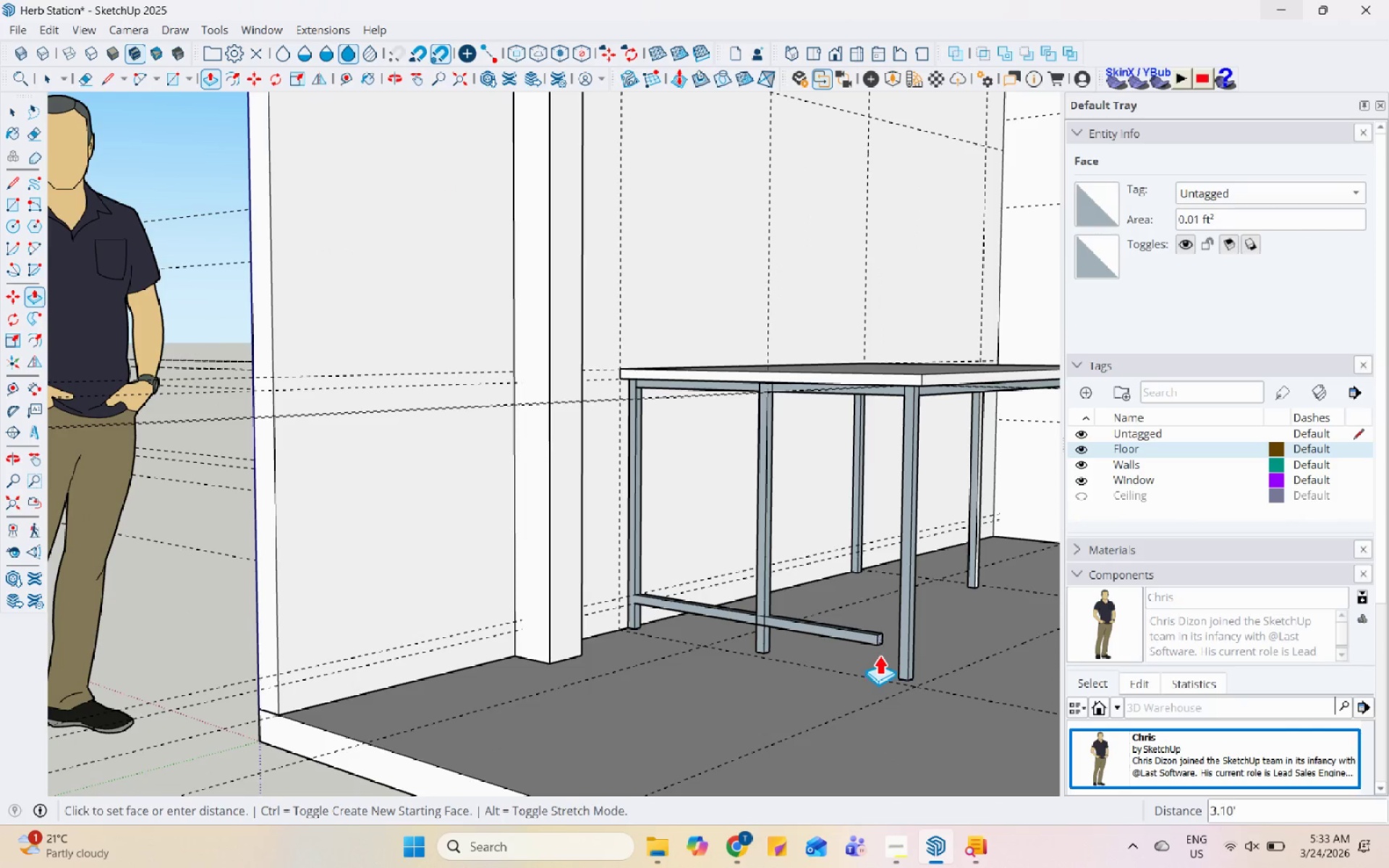 
scroll: coordinate [909, 649], scroll_direction: up, amount: 8.0
 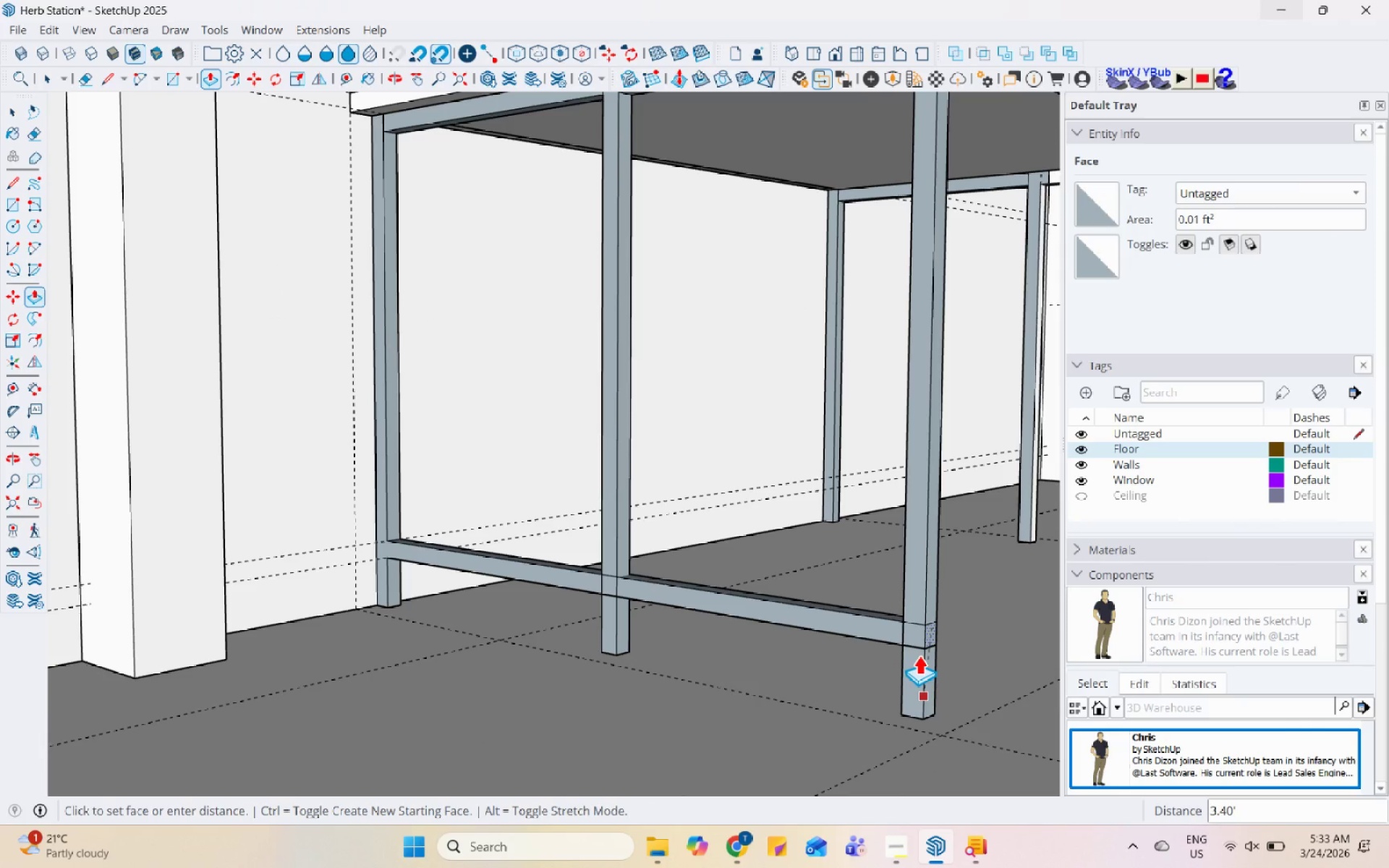 
left_click([925, 720])
 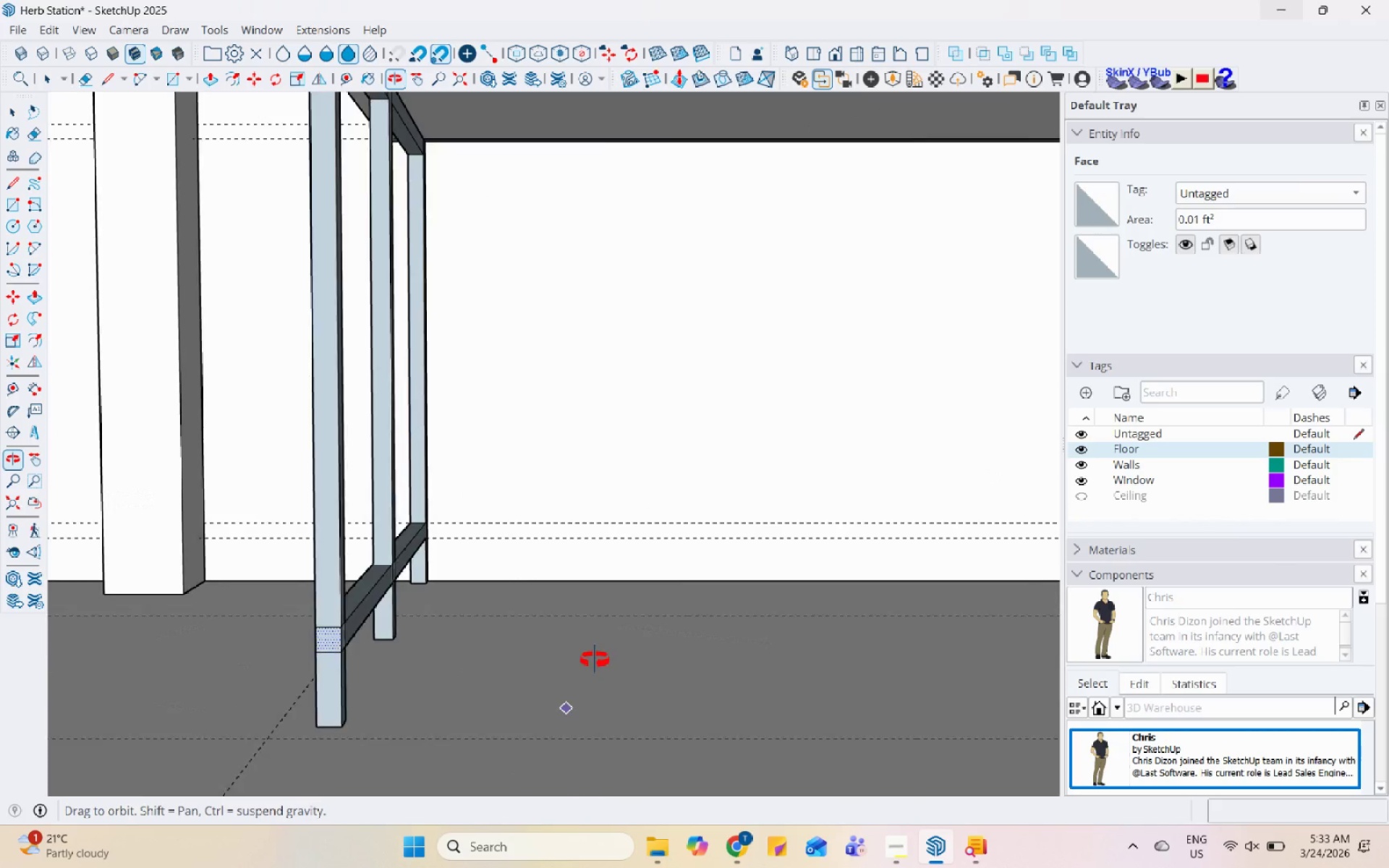 
scroll: coordinate [657, 592], scroll_direction: down, amount: 6.0
 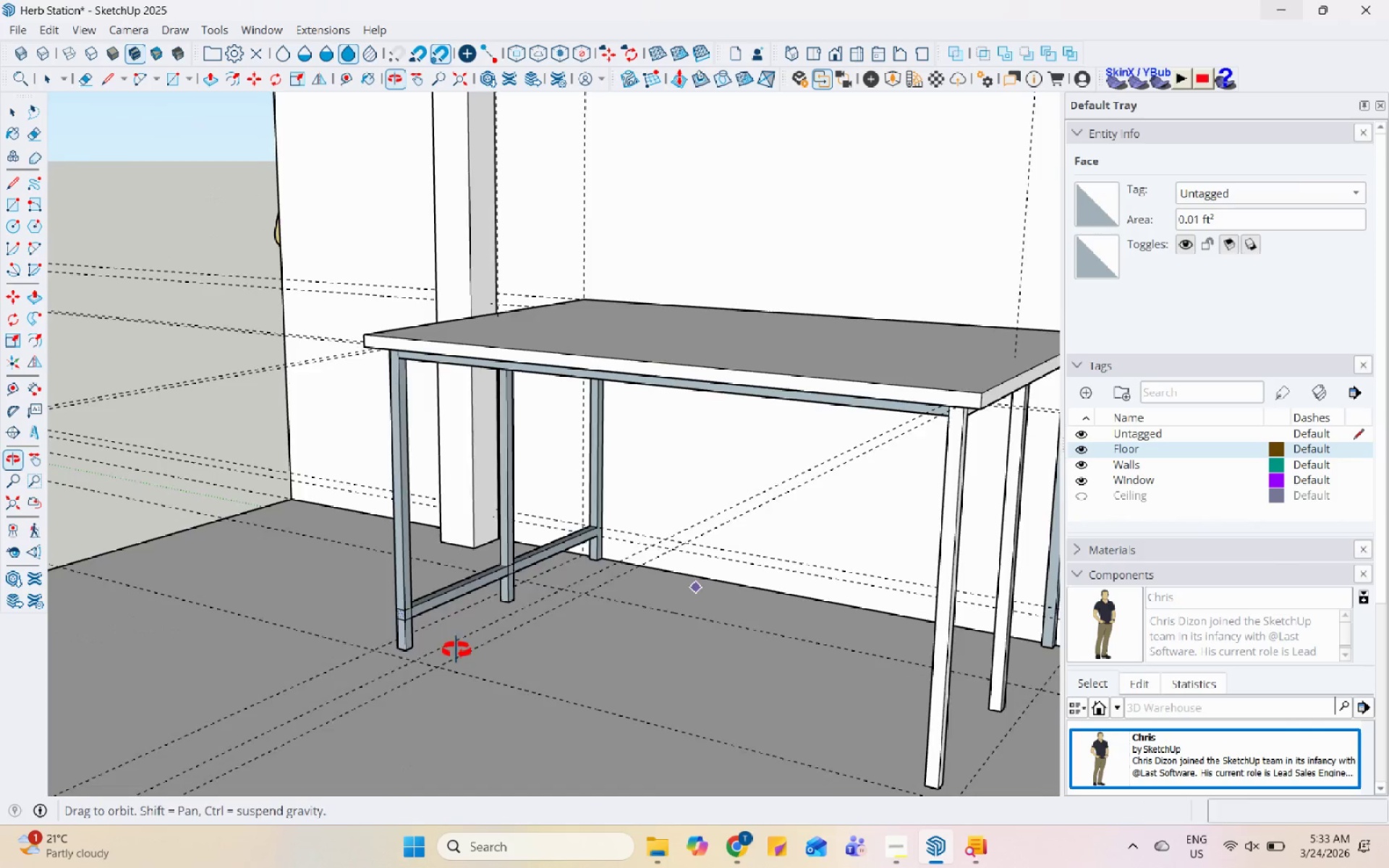 
key(Space)
 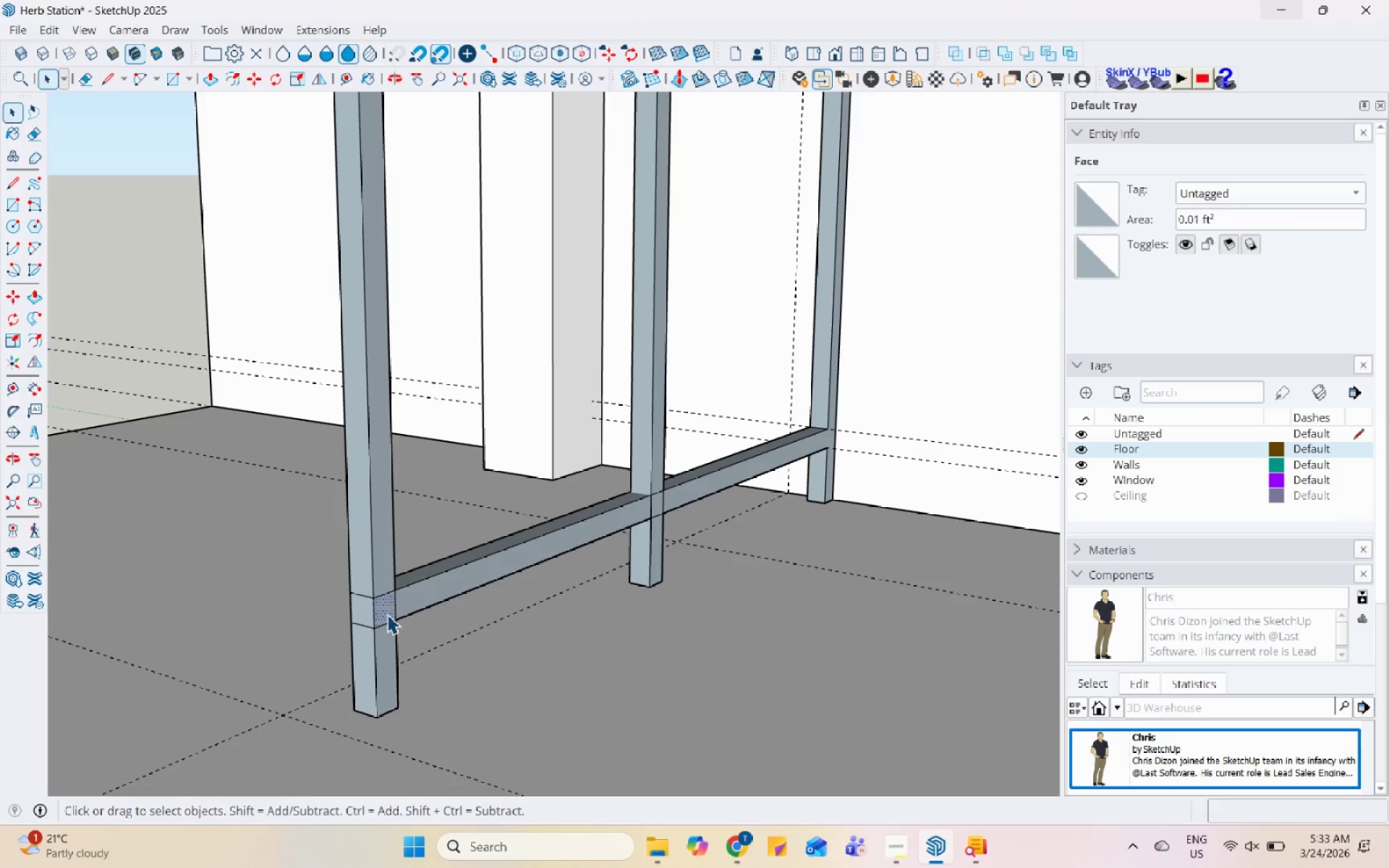 
scroll: coordinate [398, 603], scroll_direction: up, amount: 10.0
 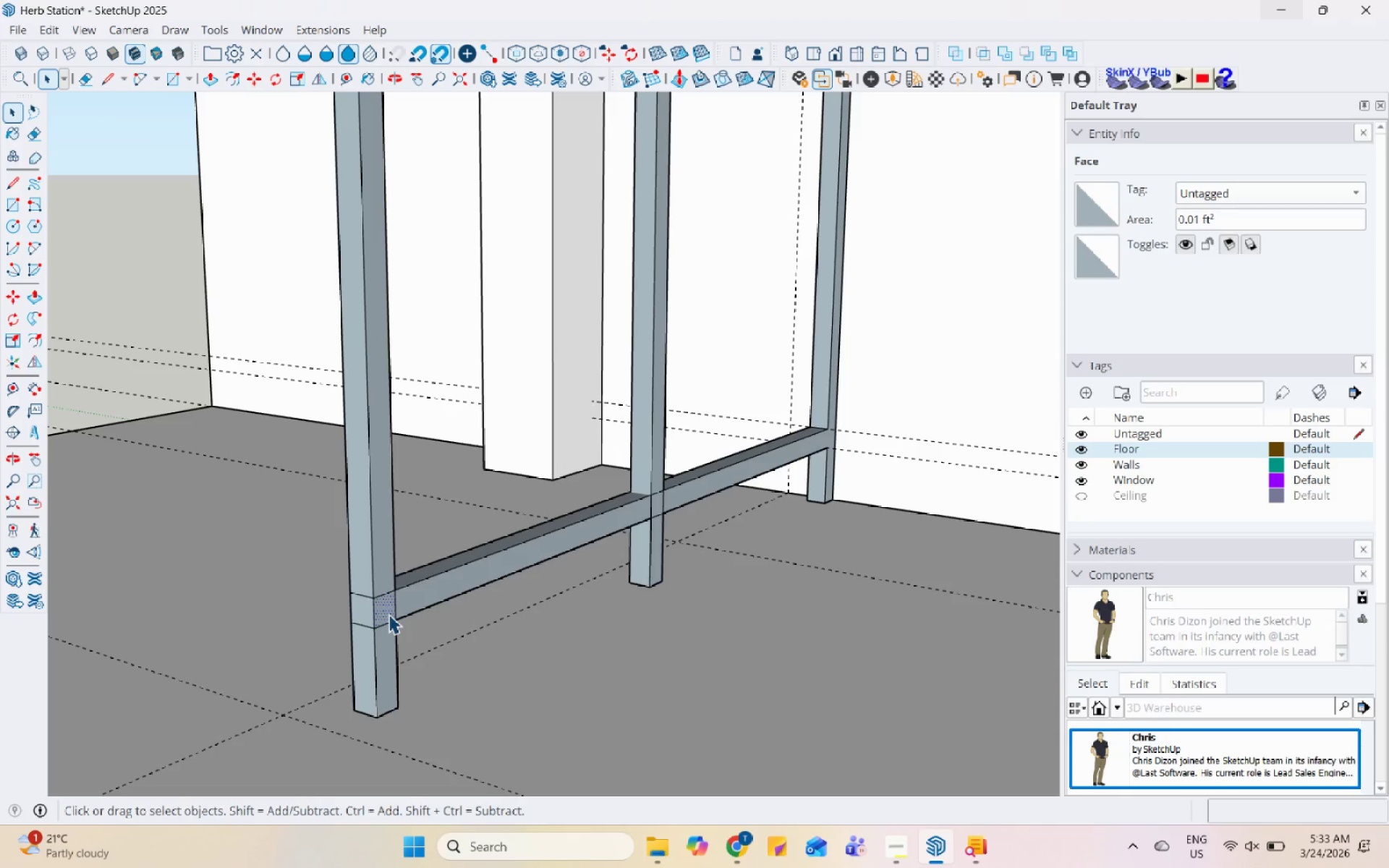 
key(P)
 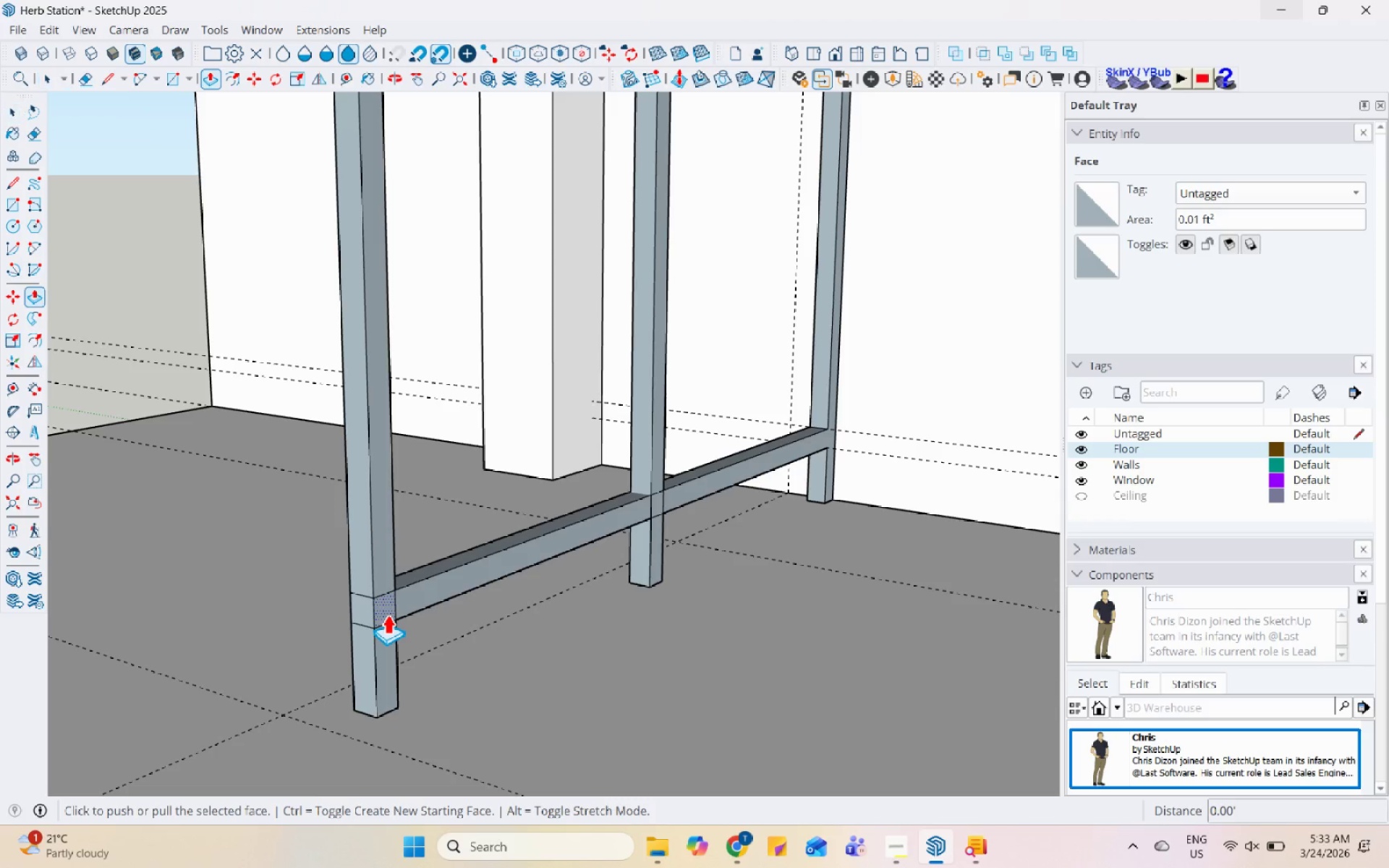 
left_click([387, 614])
 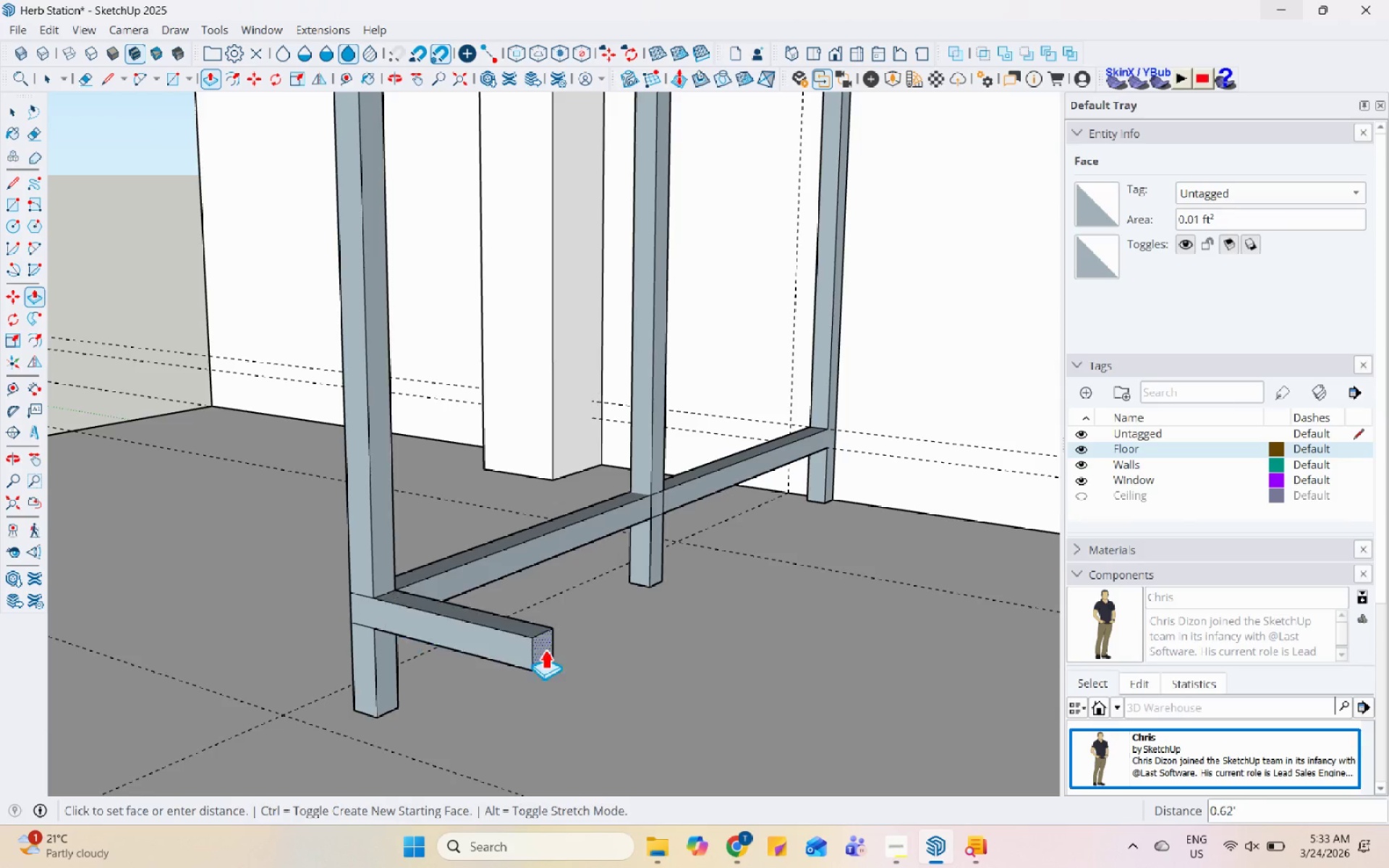 
scroll: coordinate [641, 679], scroll_direction: down, amount: 17.0
 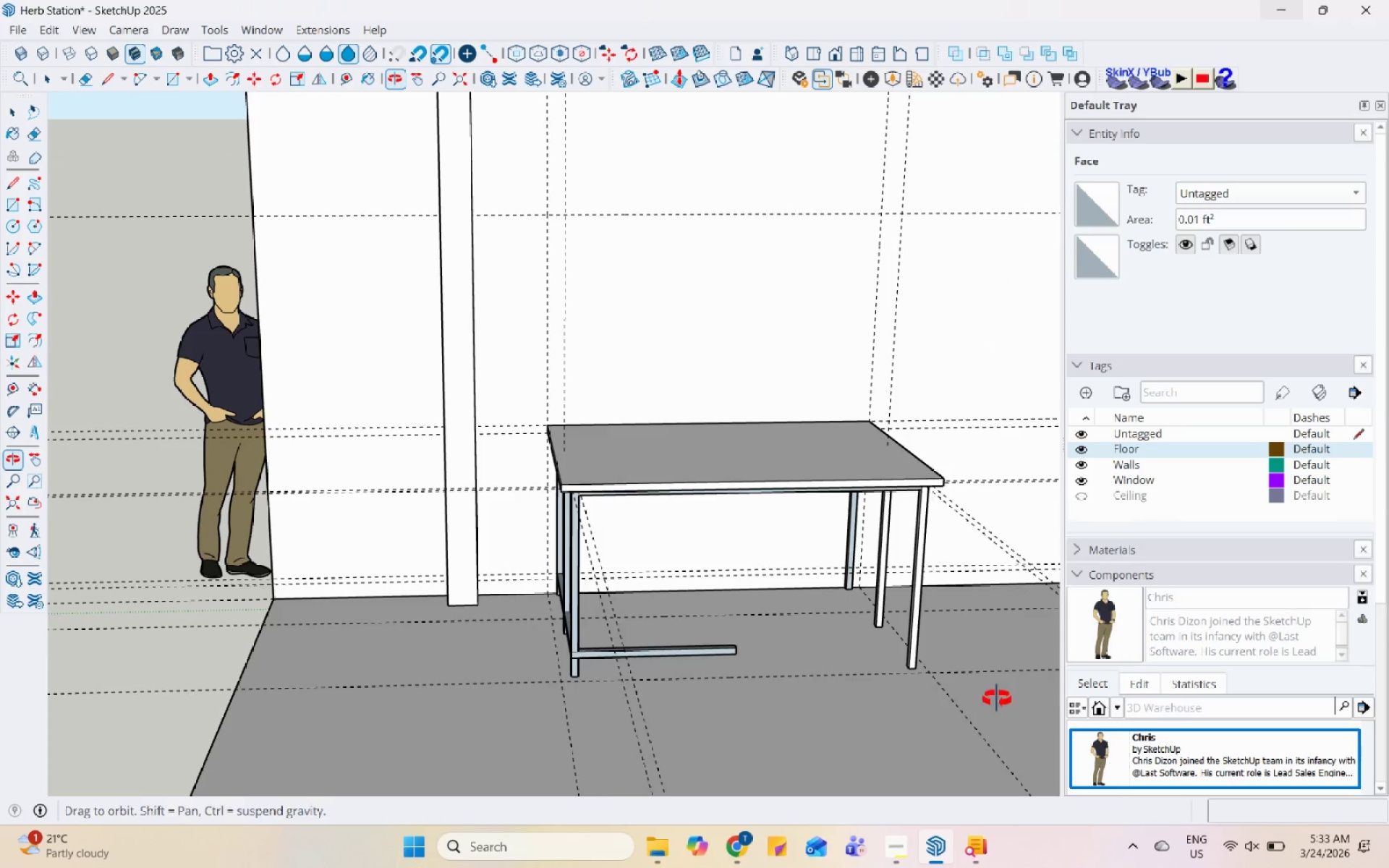 
scroll: coordinate [904, 656], scroll_direction: up, amount: 11.0
 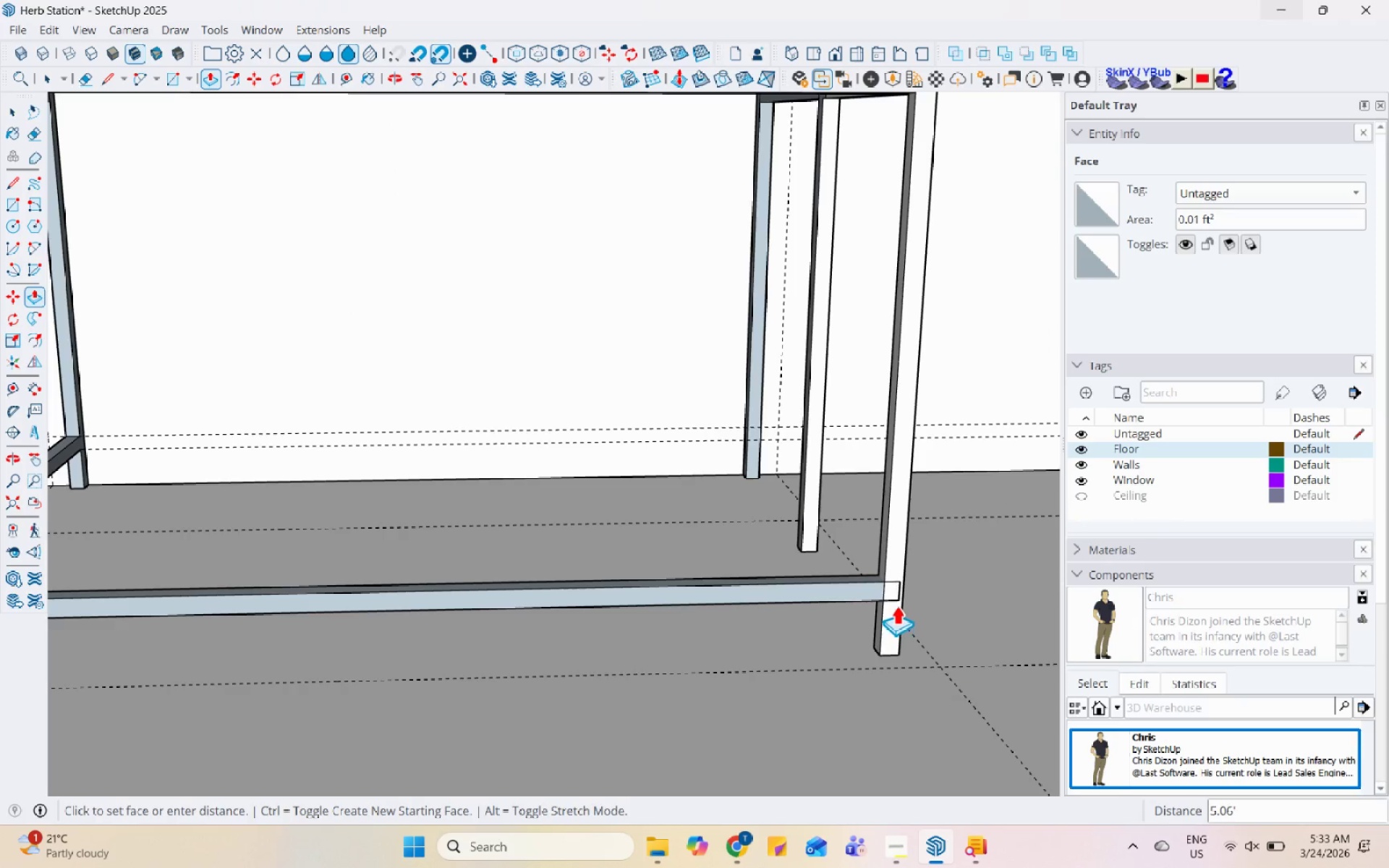 
left_click([899, 595])
 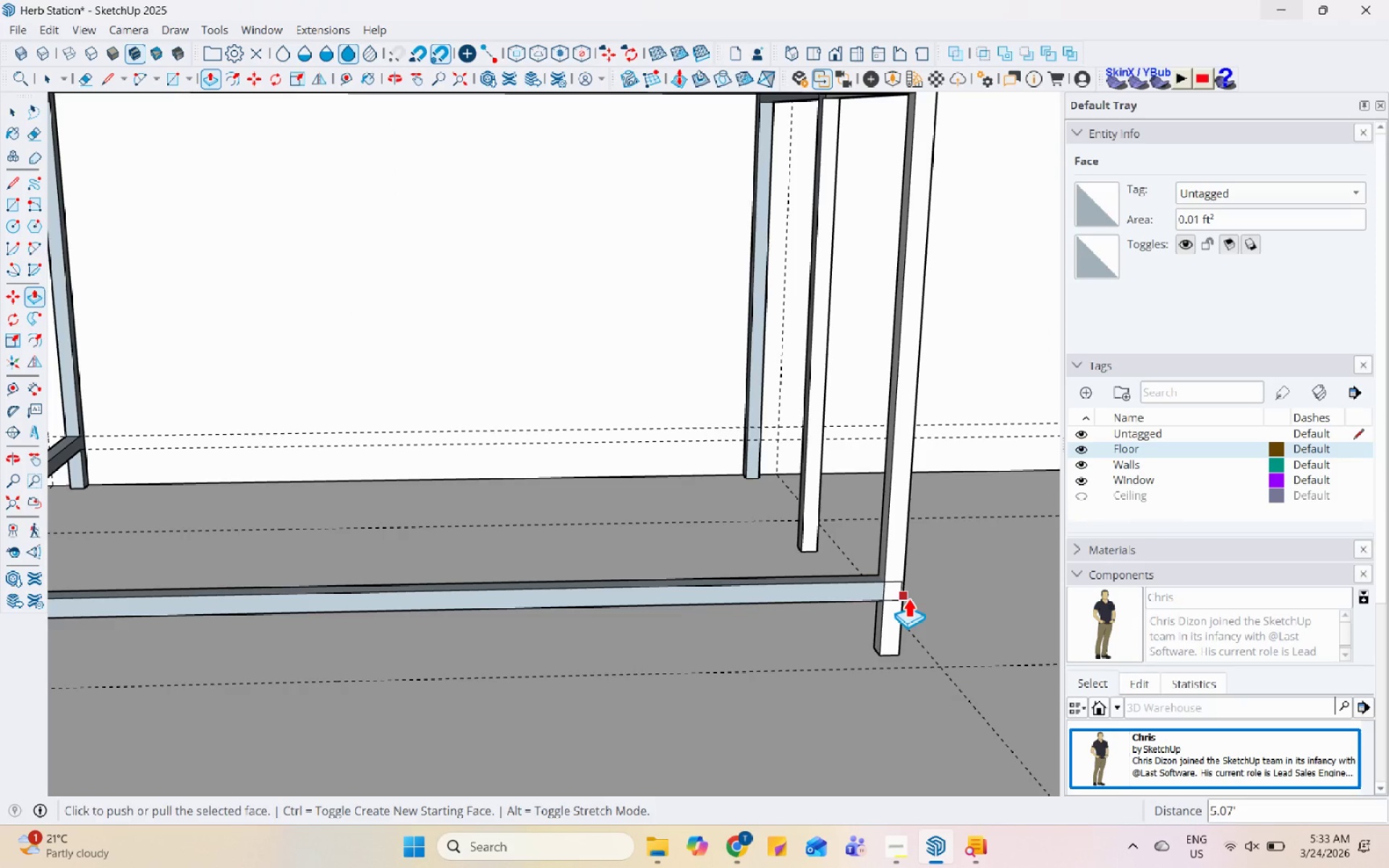 
key(Control+Z)
 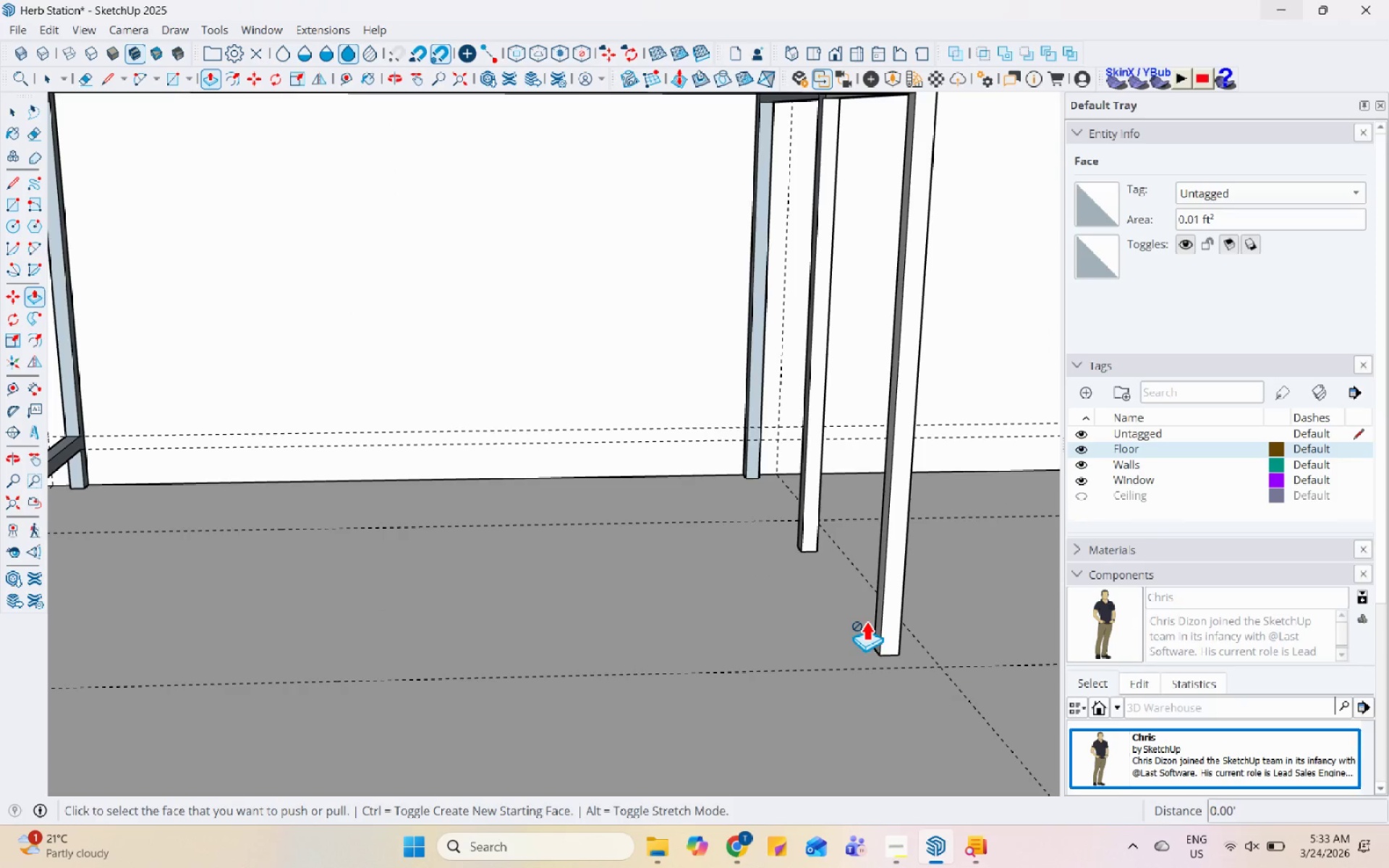 
scroll: coordinate [897, 585], scroll_direction: down, amount: 5.0
 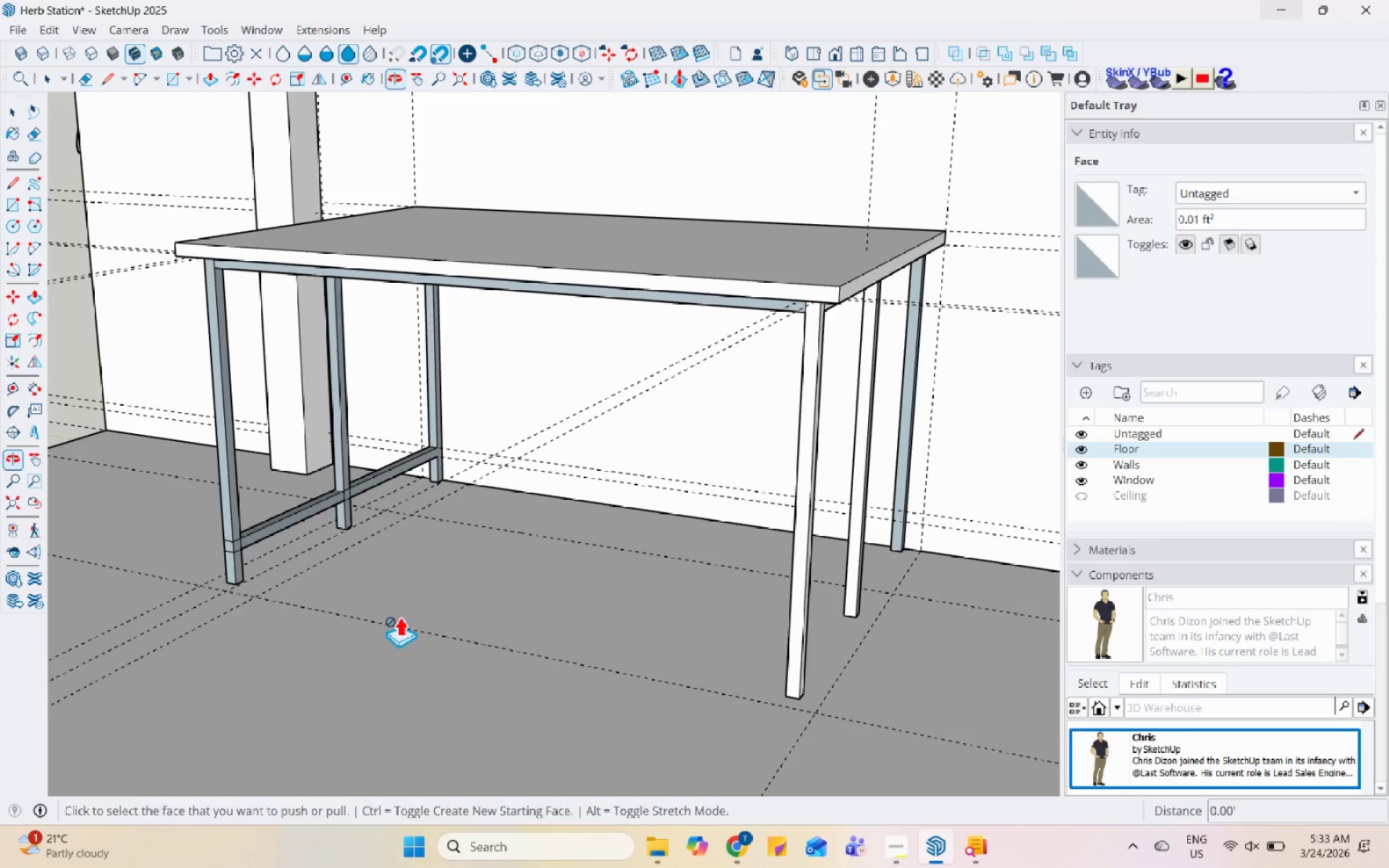 
scroll: coordinate [170, 548], scroll_direction: up, amount: 5.0
 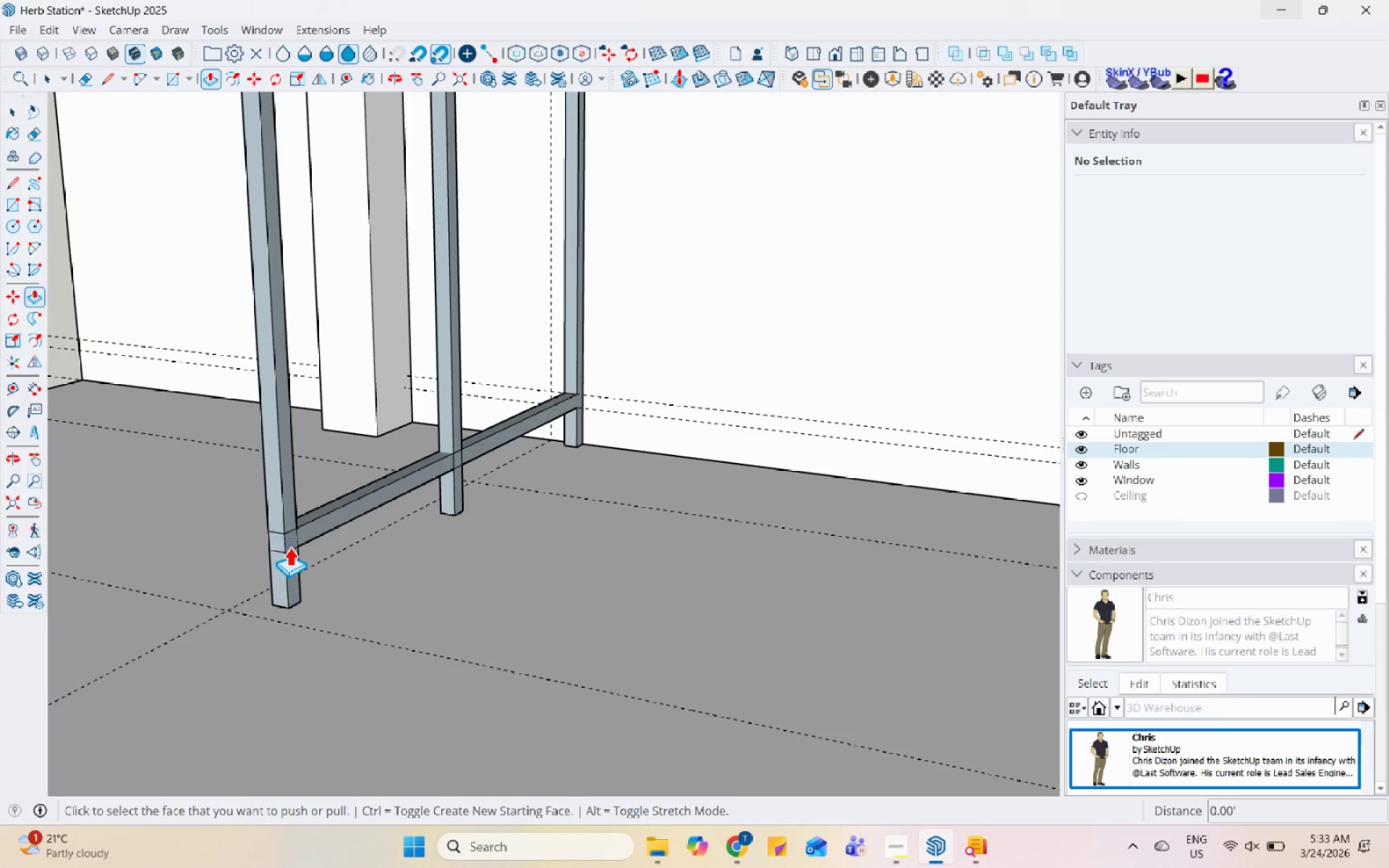 
left_click([289, 546])
 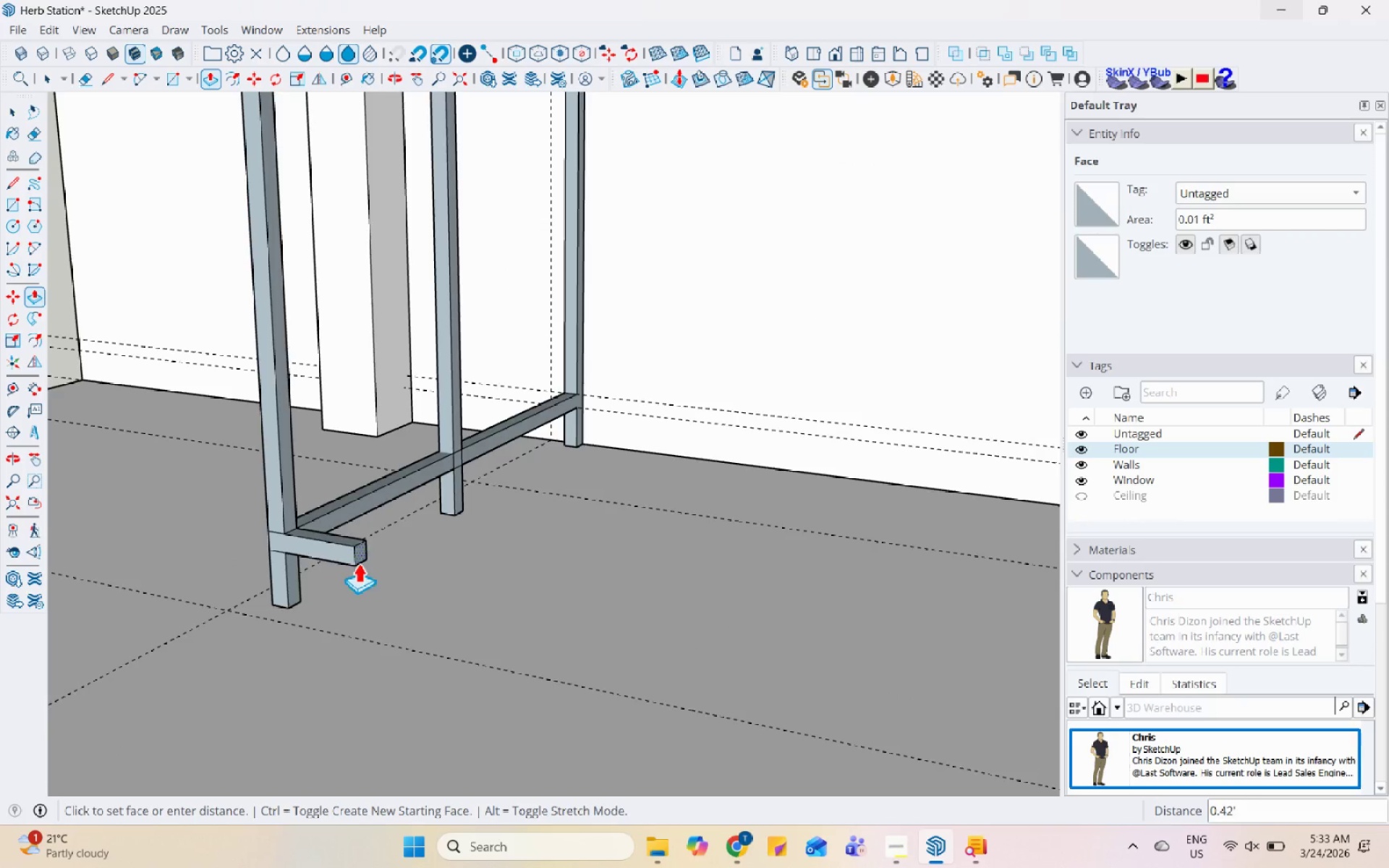 
scroll: coordinate [361, 569], scroll_direction: down, amount: 6.0
 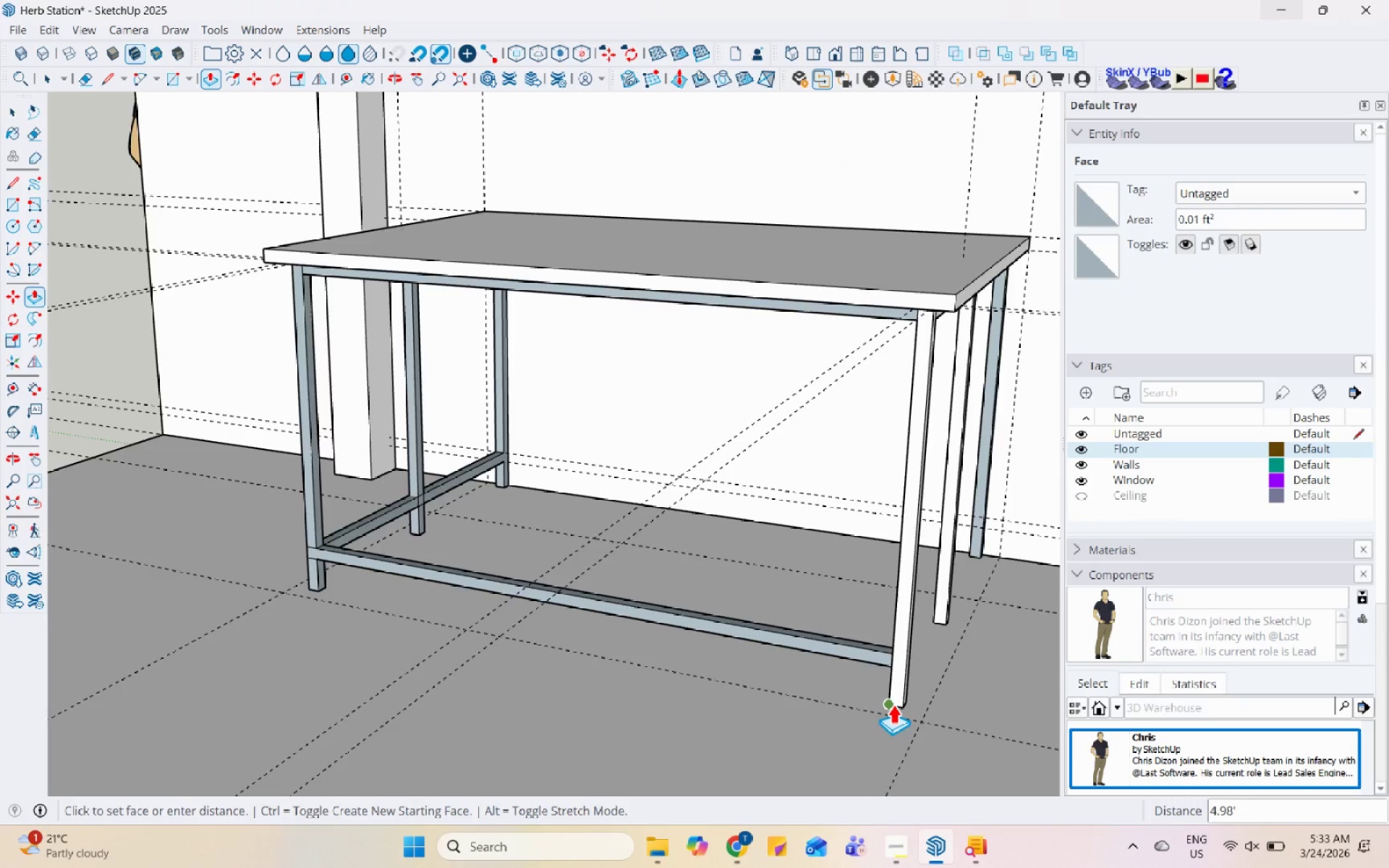 
scroll: coordinate [893, 704], scroll_direction: up, amount: 4.0
 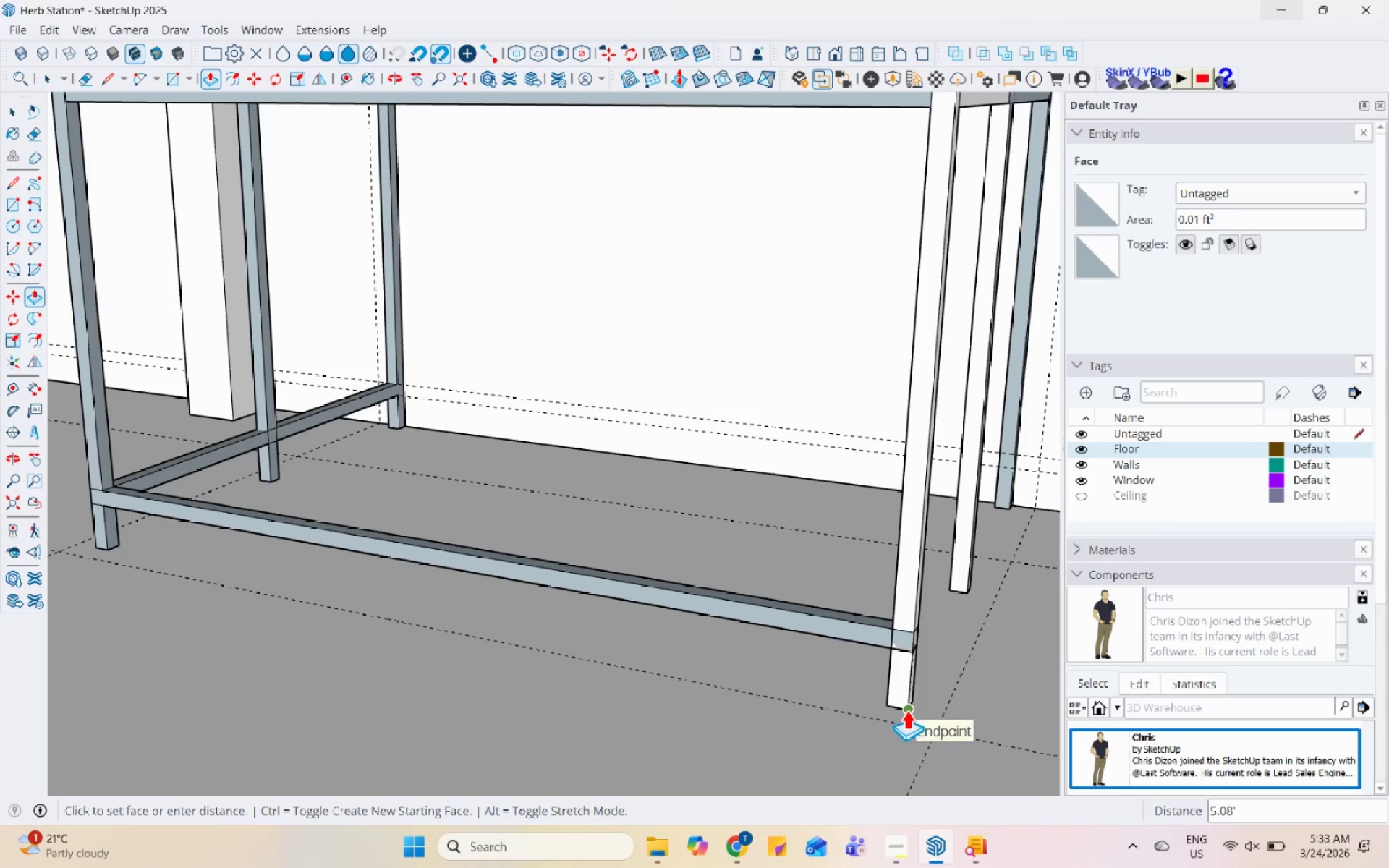 
left_click([906, 710])
 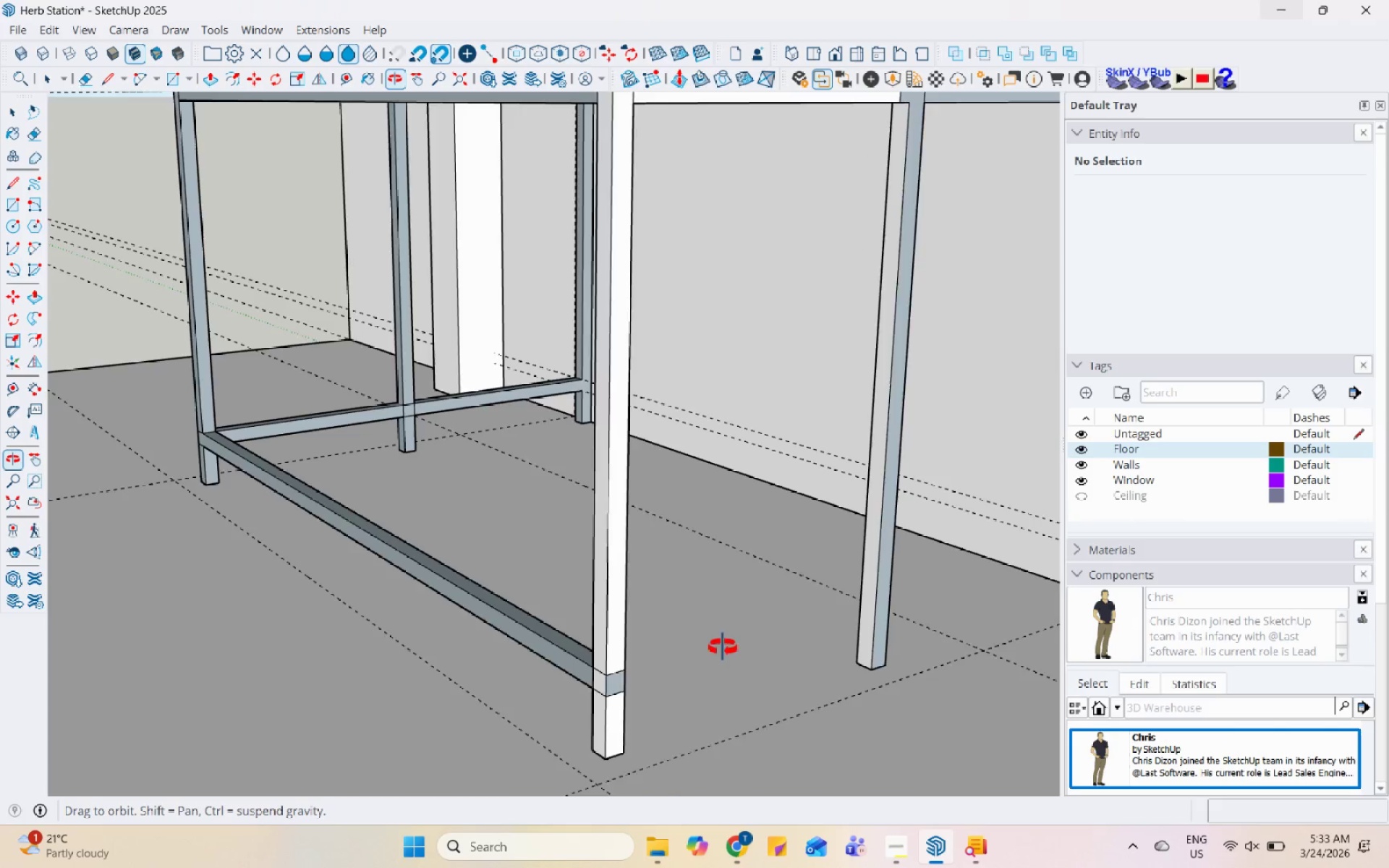 
scroll: coordinate [611, 700], scroll_direction: up, amount: 11.0
 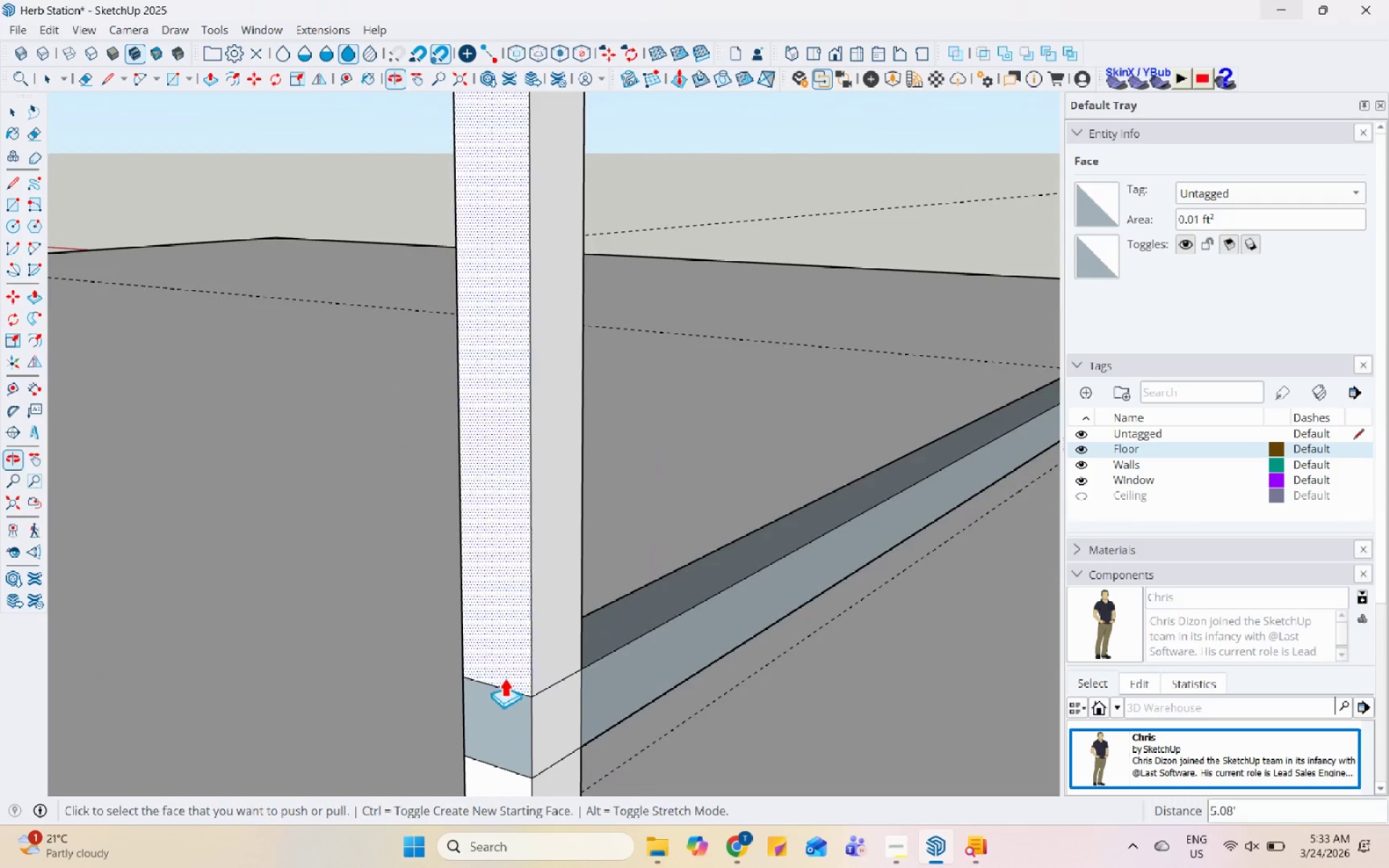 
left_click([564, 692])
 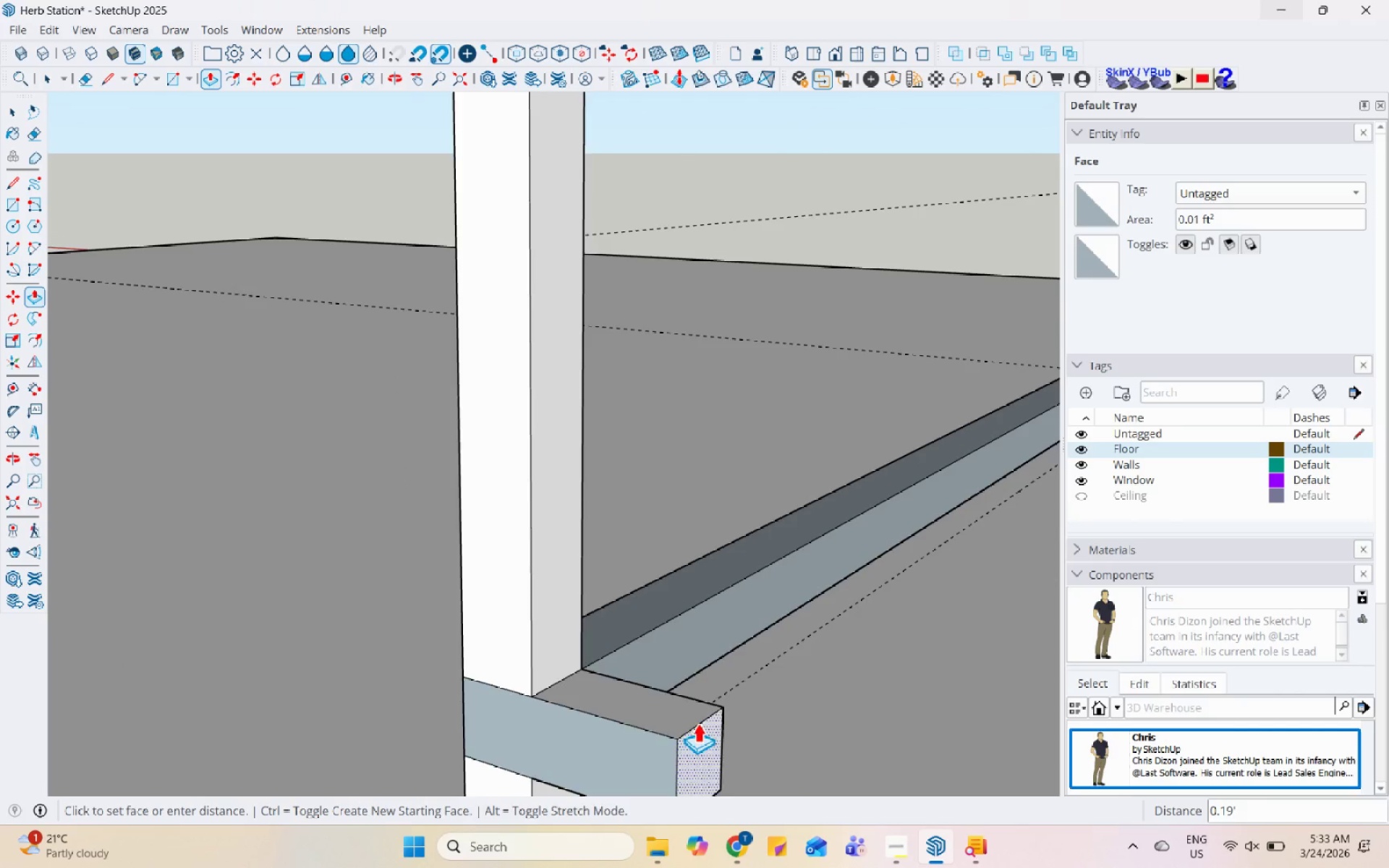 
scroll: coordinate [802, 603], scroll_direction: down, amount: 98.0
 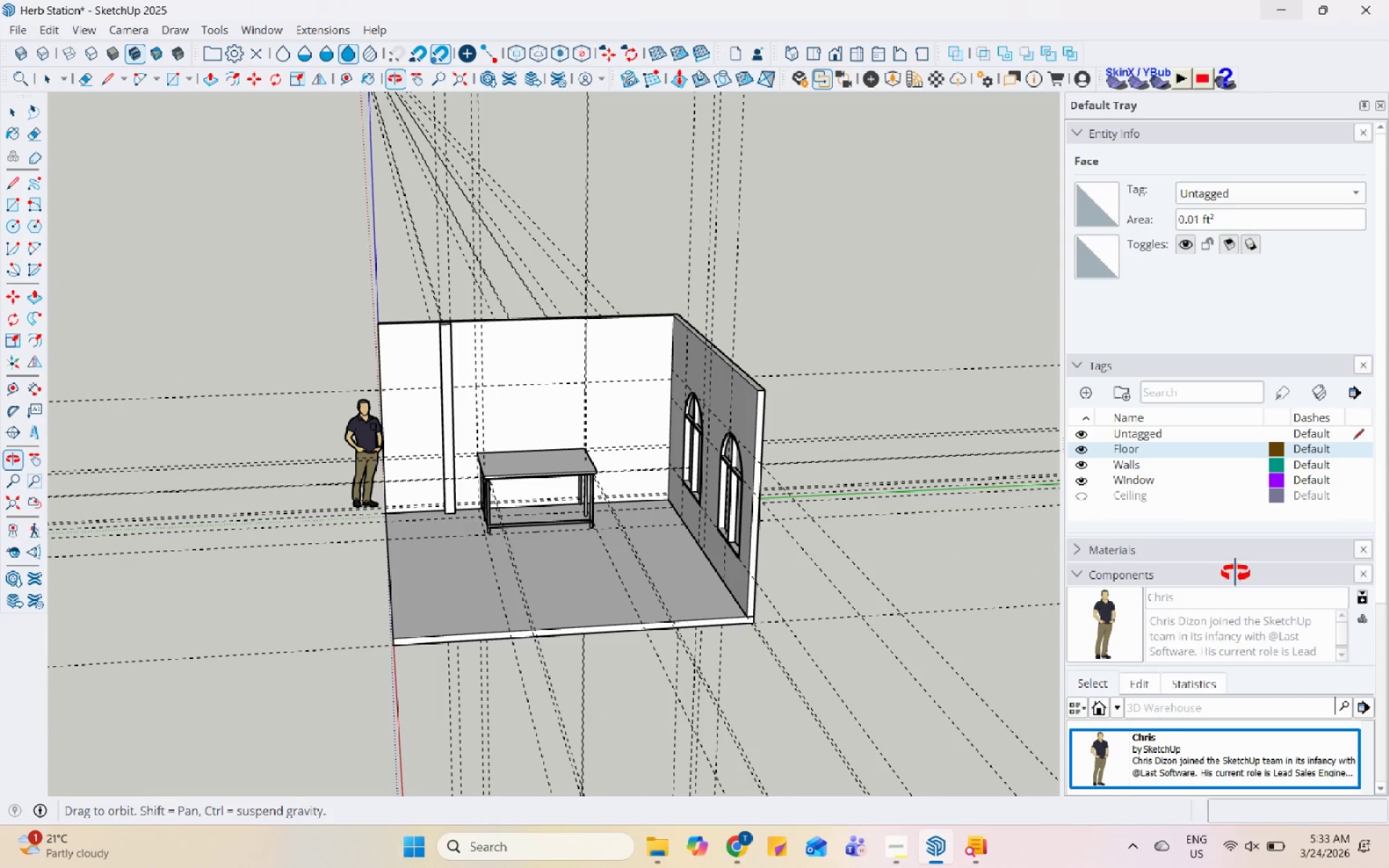 
scroll: coordinate [506, 636], scroll_direction: up, amount: 26.0
 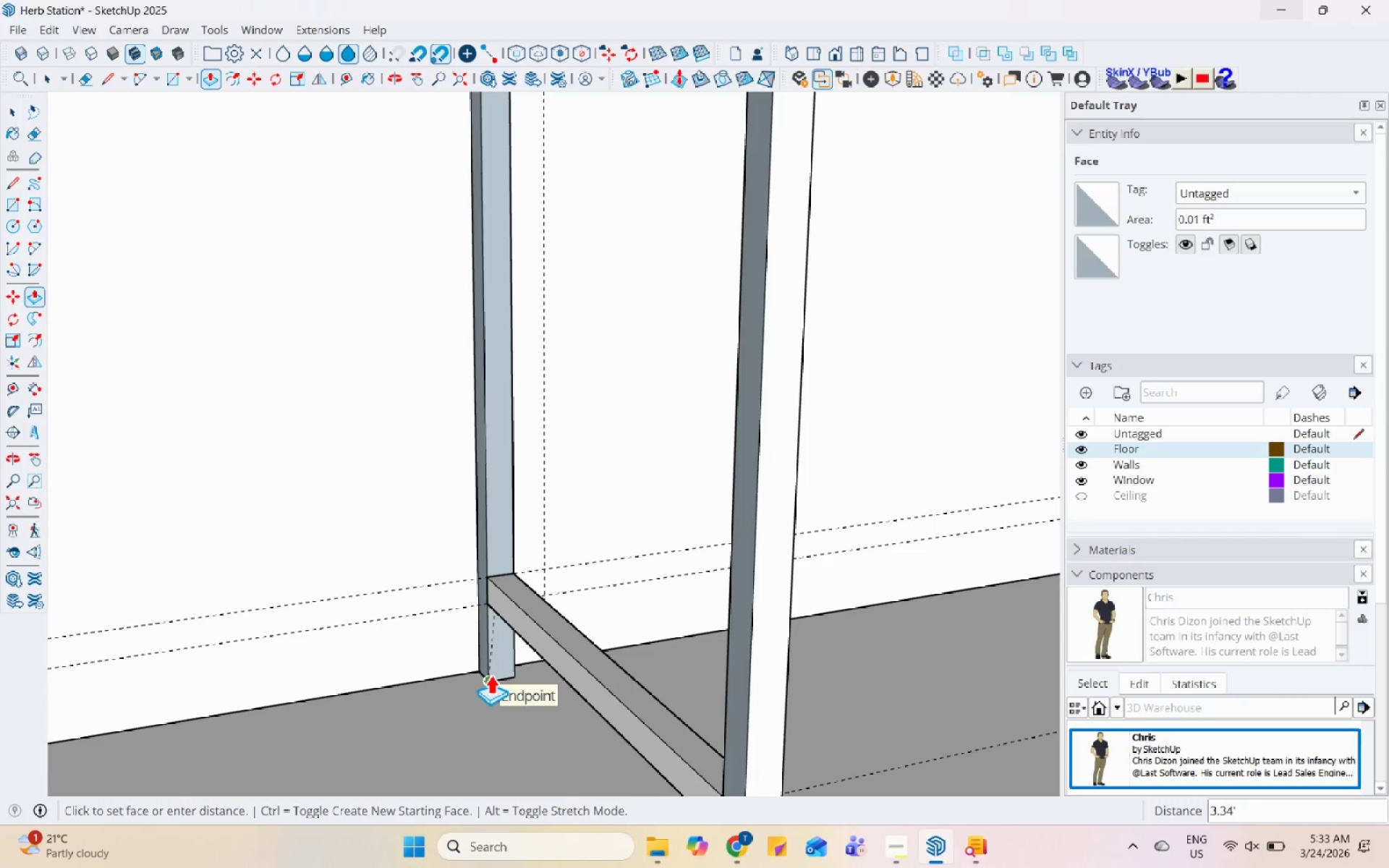 
double_click([490, 674])
 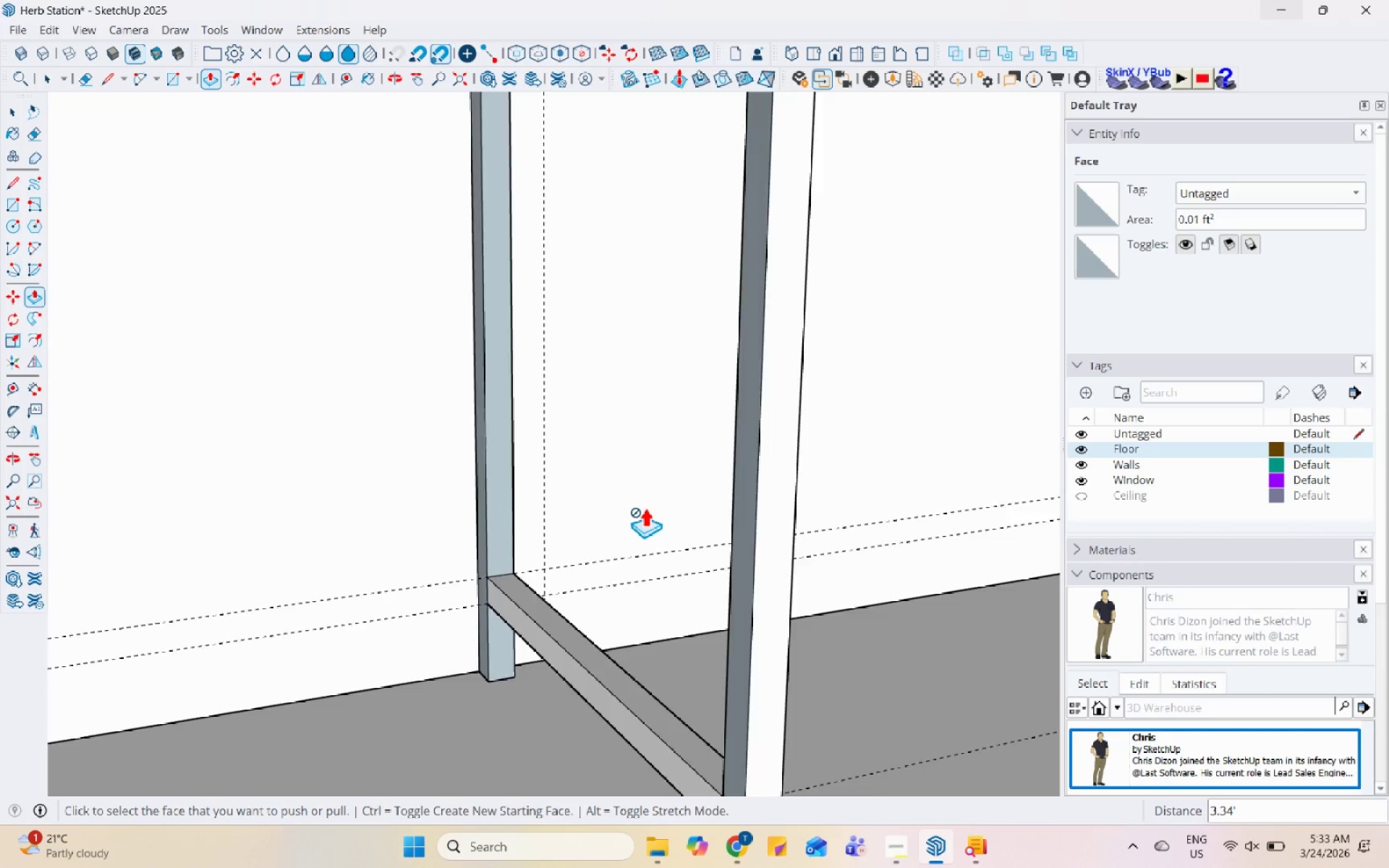 
key(Space)
 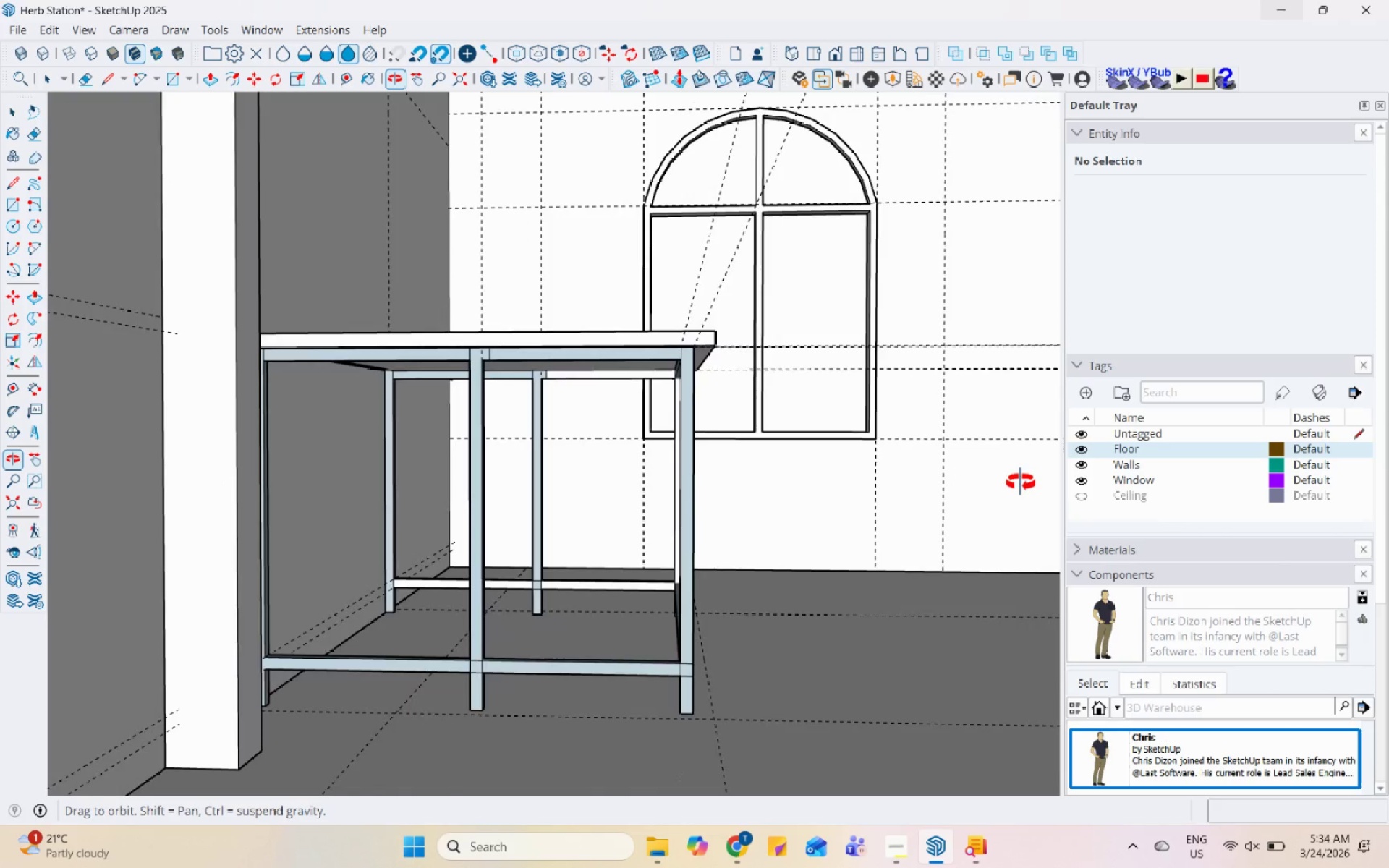 
scroll: coordinate [451, 588], scroll_direction: down, amount: 17.0
 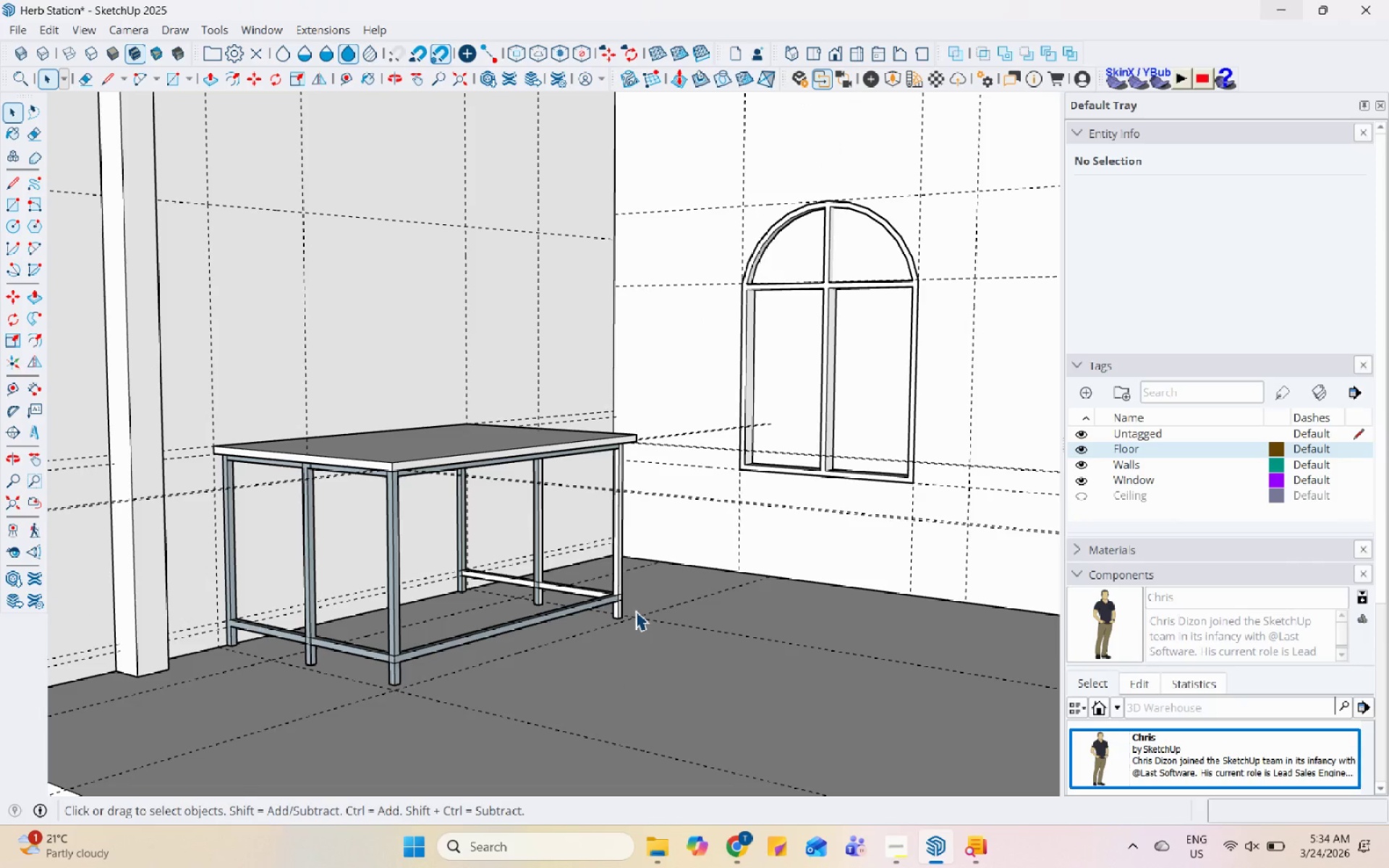 
wait(8.8)
 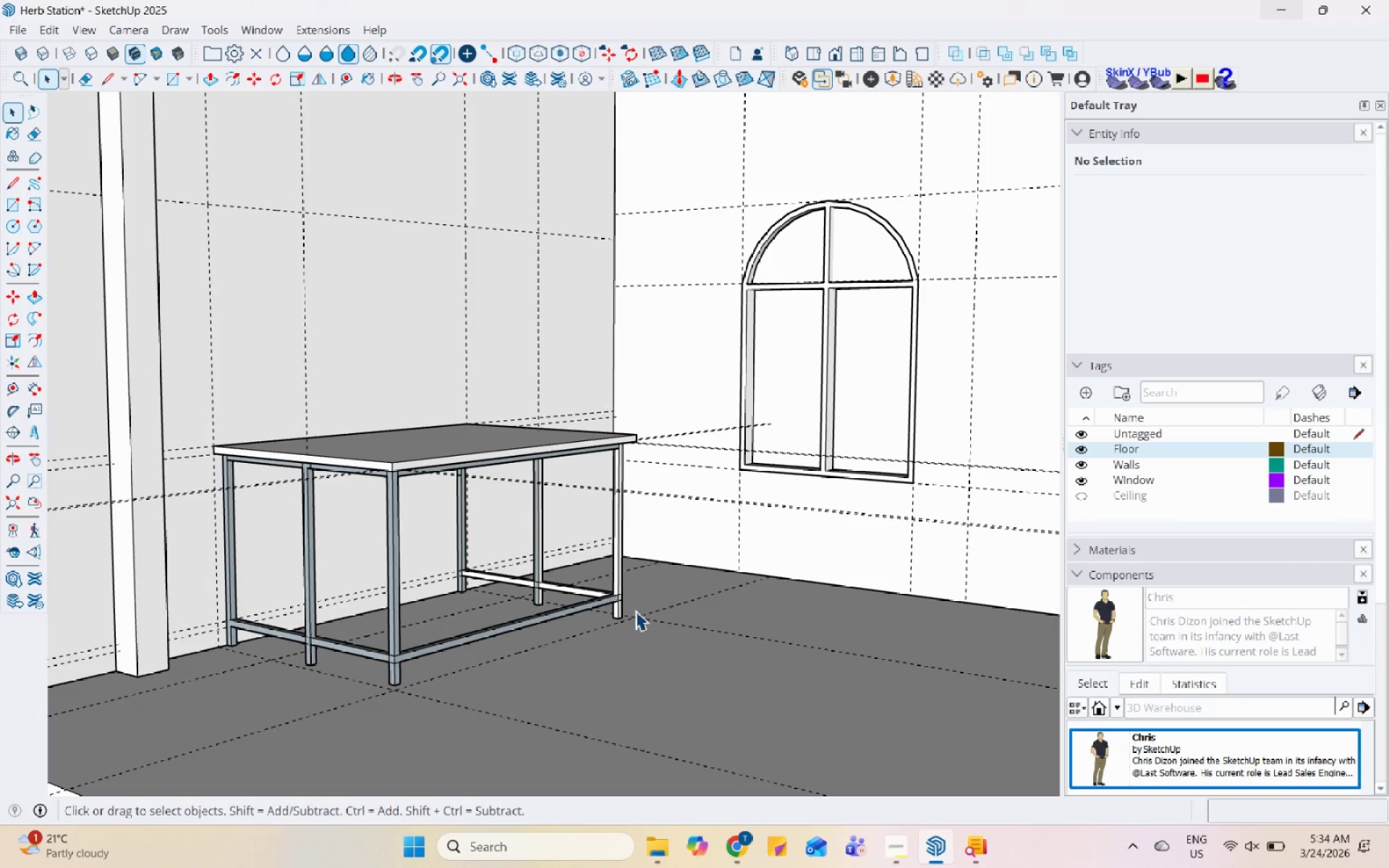 
scroll: coordinate [613, 600], scroll_direction: up, amount: 3.0
 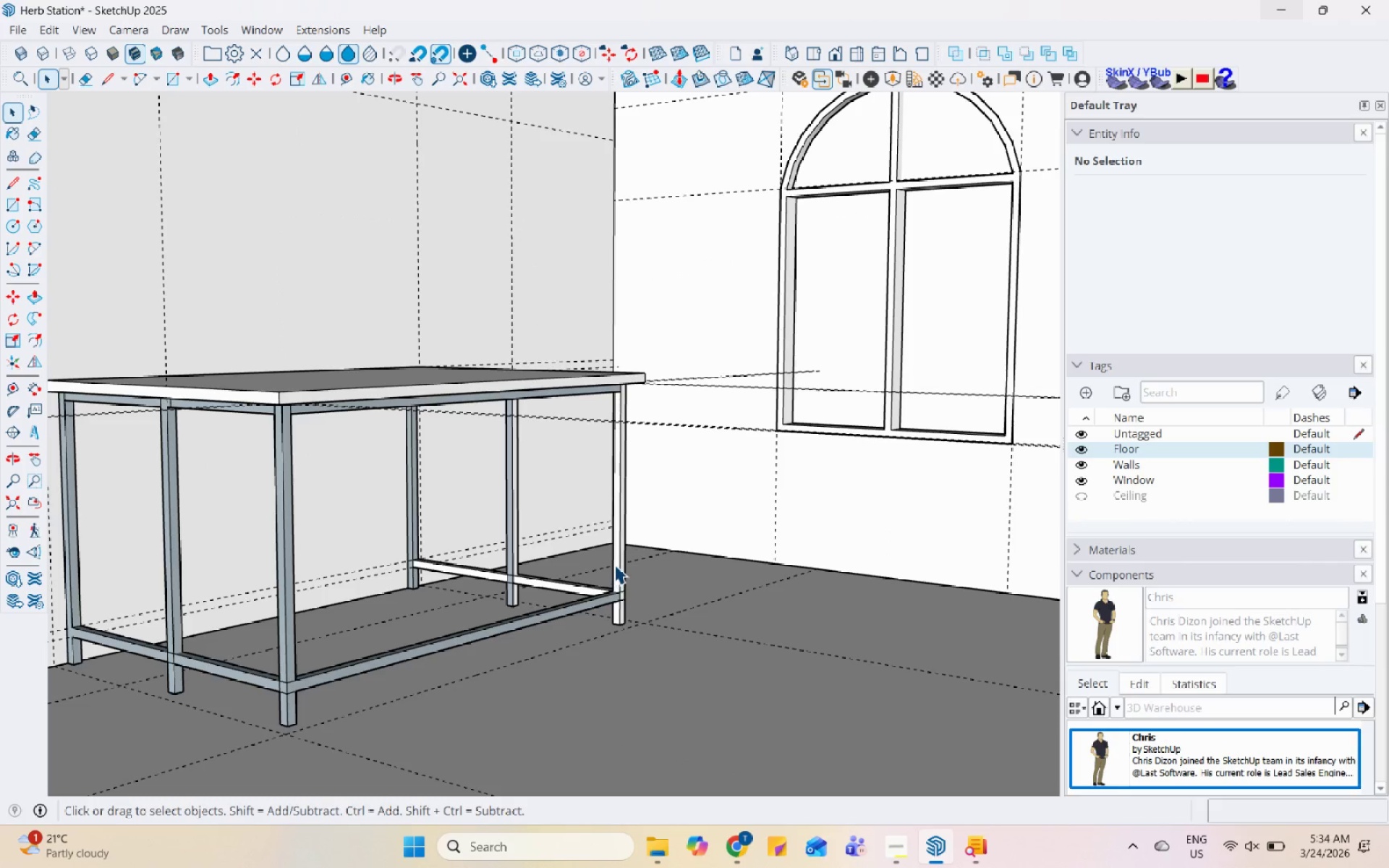 
double_click([614, 564])
 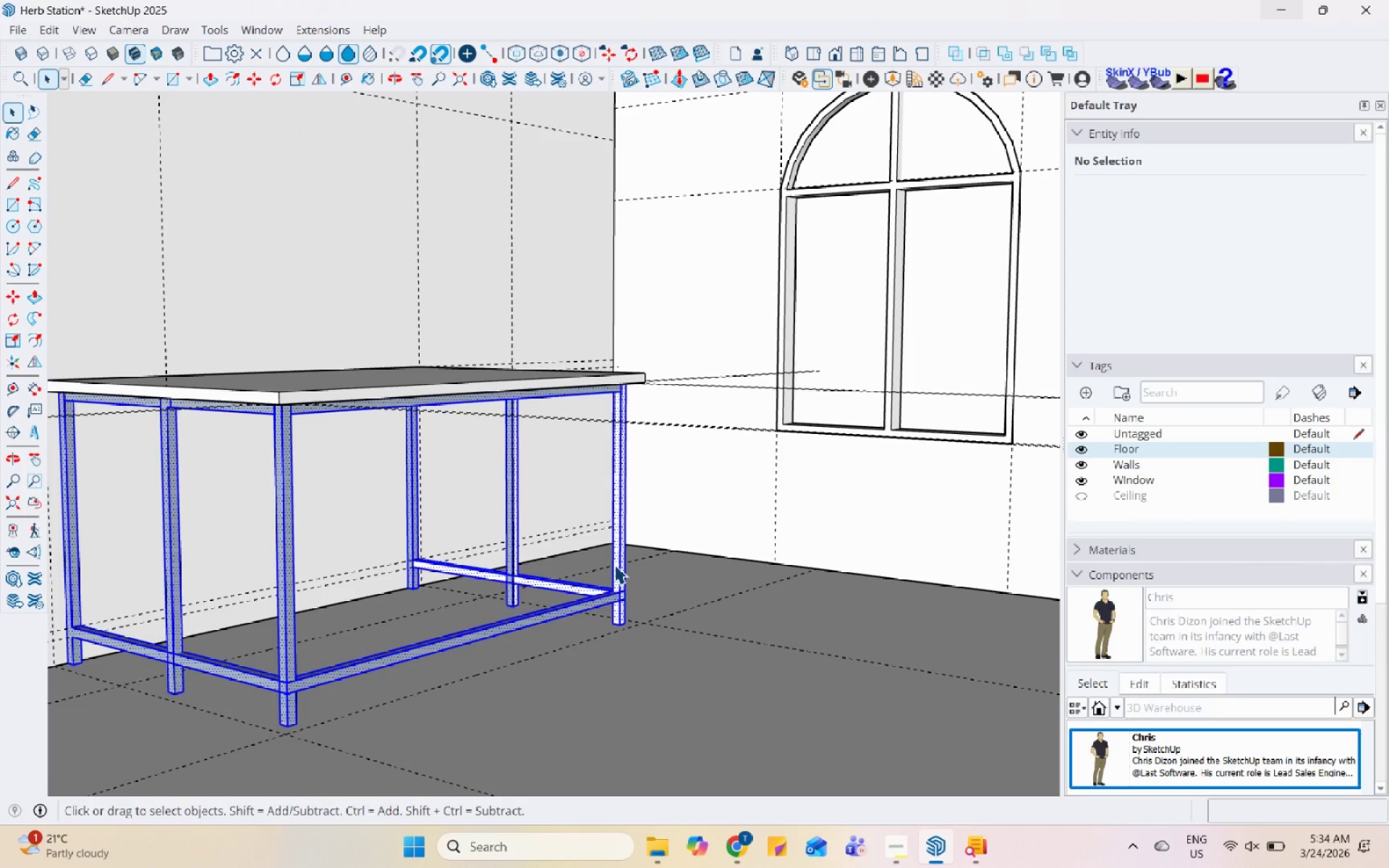 
triple_click([614, 564])
 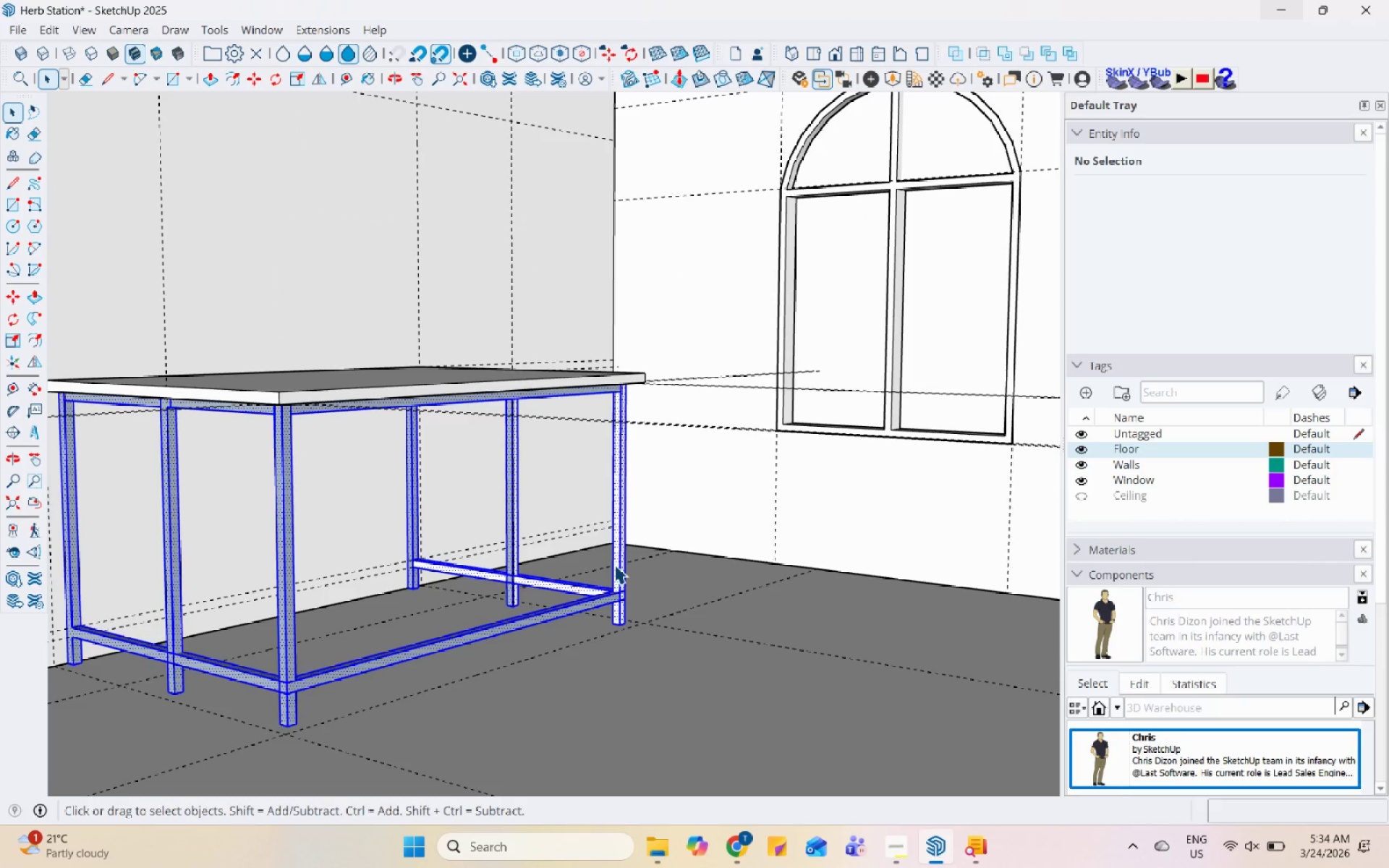 
right_click([614, 564])
 